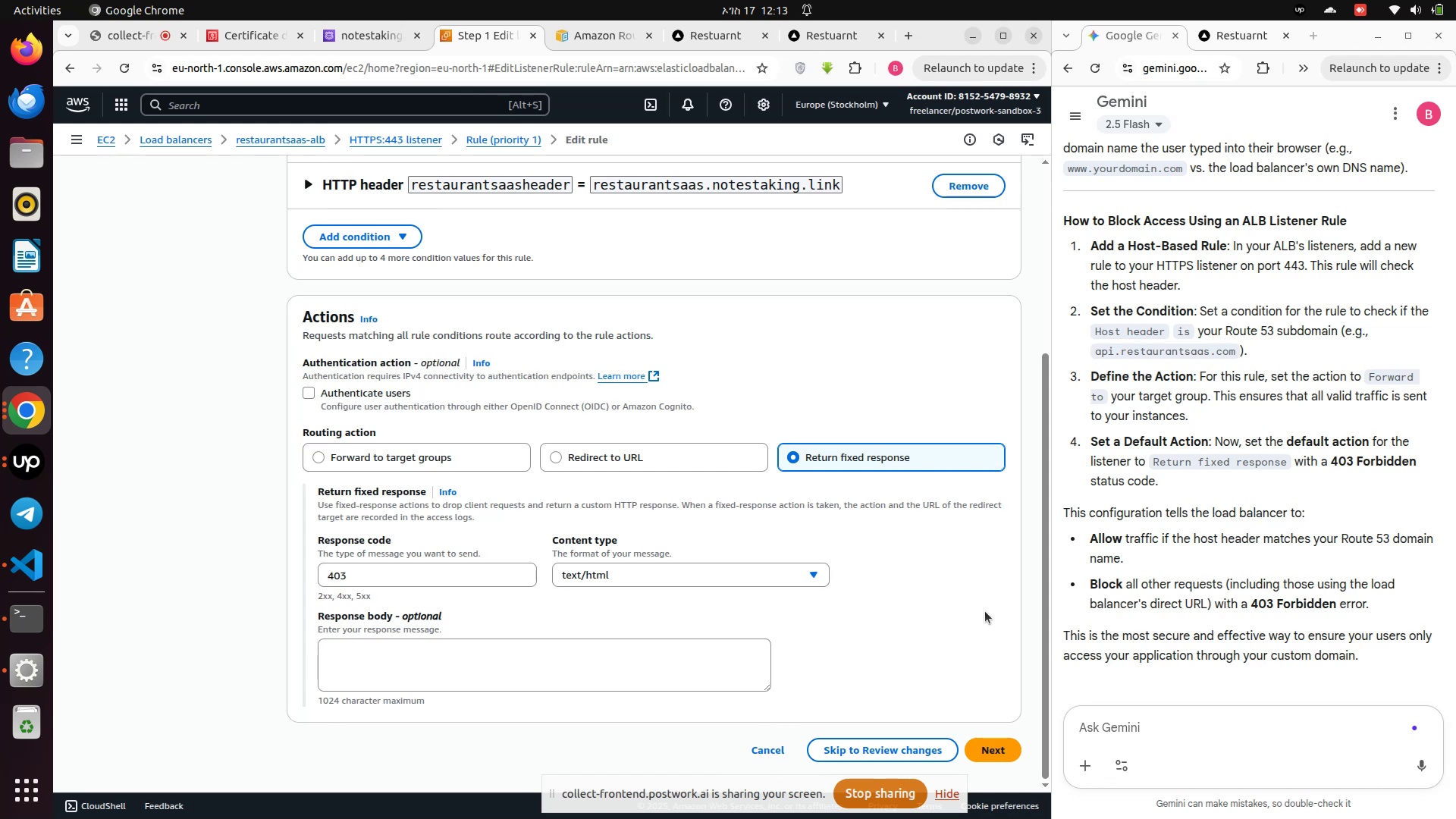 
scroll: coordinate [985, 611], scroll_direction: down, amount: 3.0
 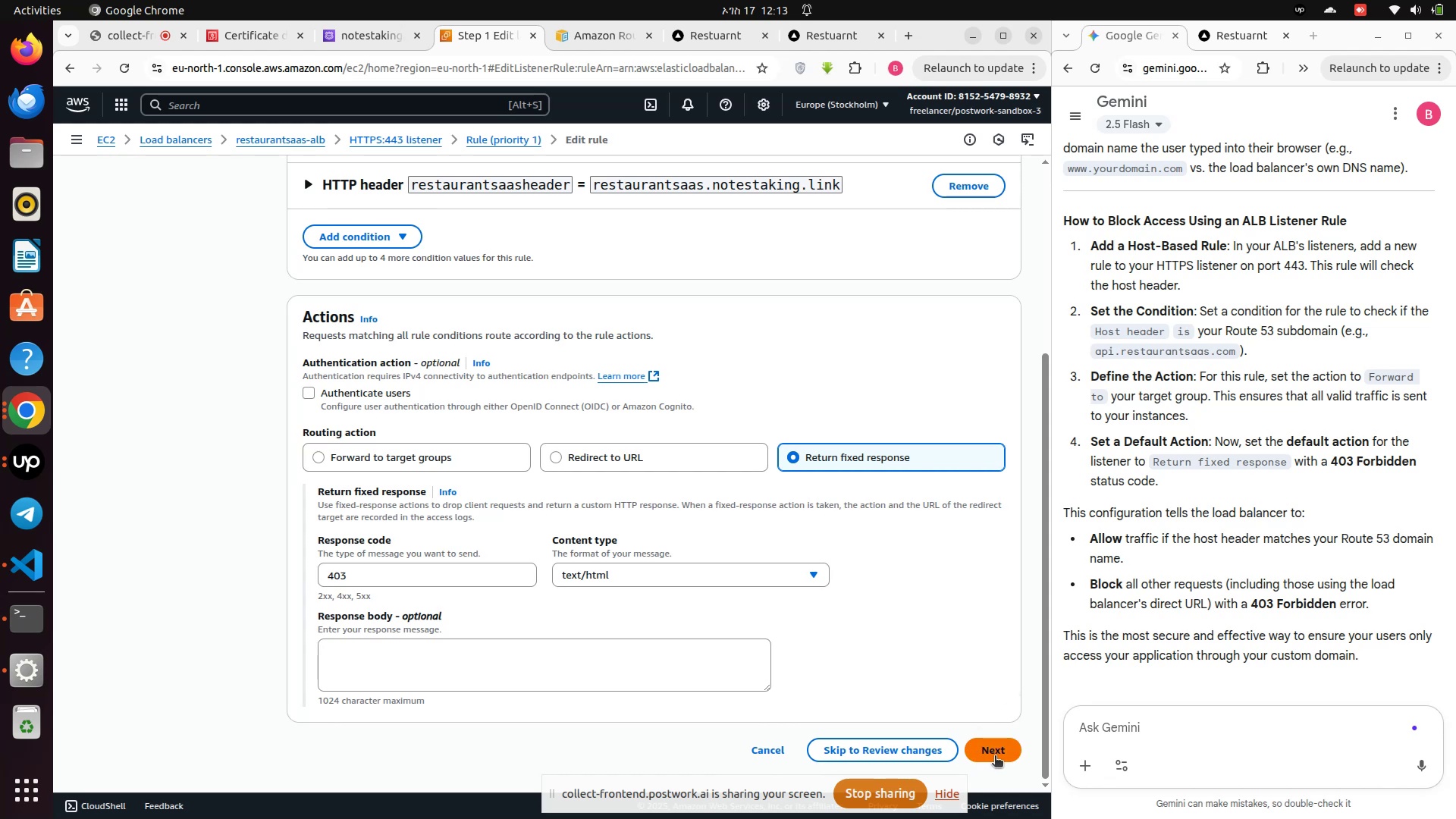 
left_click([997, 755])
 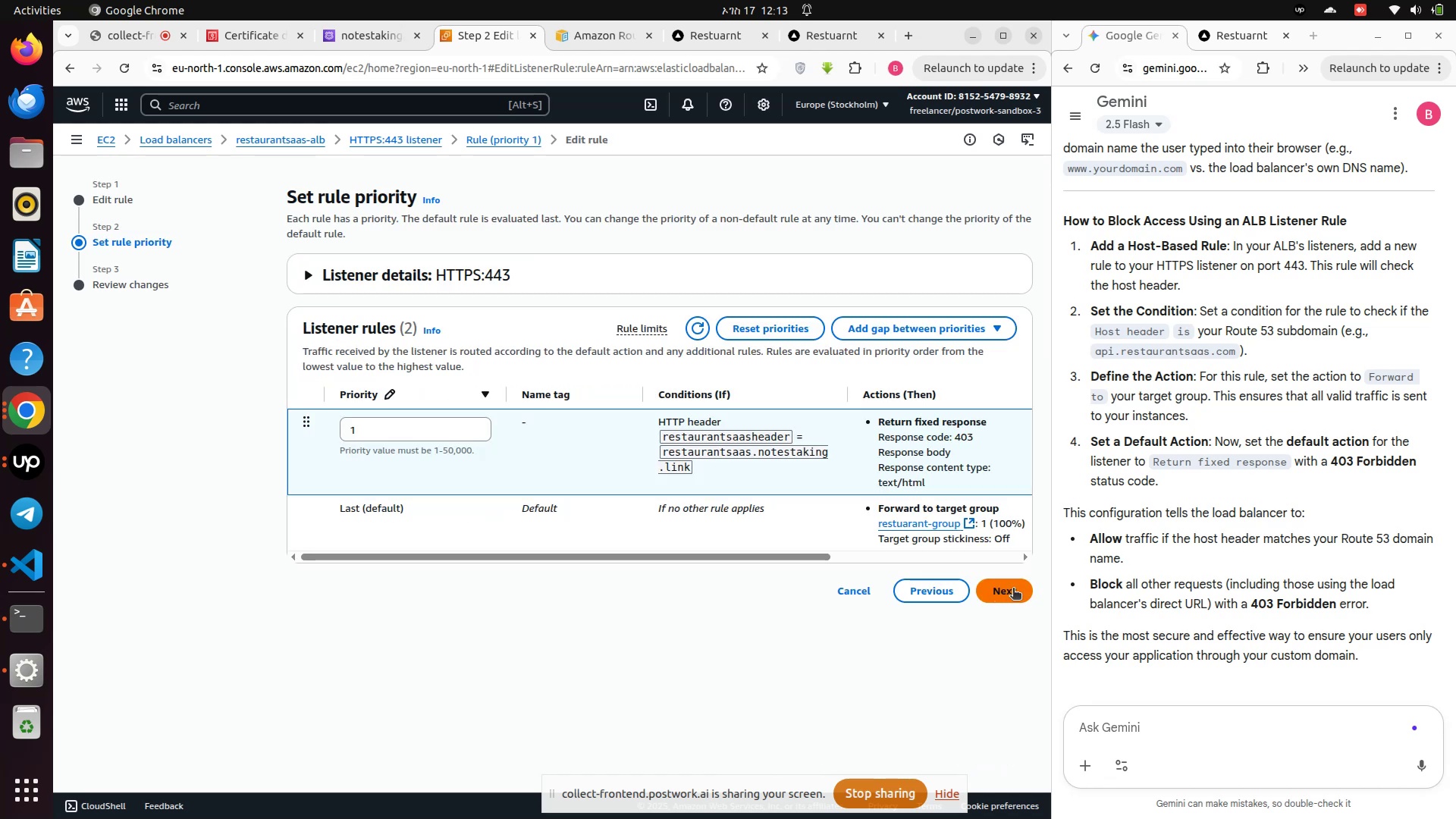 
left_click([1014, 586])
 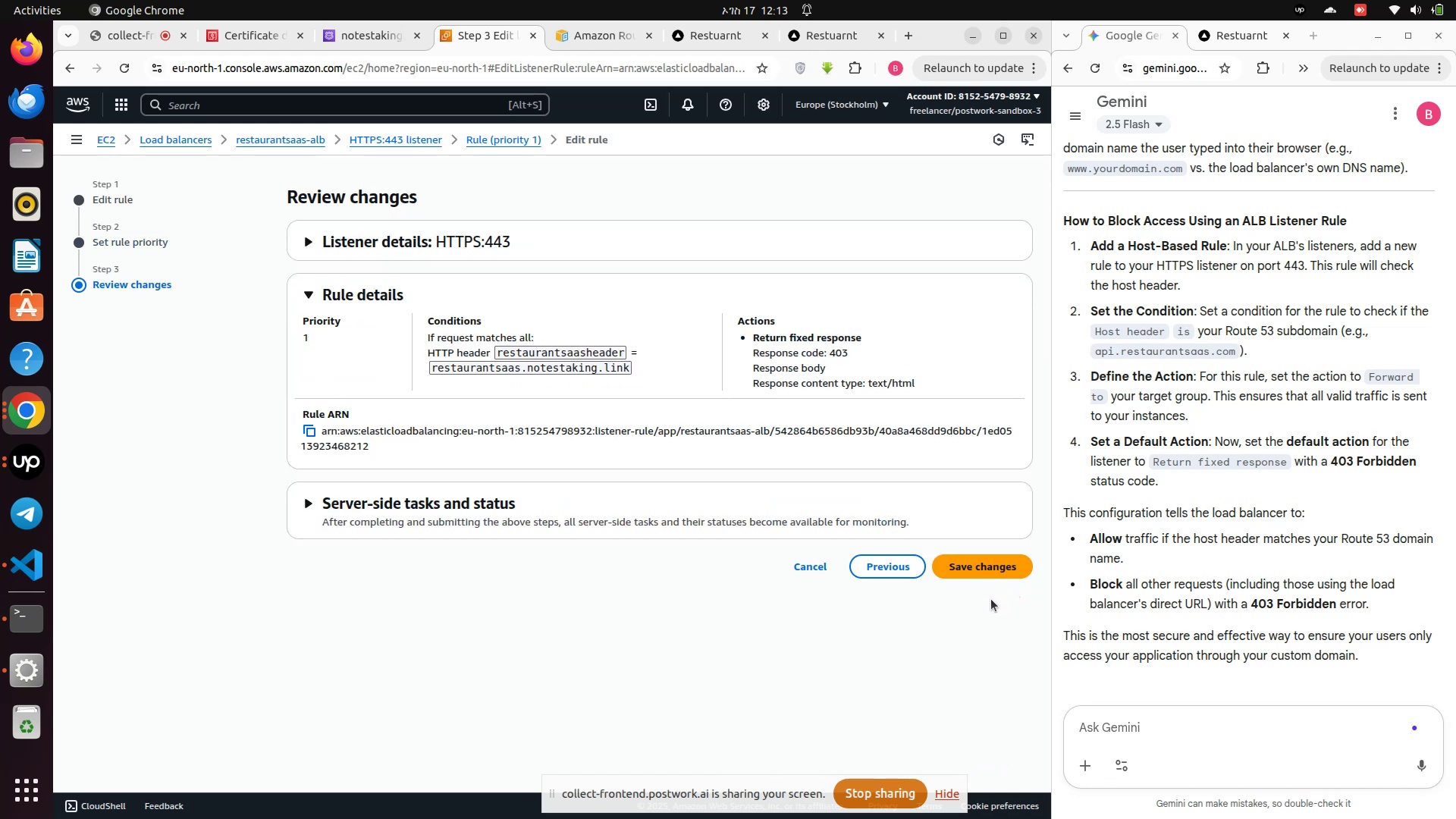 
left_click([996, 564])
 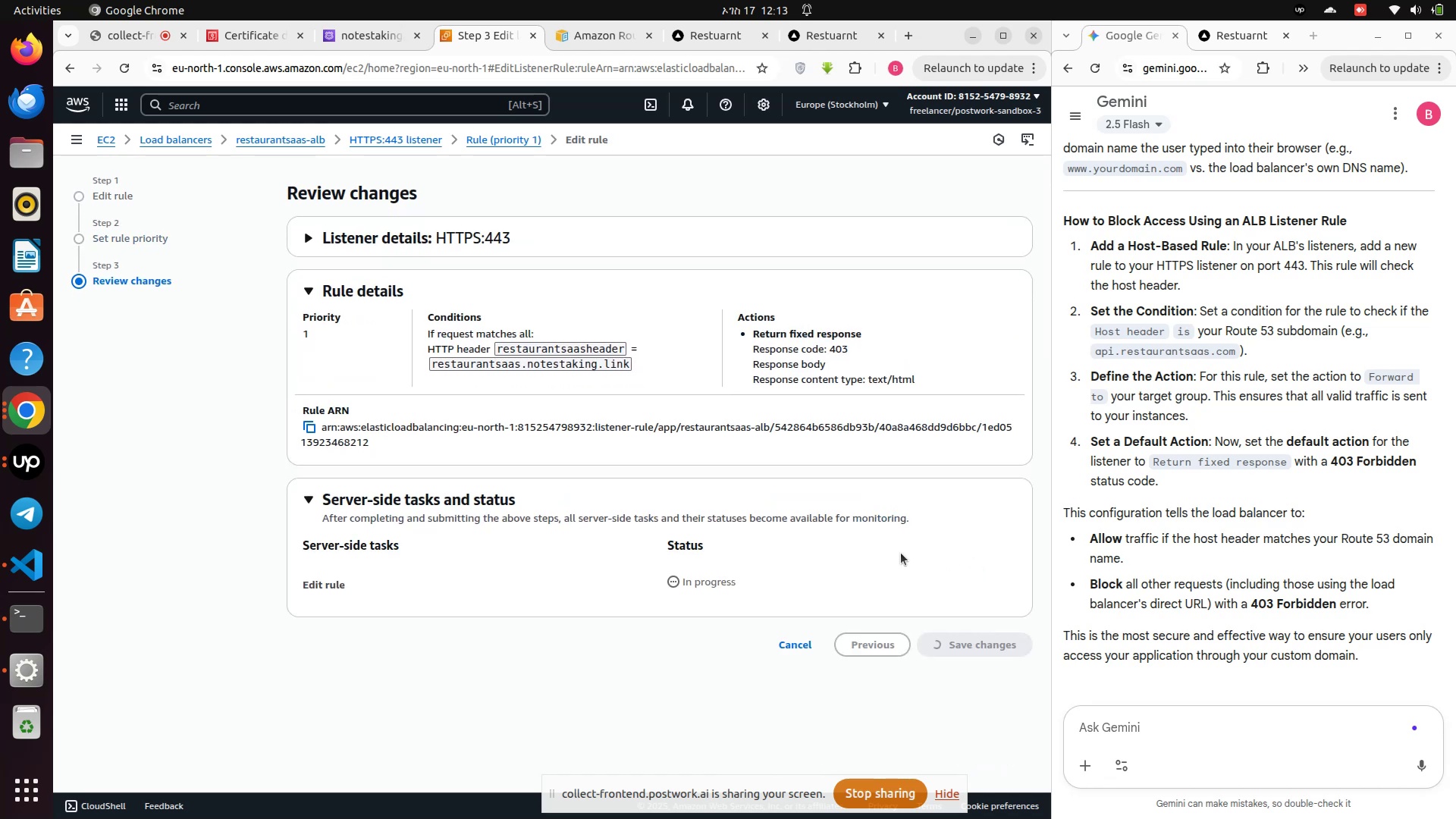 
mouse_move([834, 557])
 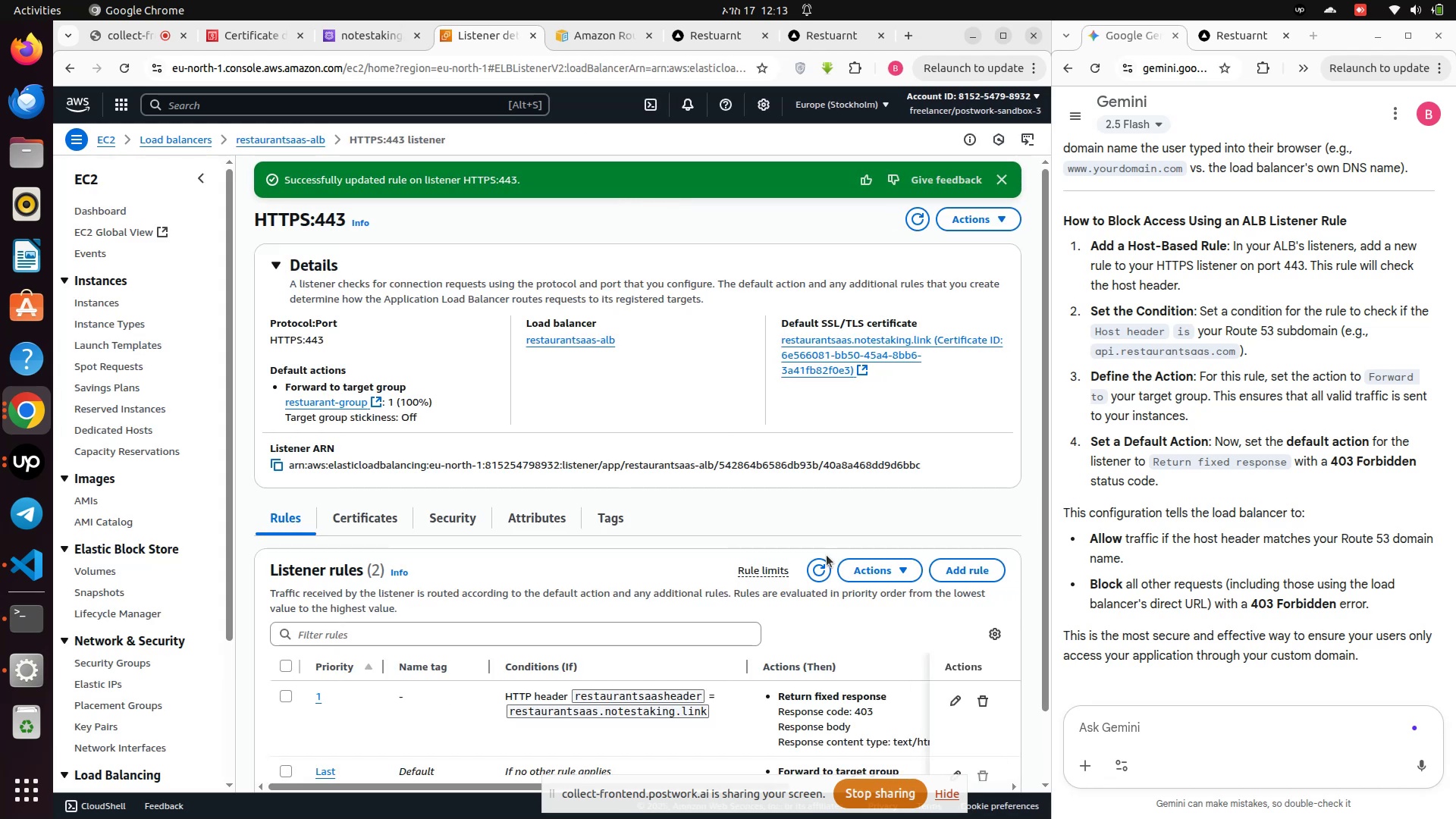 
scroll: coordinate [824, 554], scroll_direction: down, amount: 4.0
 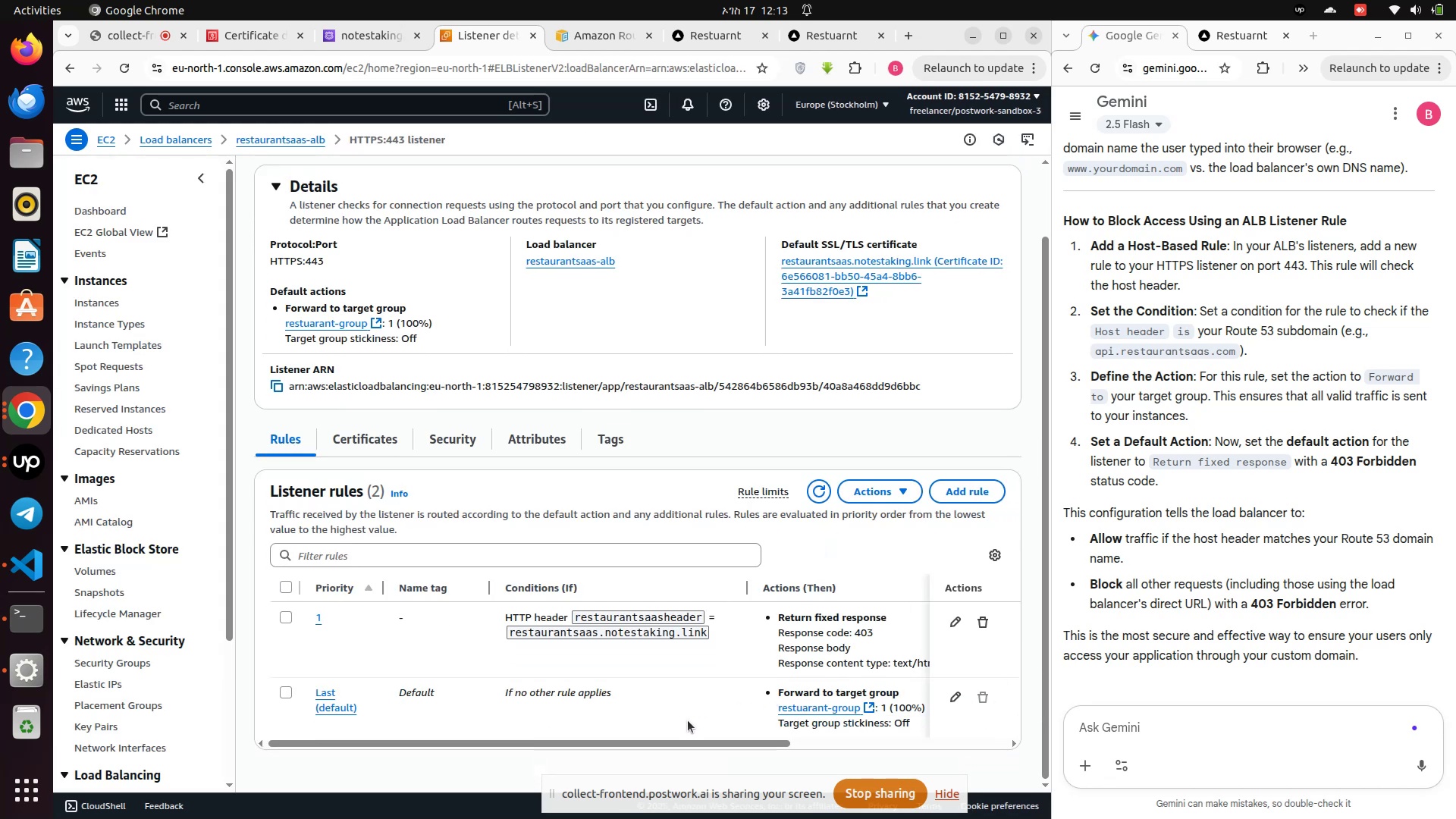 
left_click_drag(start_coordinate=[686, 748], to_coordinate=[509, 632])
 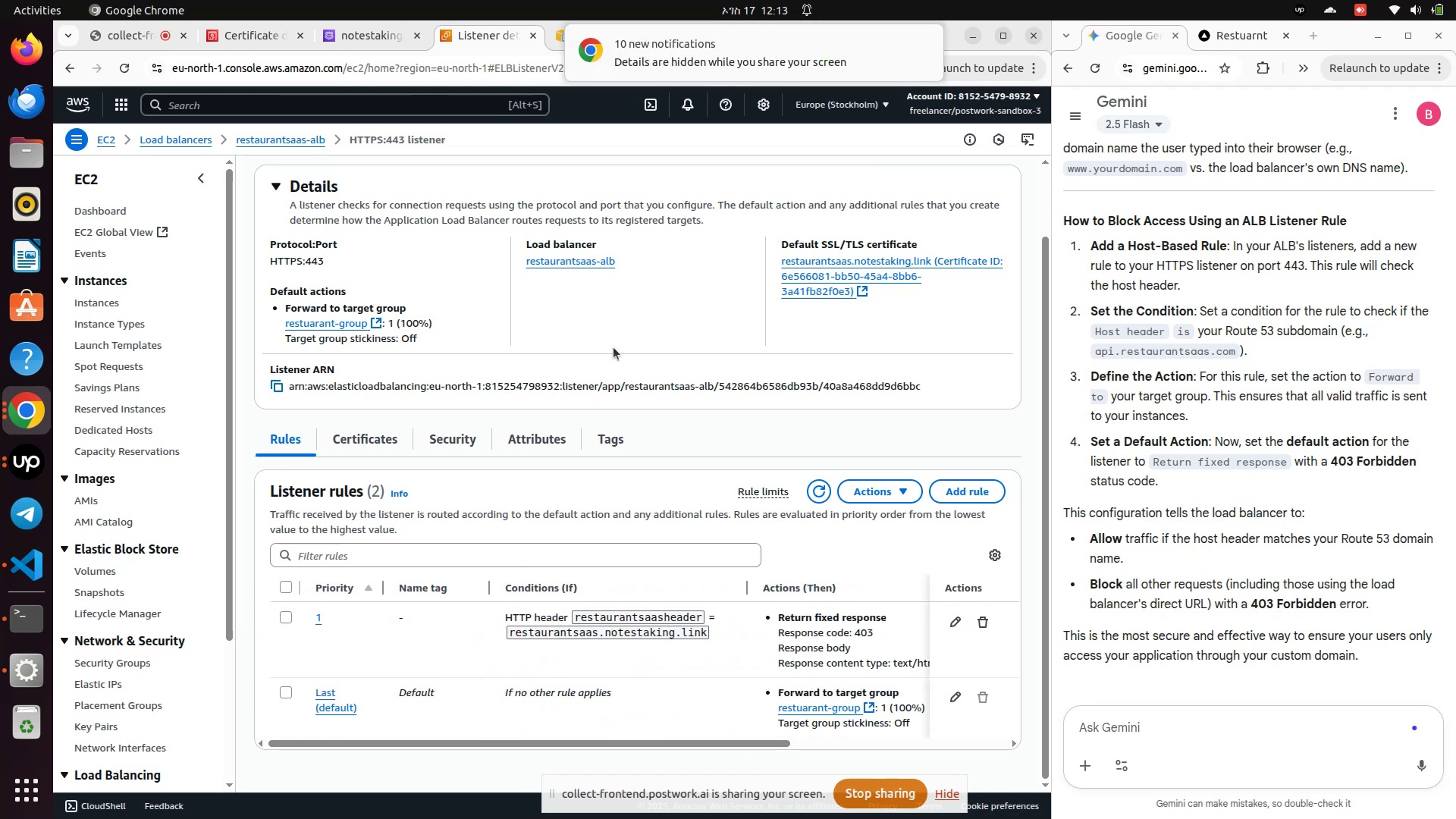 
scroll: coordinate [613, 347], scroll_direction: up, amount: 8.0
 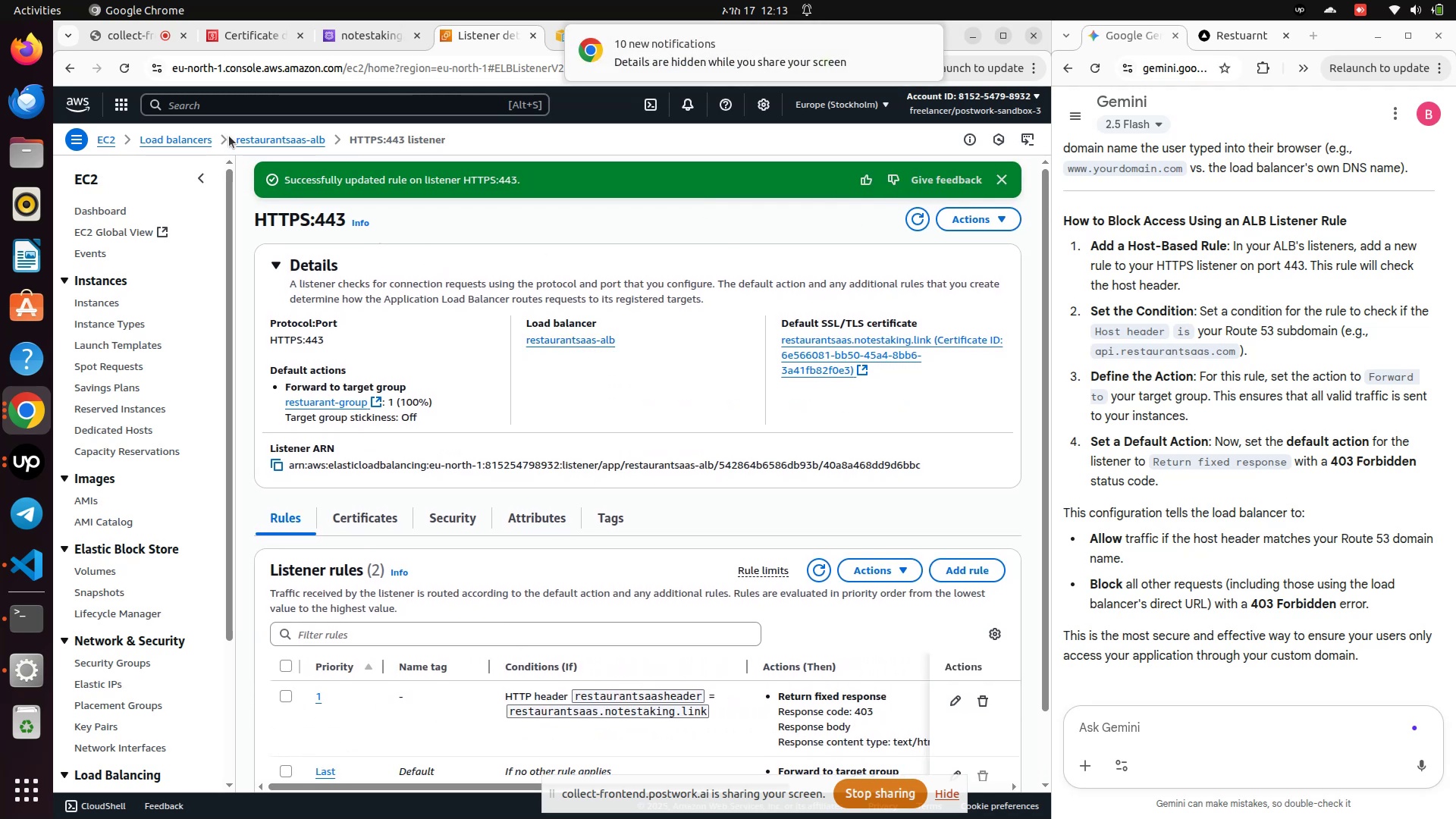 
left_click([273, 133])
 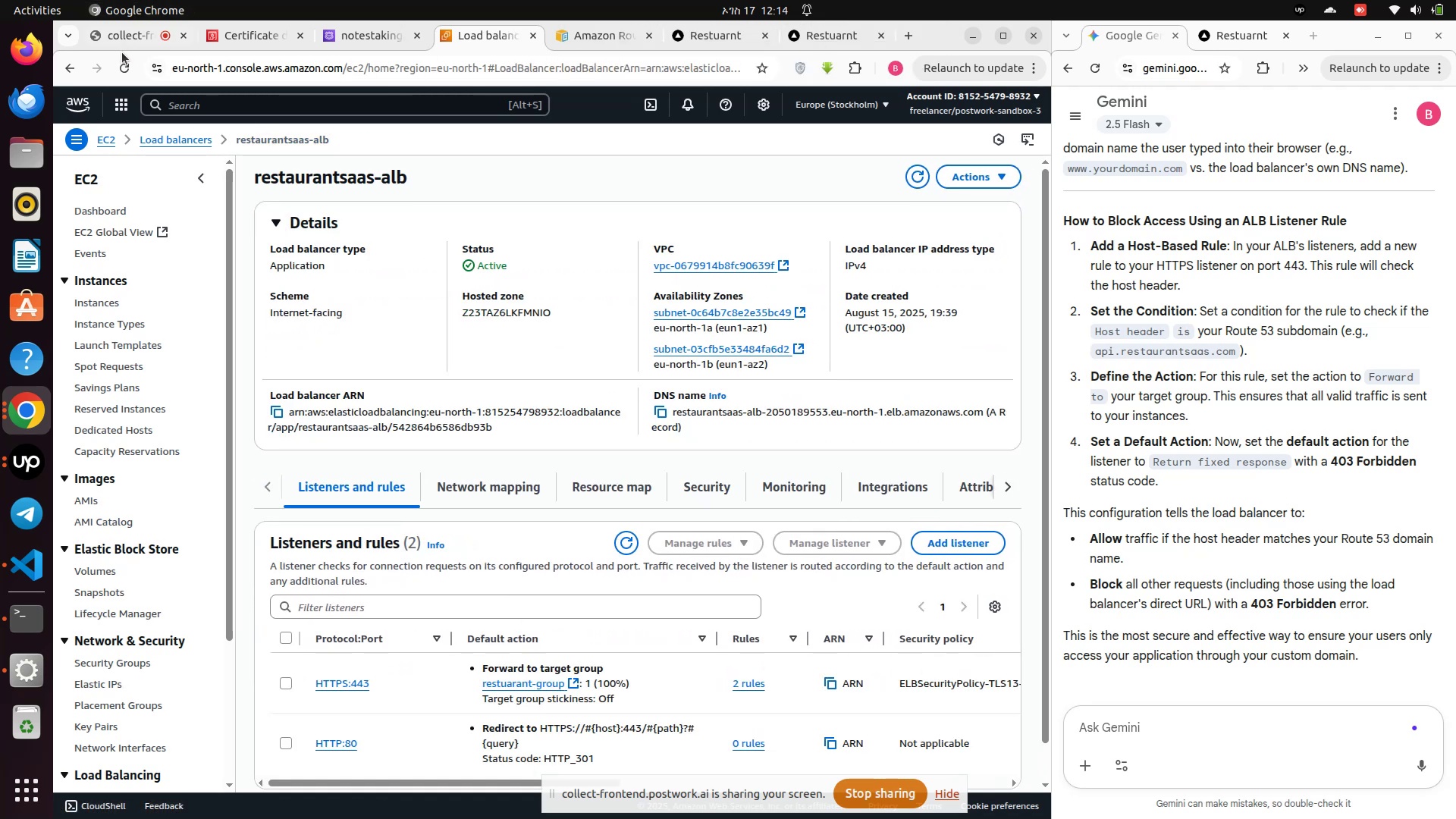 
left_click([130, 74])
 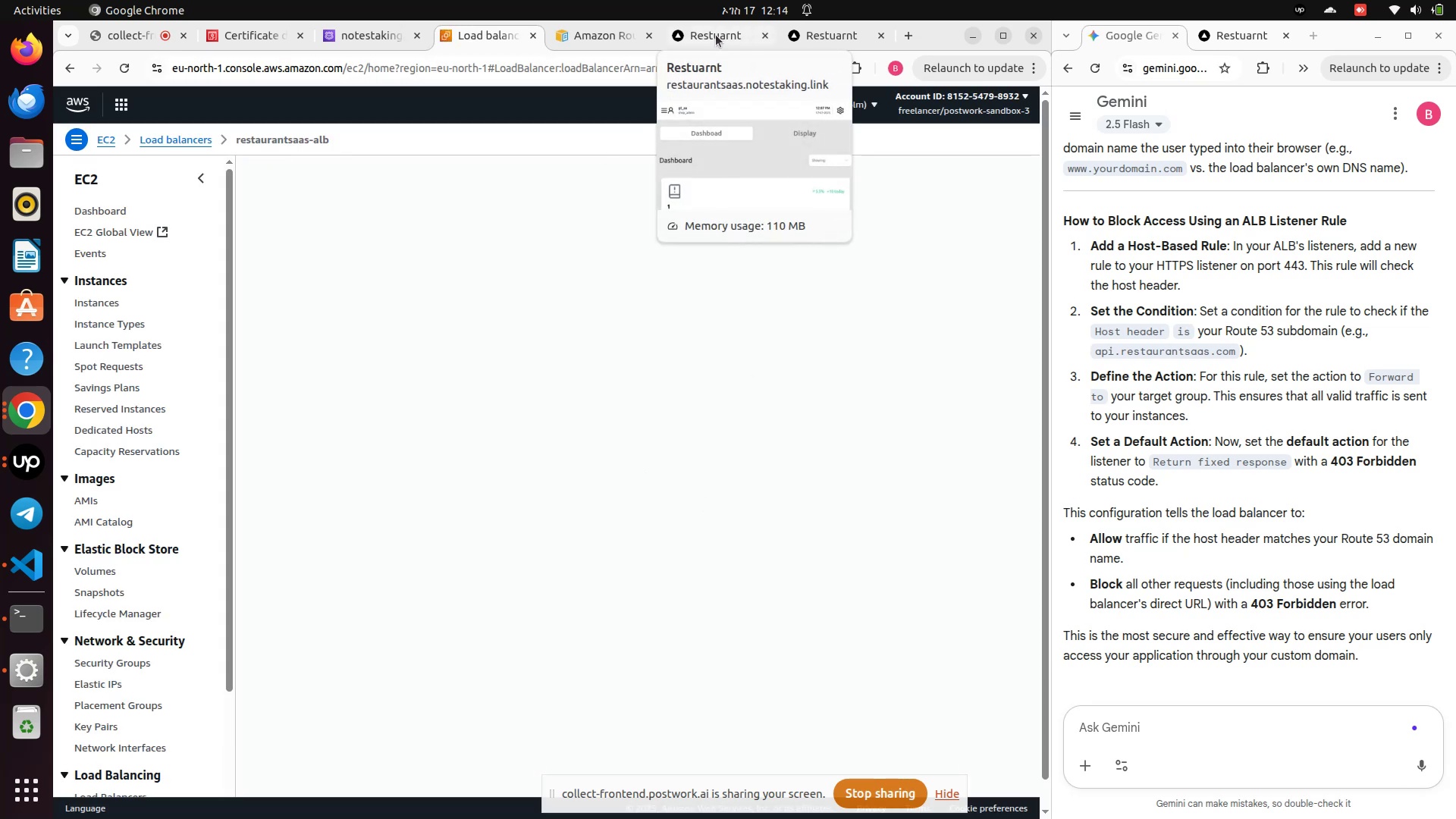 
wait(14.4)
 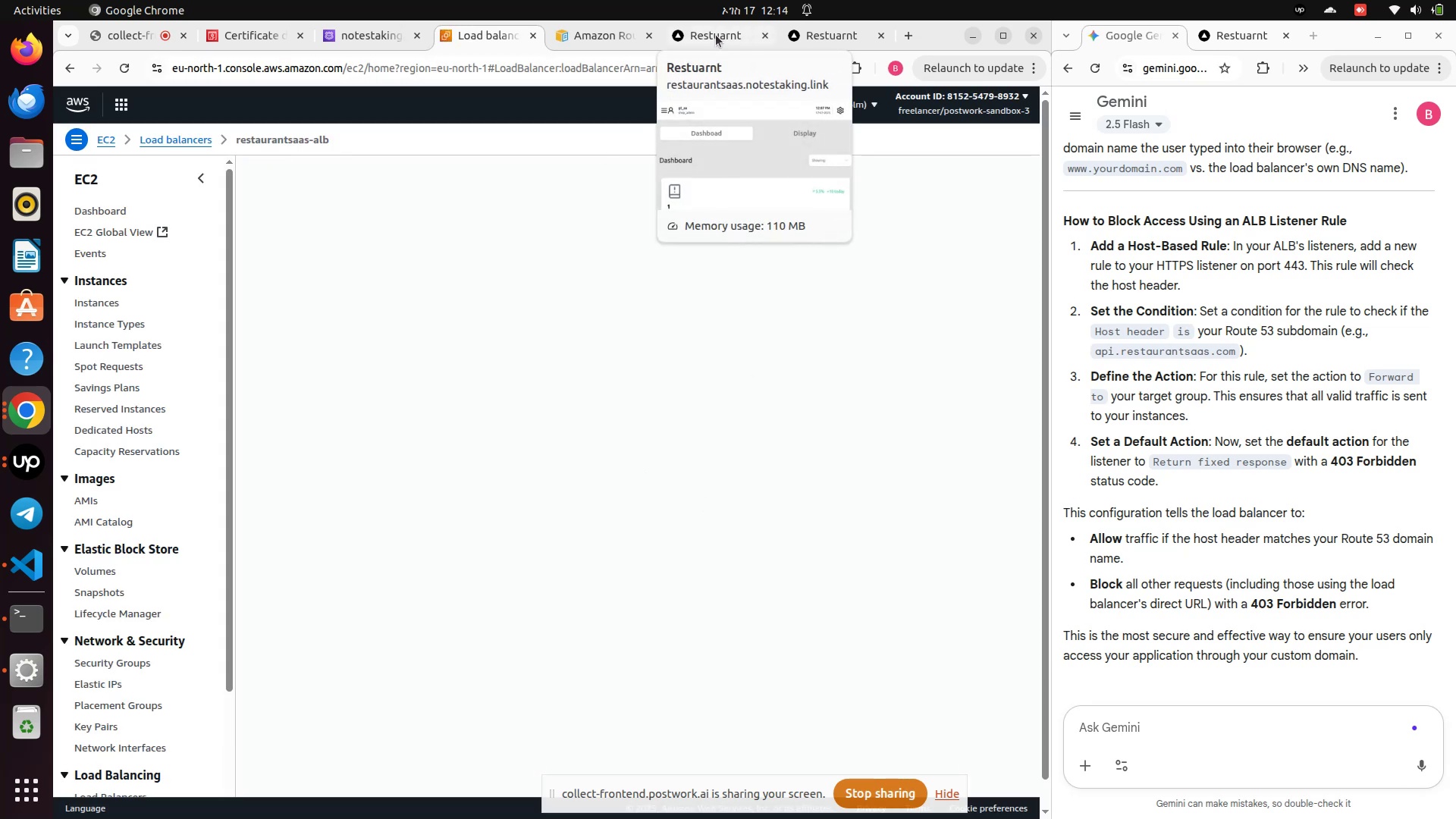 
left_click([716, 35])
 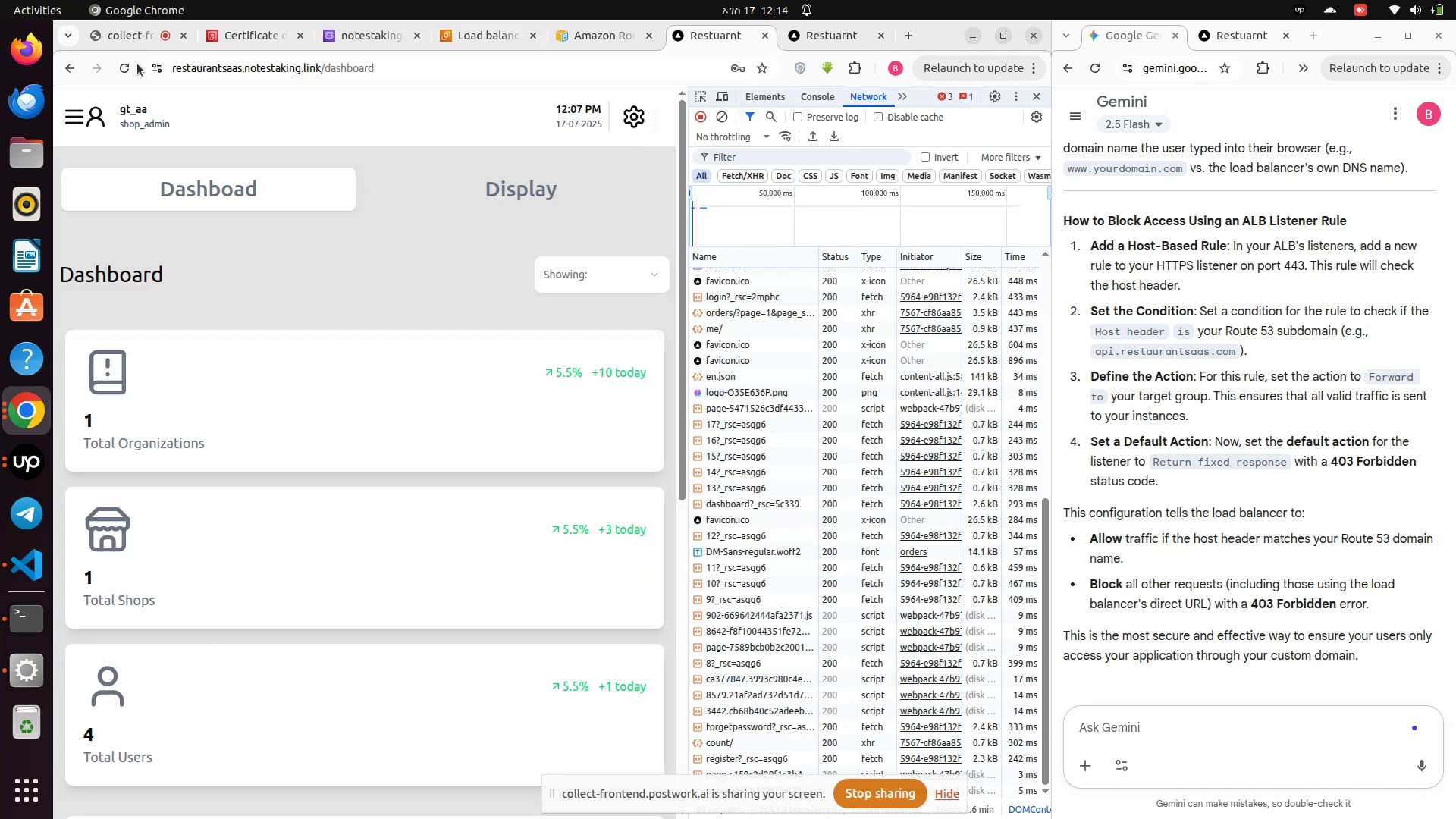 
left_click([122, 65])
 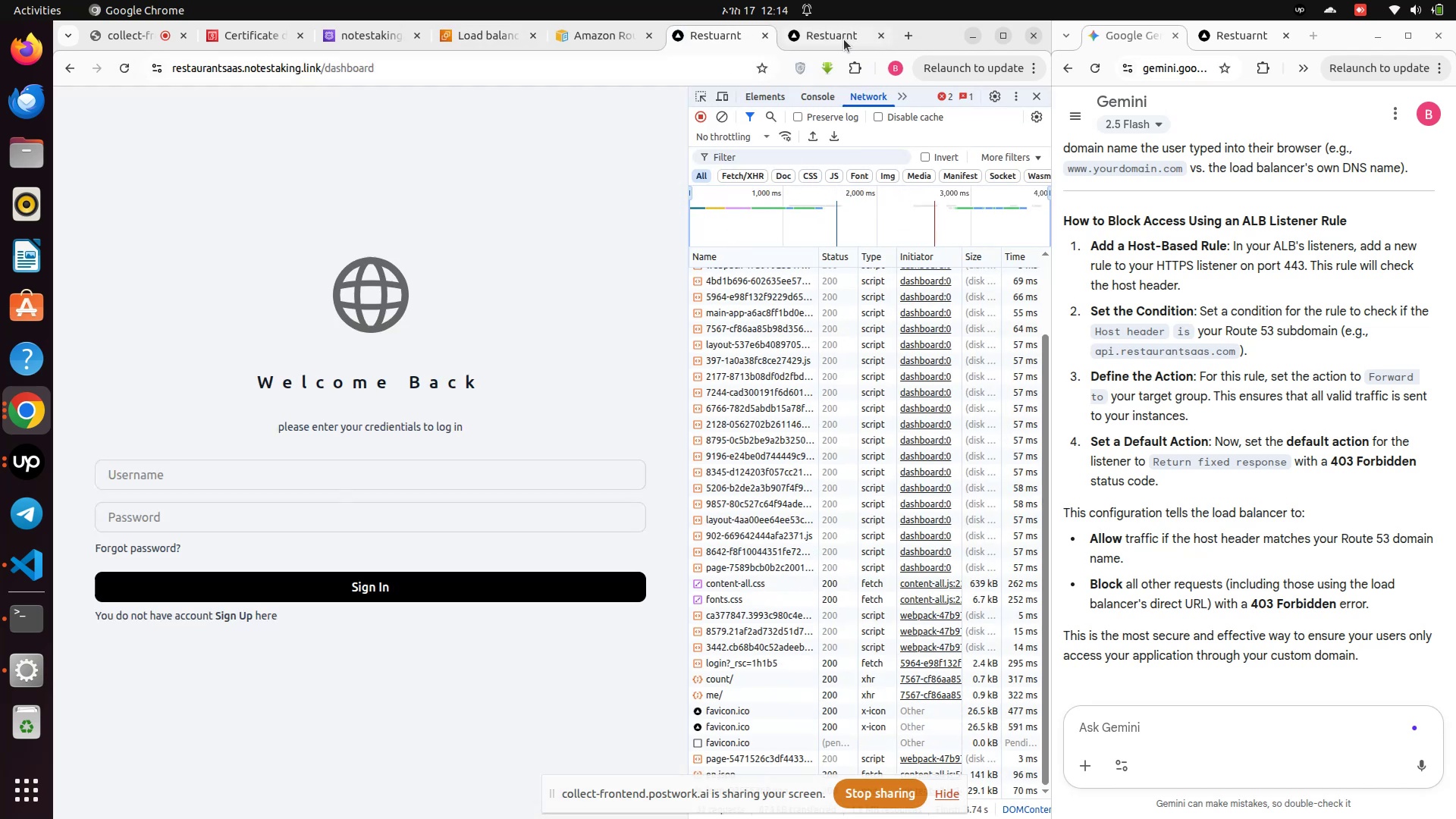 
wait(5.36)
 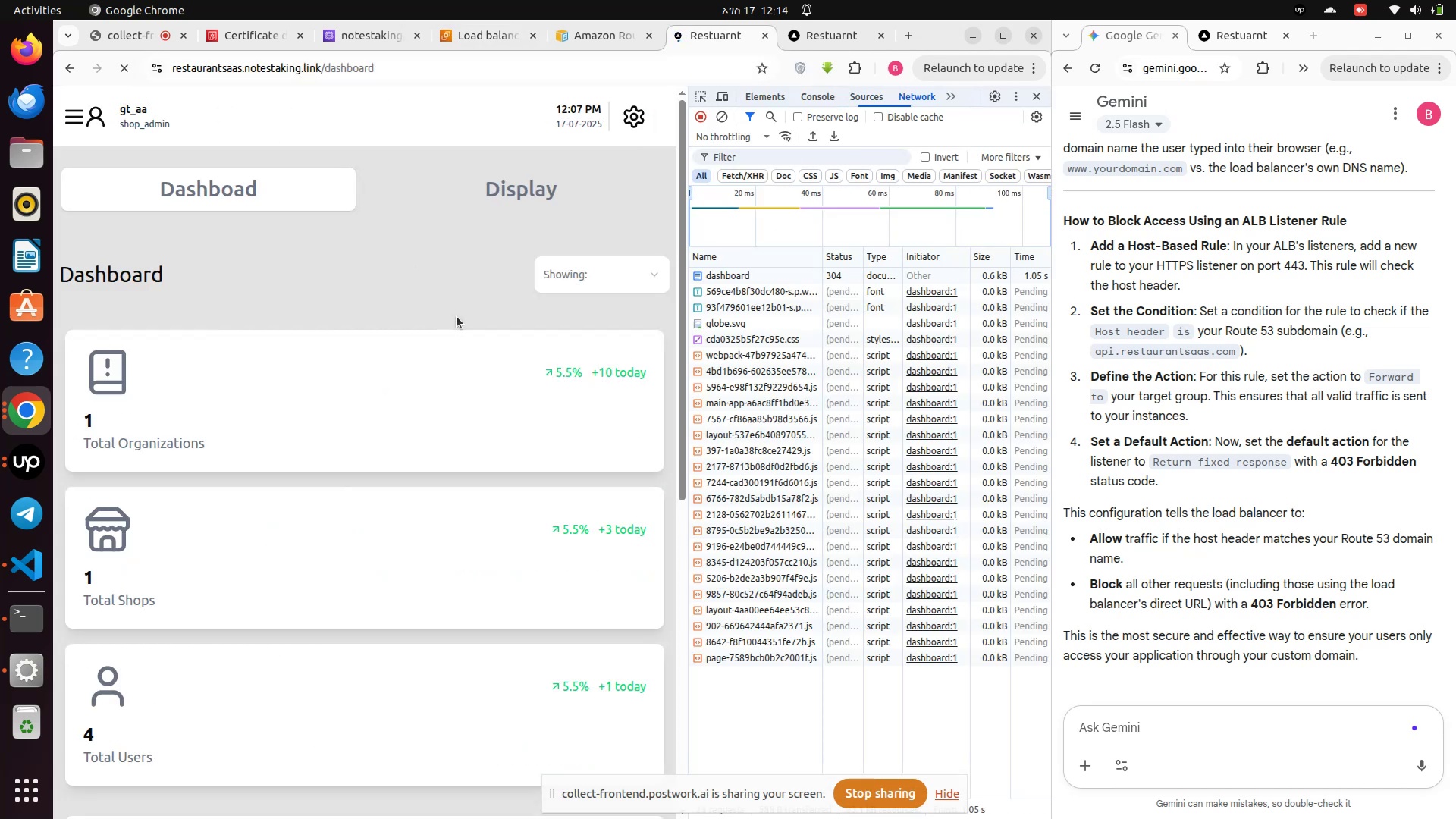 
left_click([843, 39])
 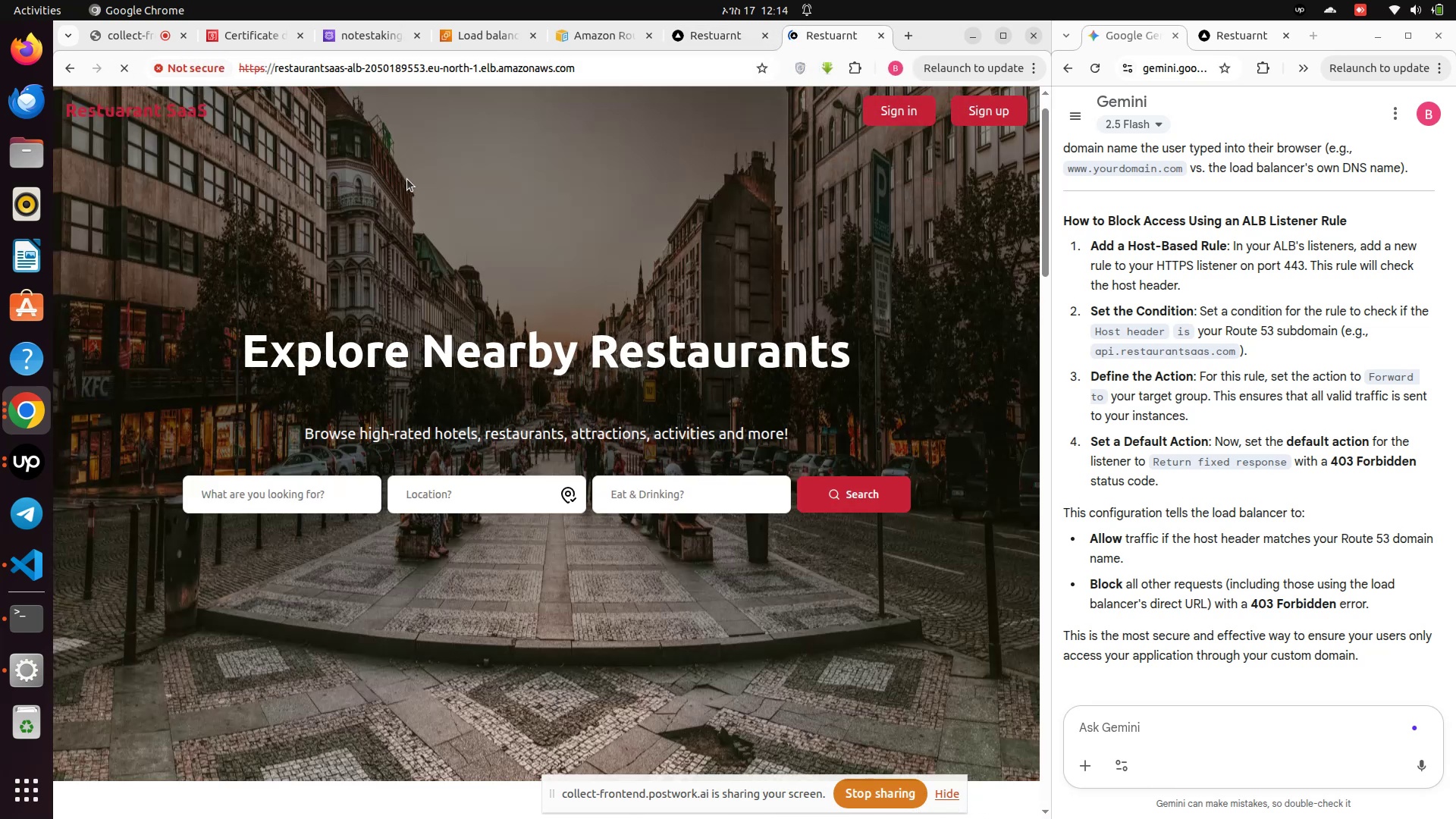 
wait(9.96)
 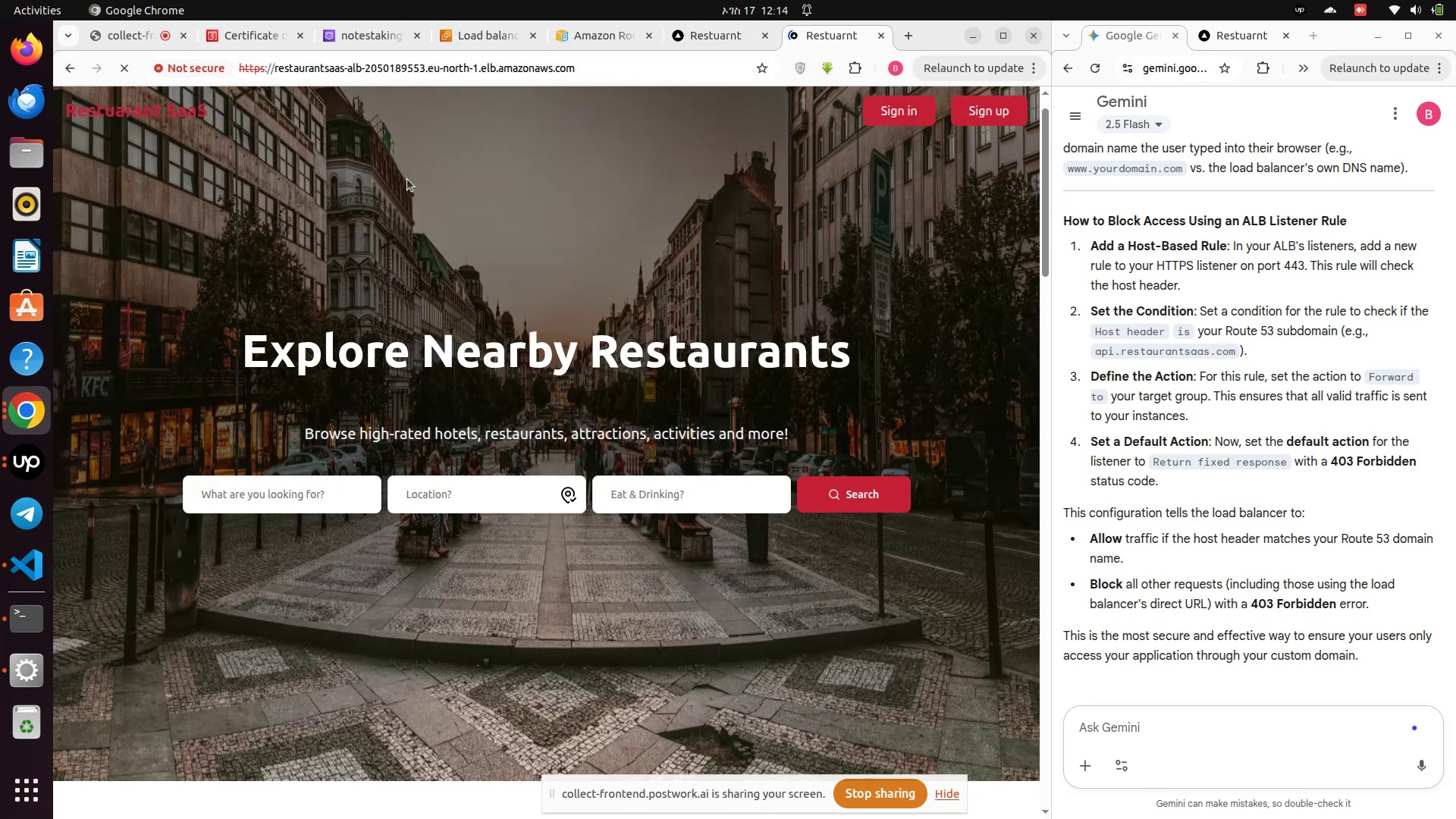 
left_click([606, 74])
 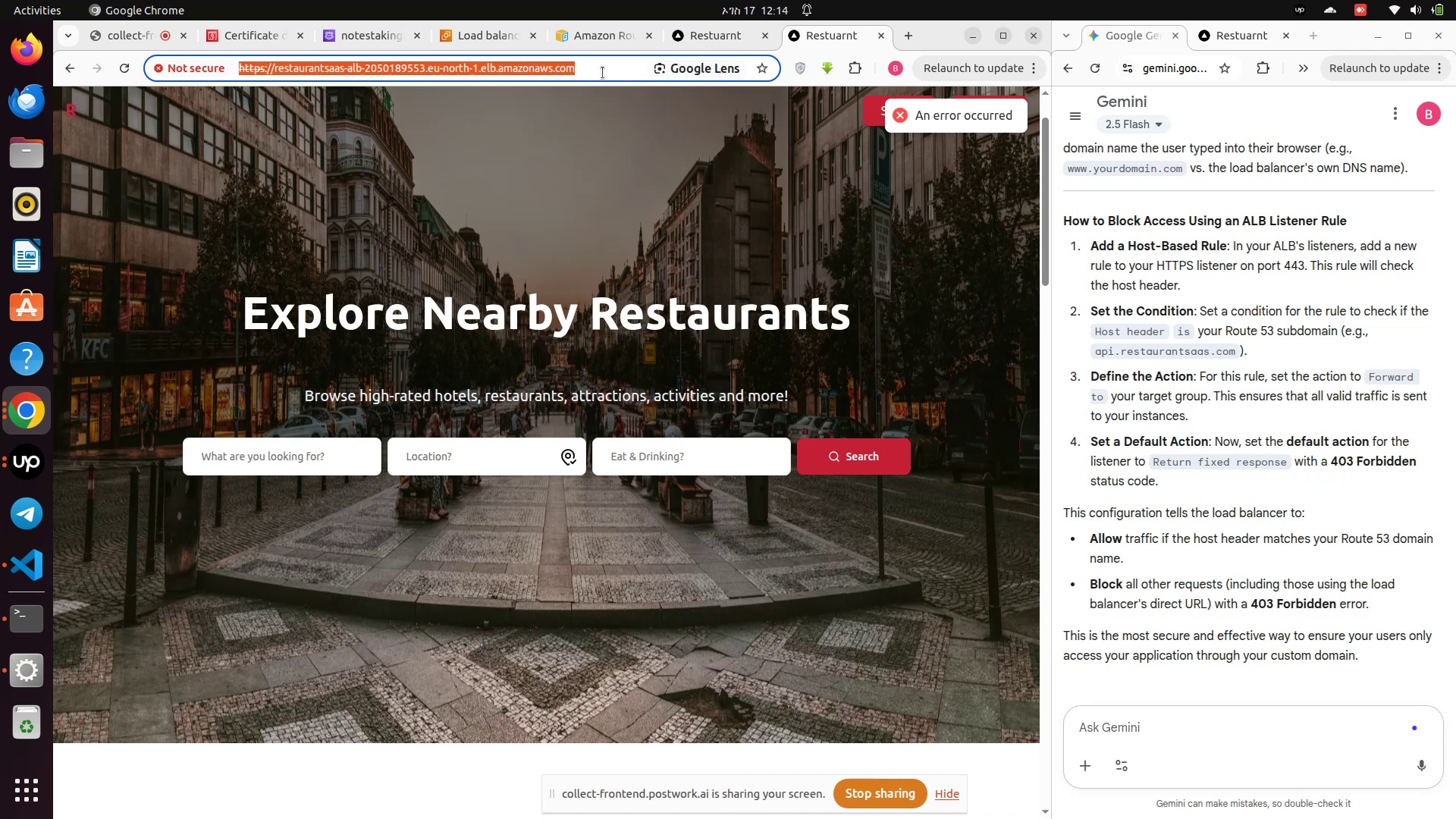 
key(Control+C)
 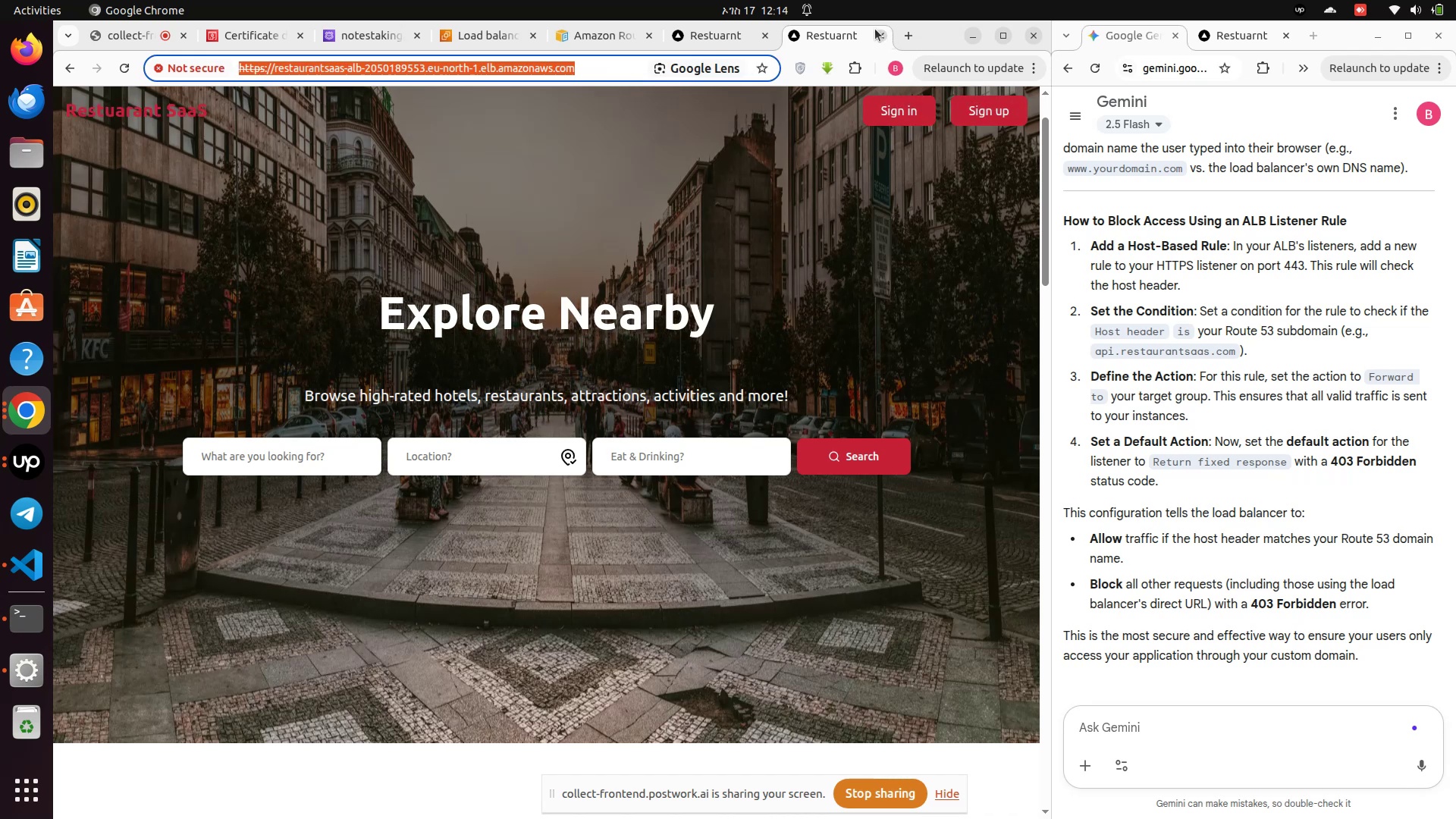 
left_click([874, 35])
 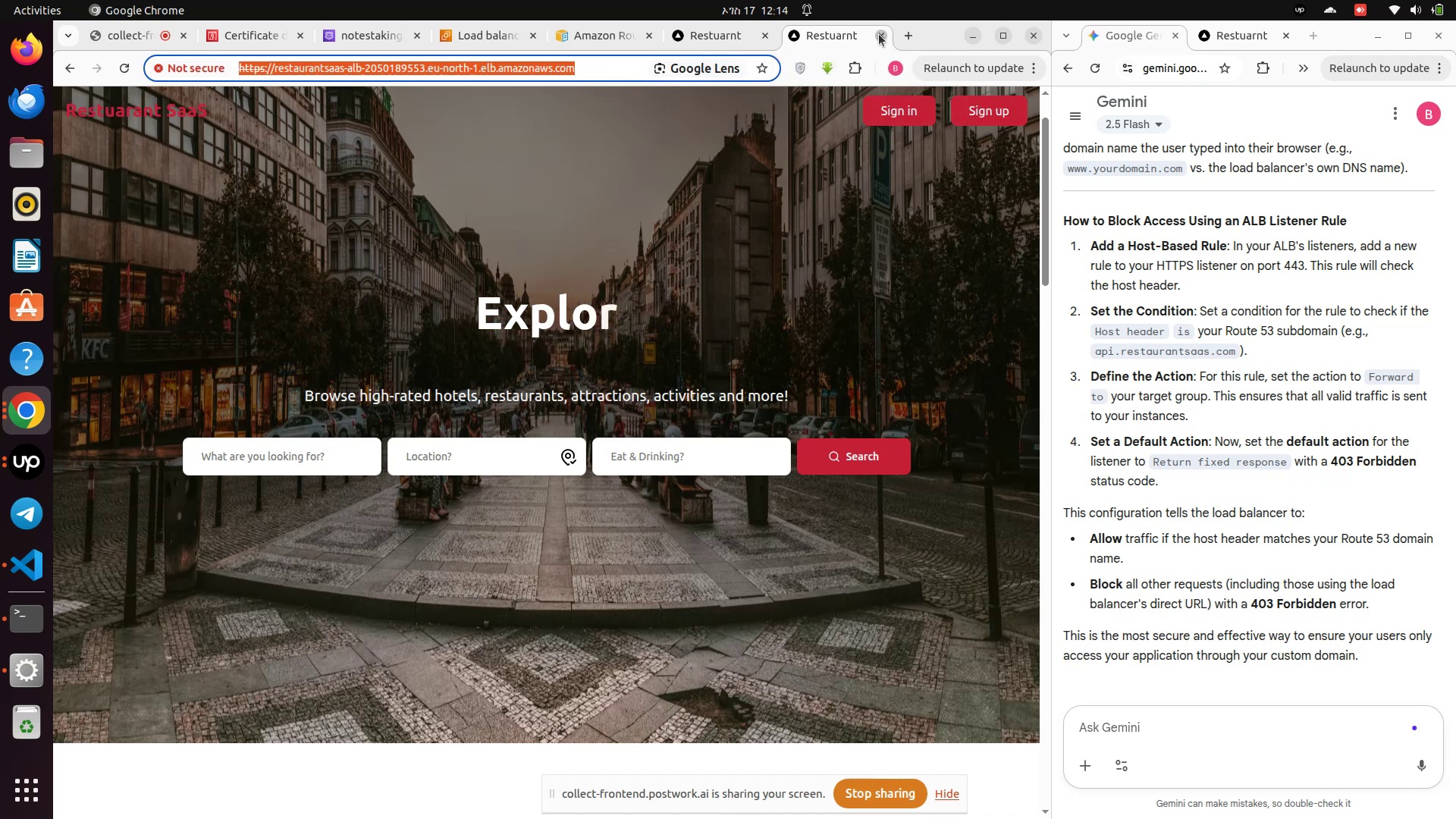 
left_click([908, 37])
 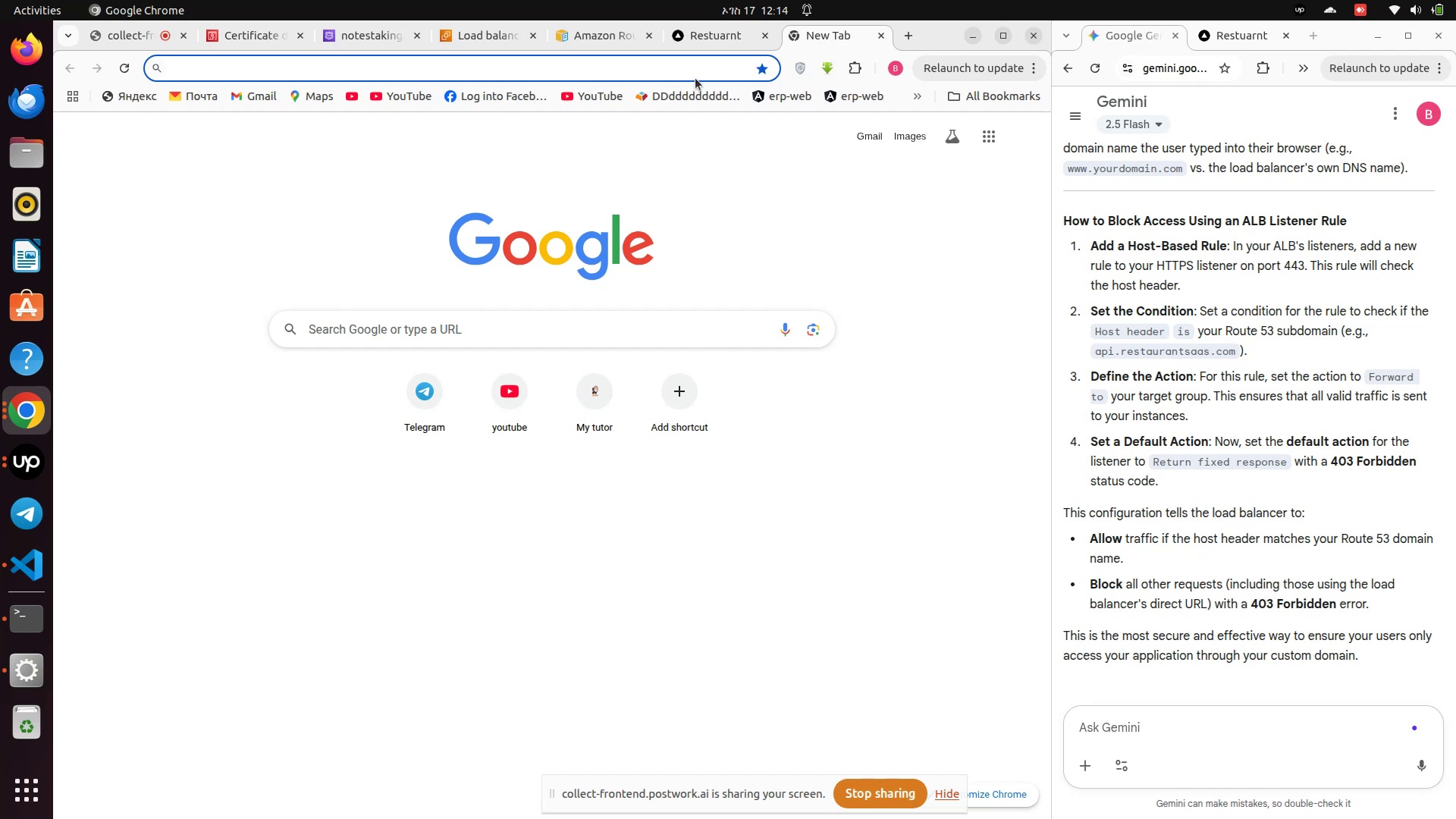 
left_click([688, 71])
 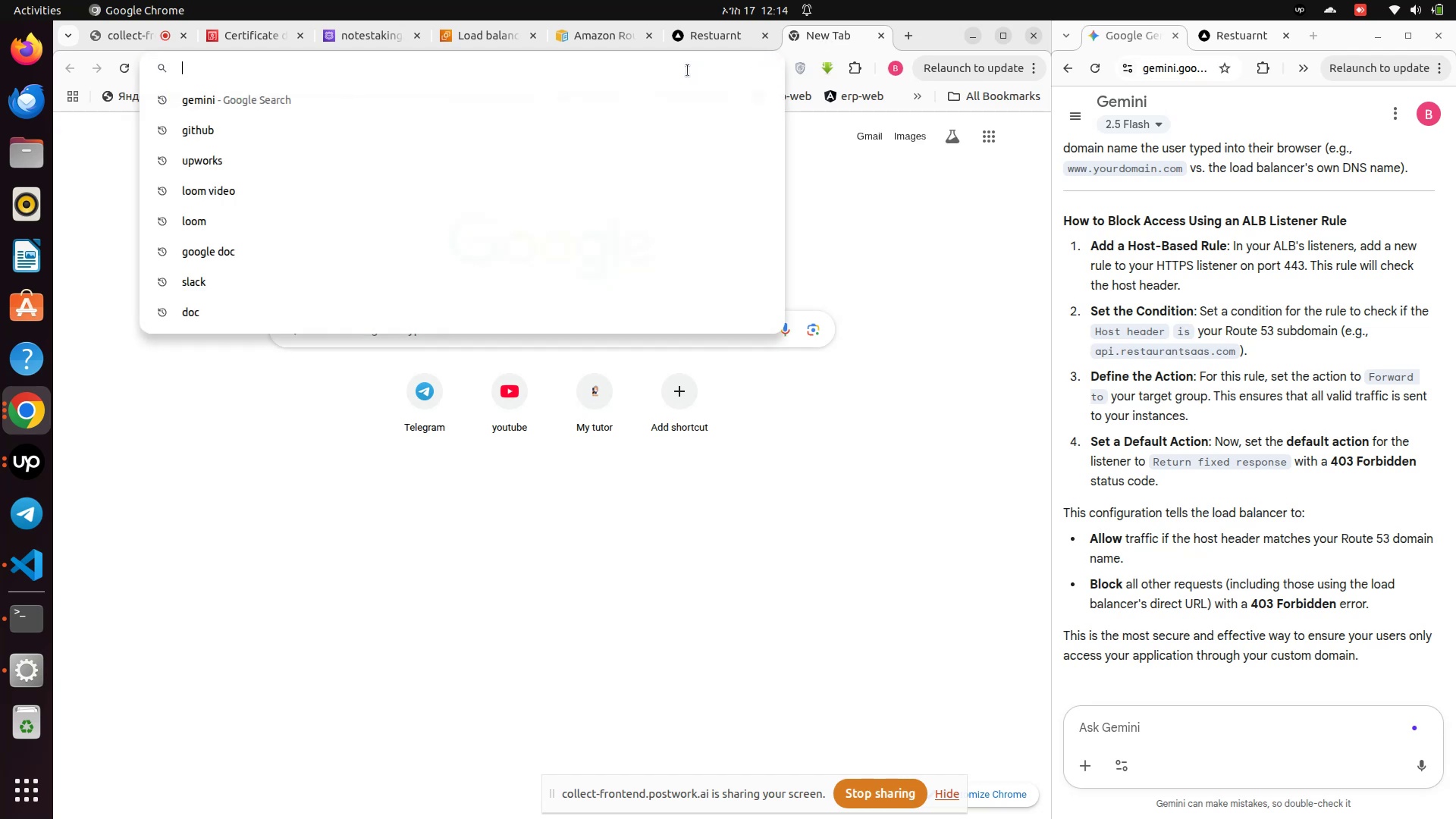 
key(Control+C)
 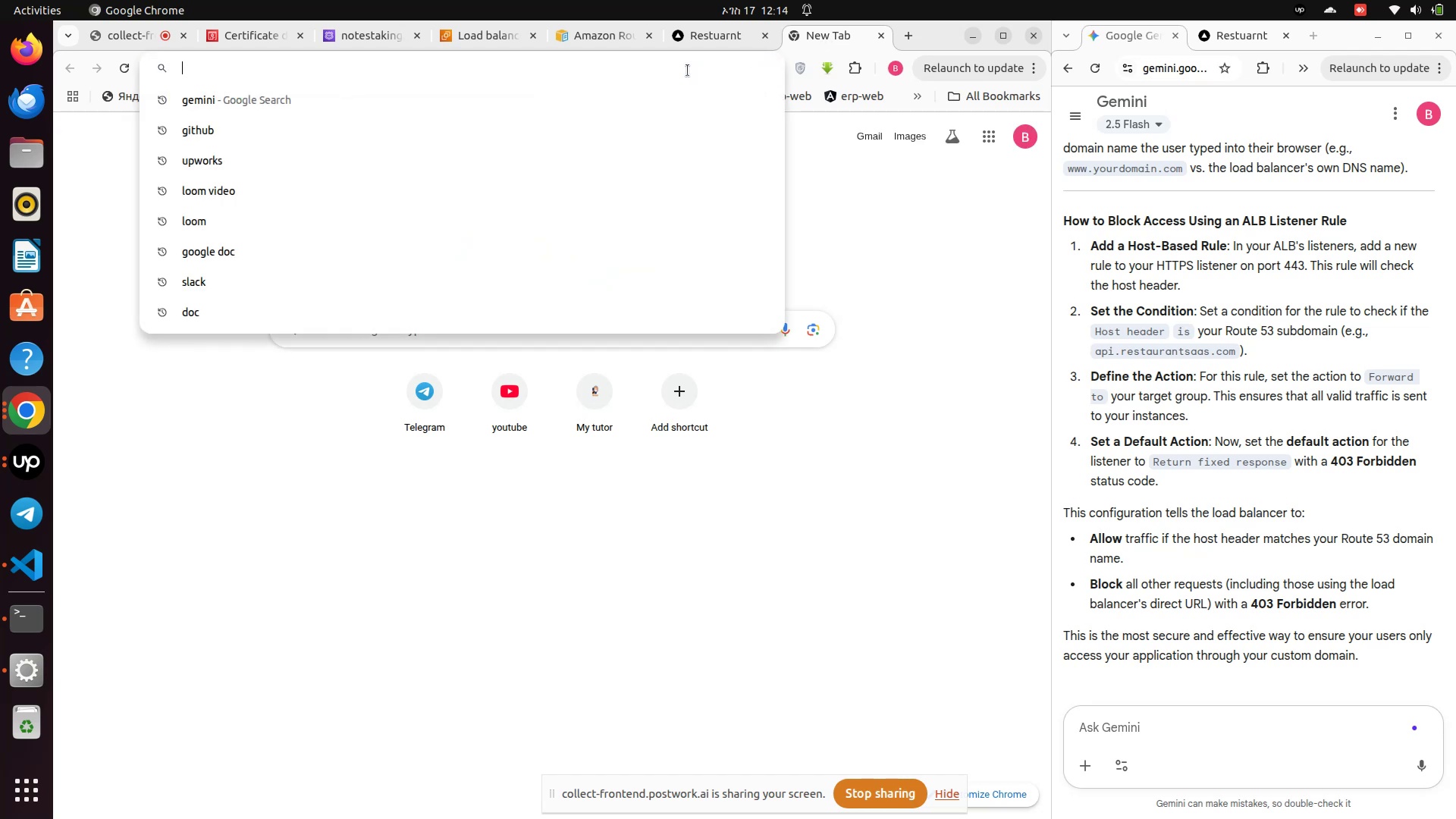 
key(Control+V)
 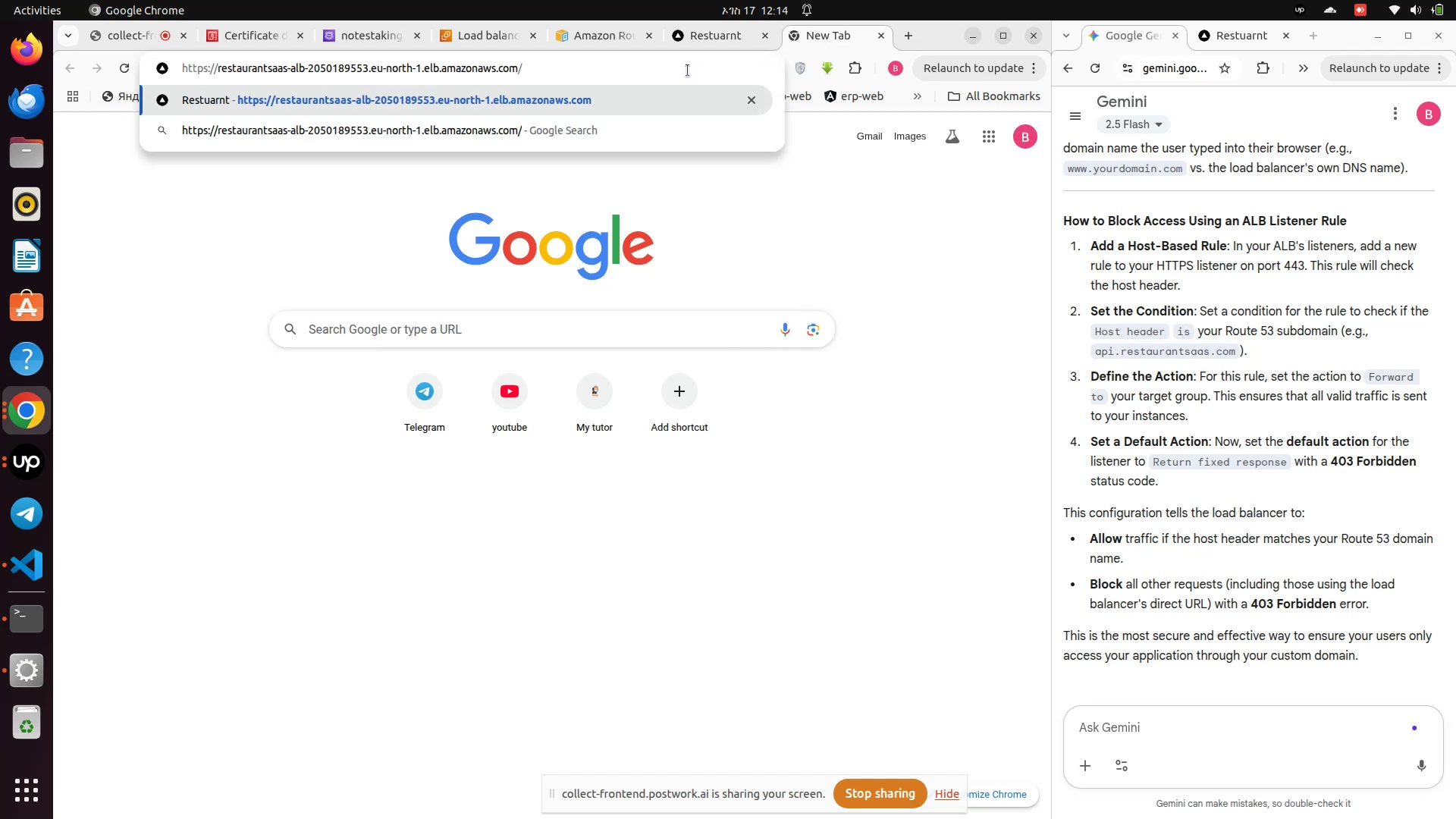 
key(Enter)
 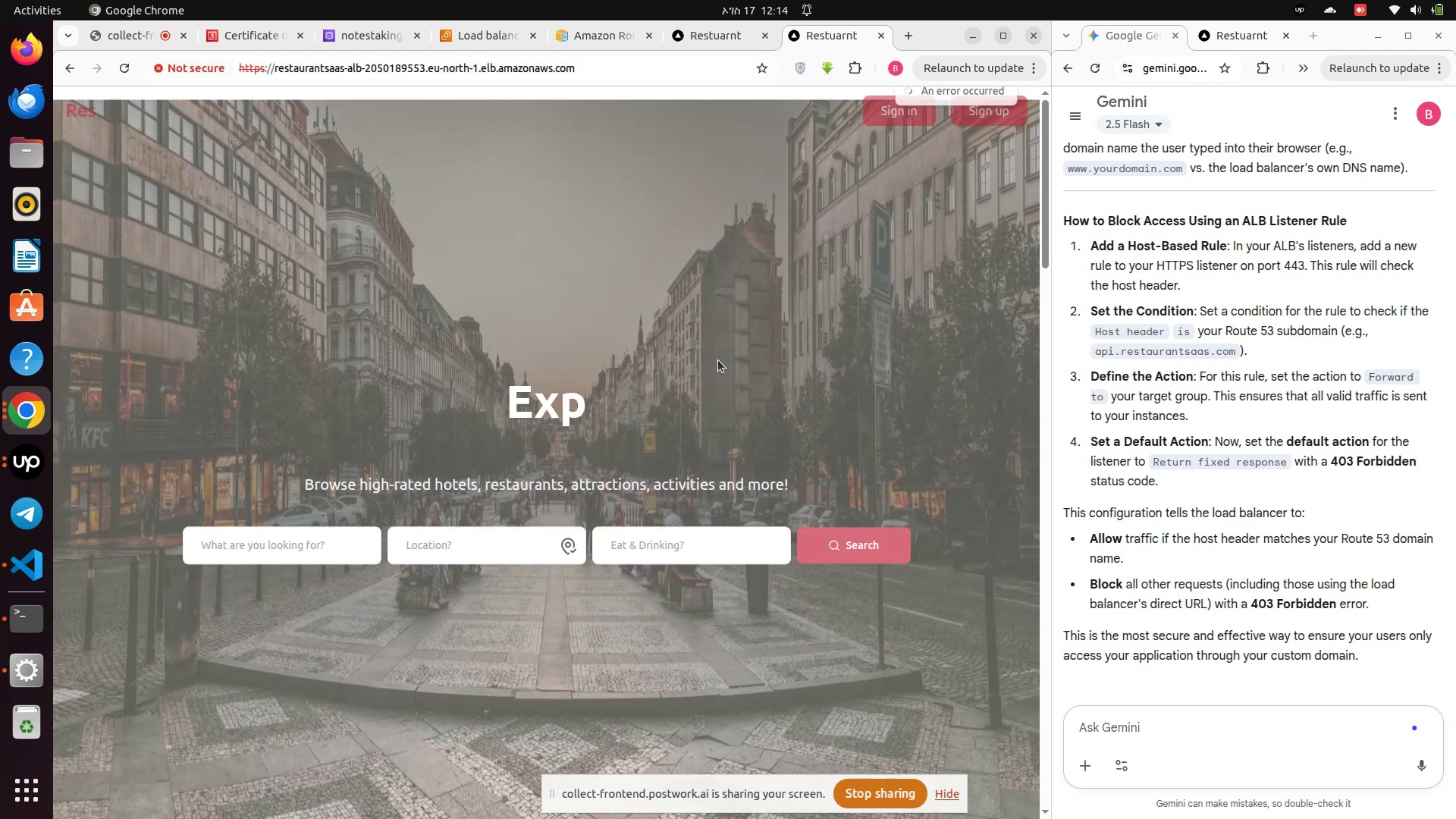 
wait(6.11)
 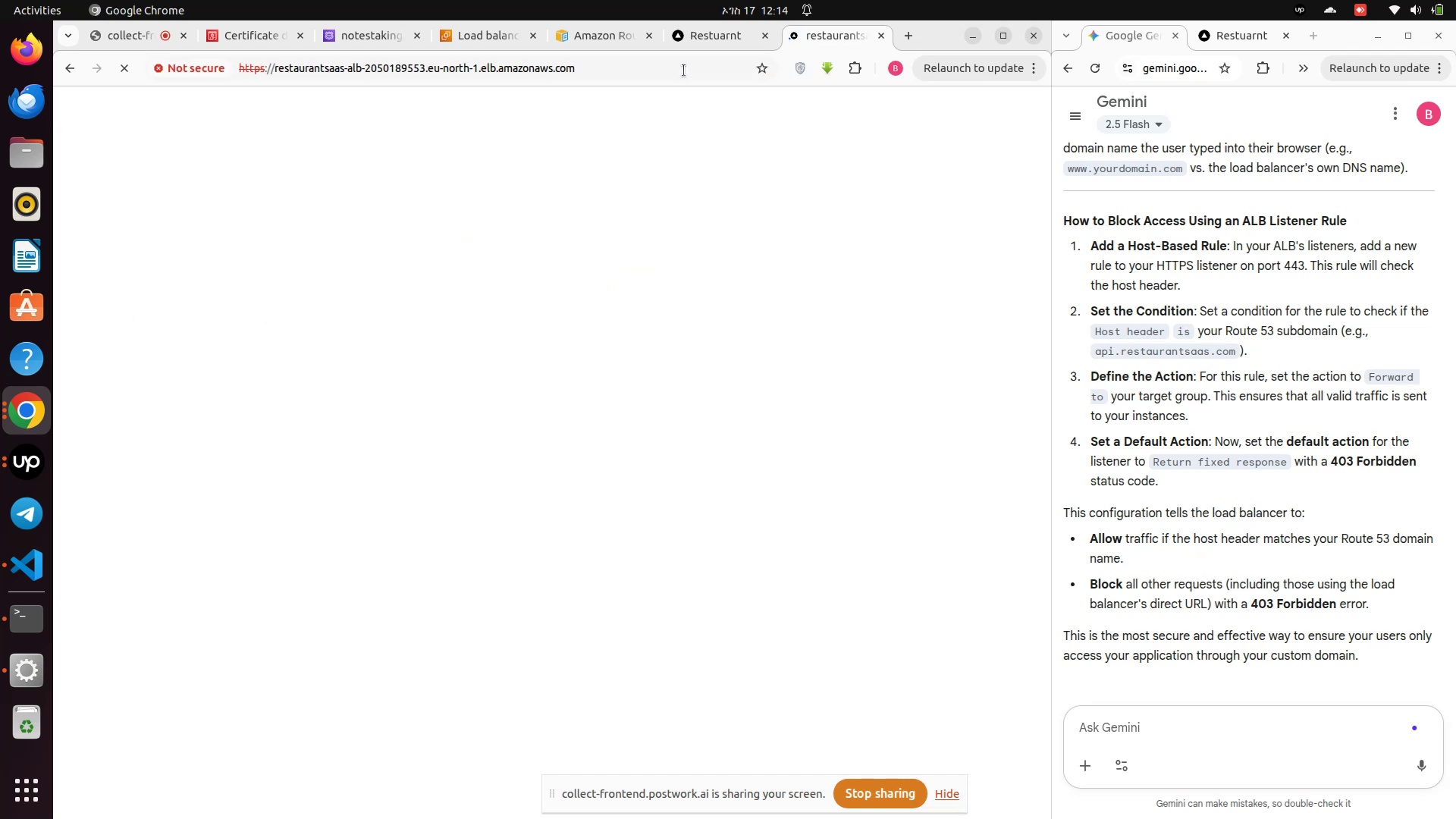 
left_click([725, 39])
 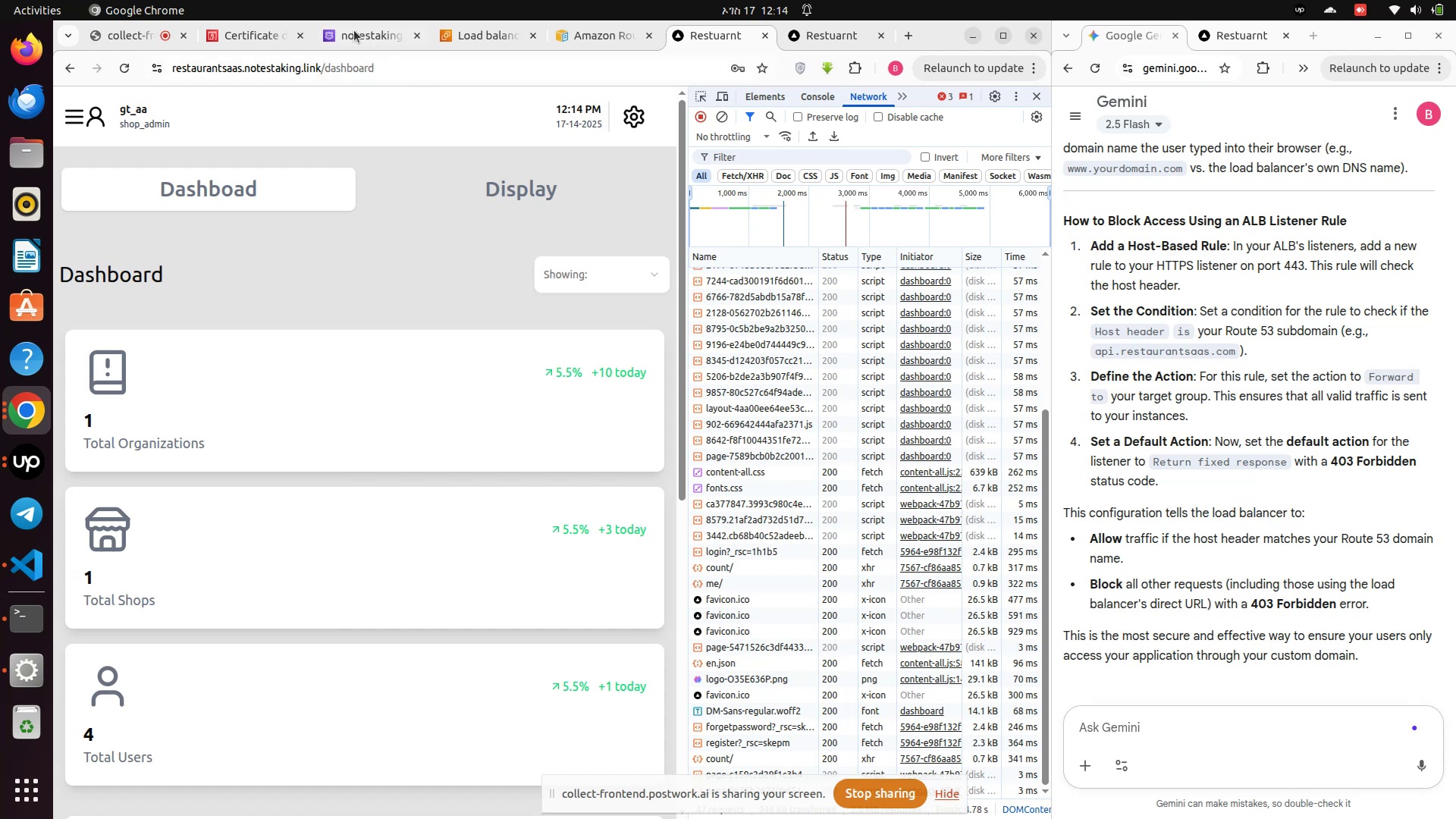 
left_click([350, 24])
 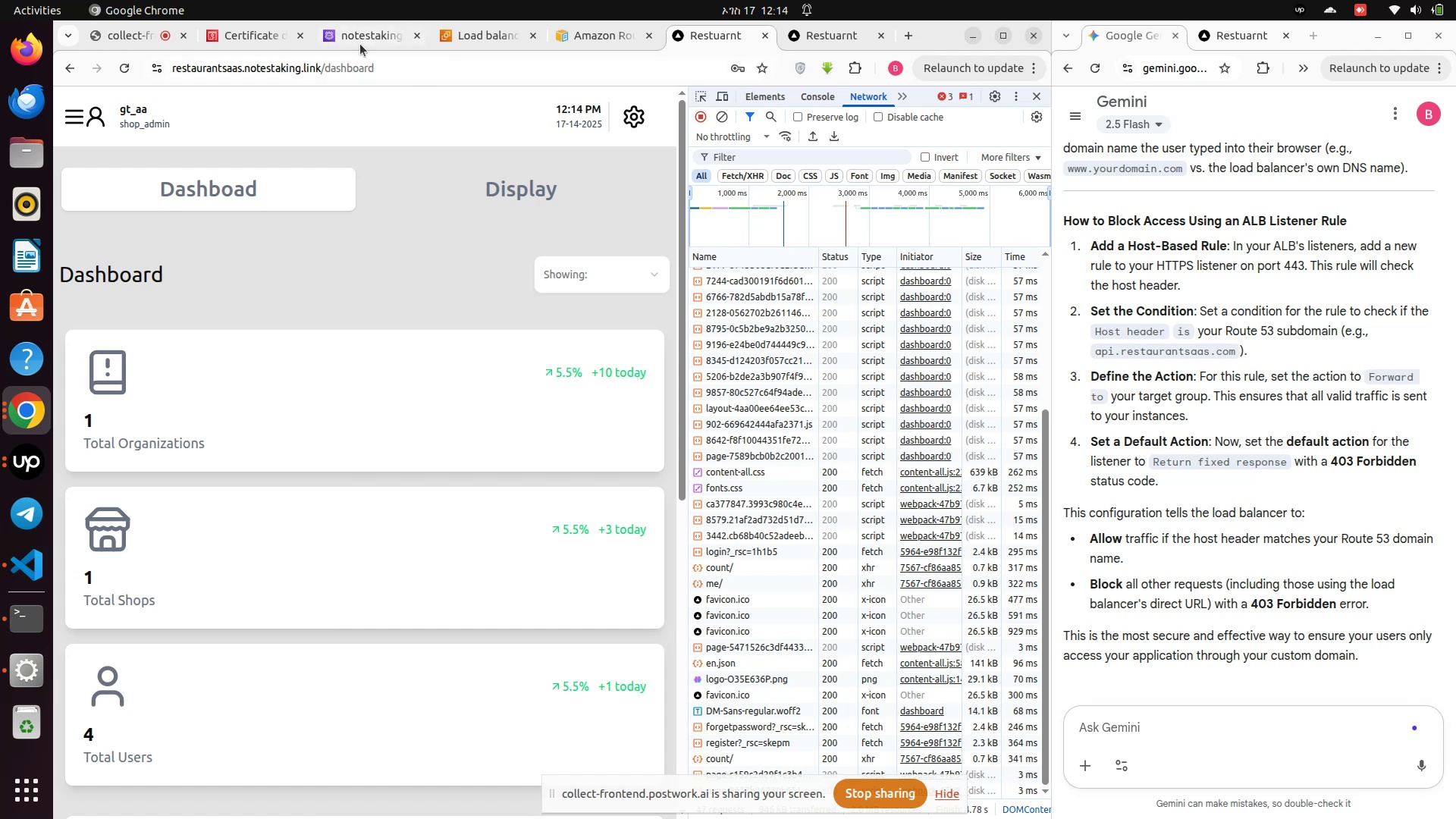 
left_click([360, 44])
 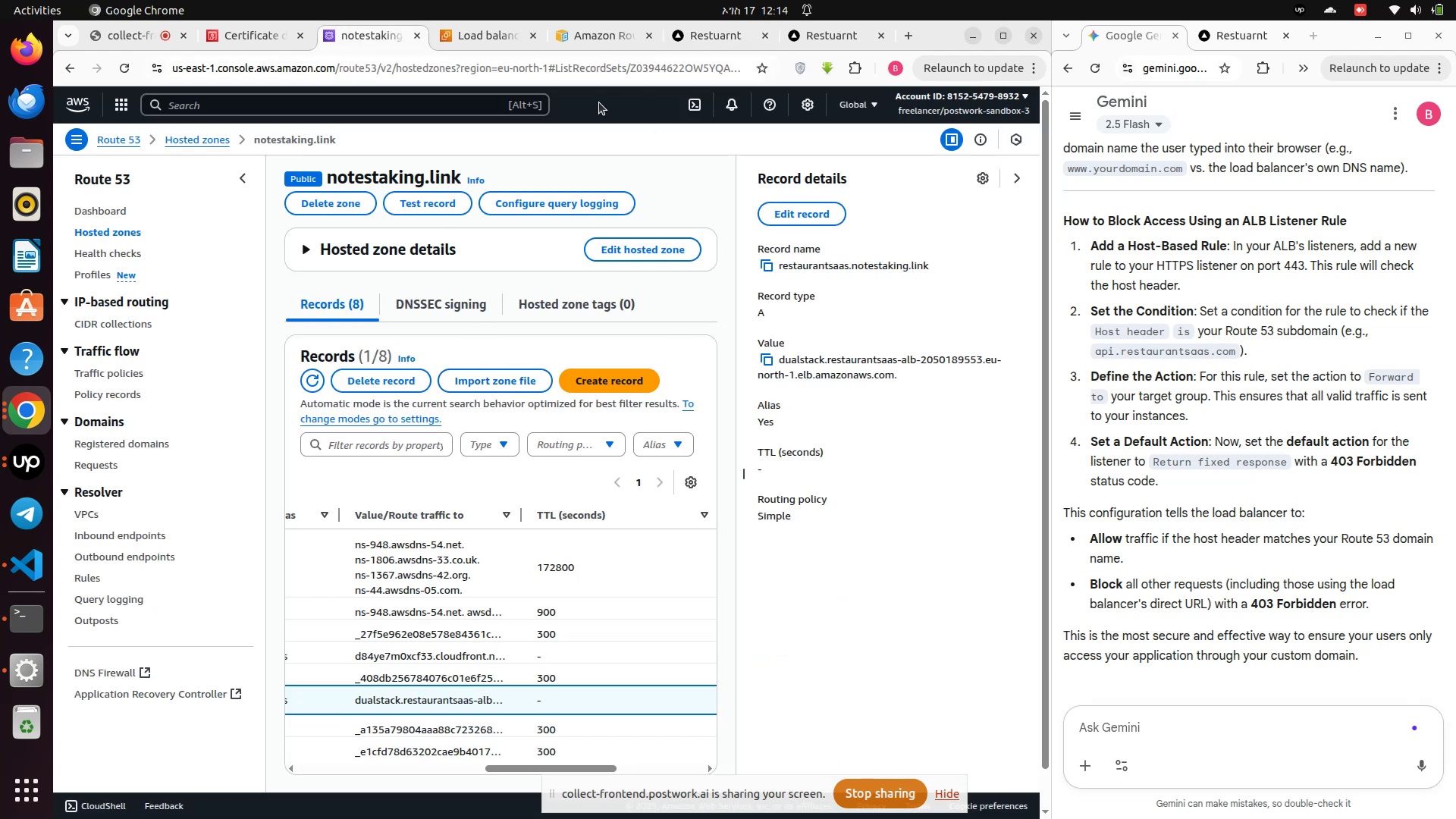 
left_click([482, 32])
 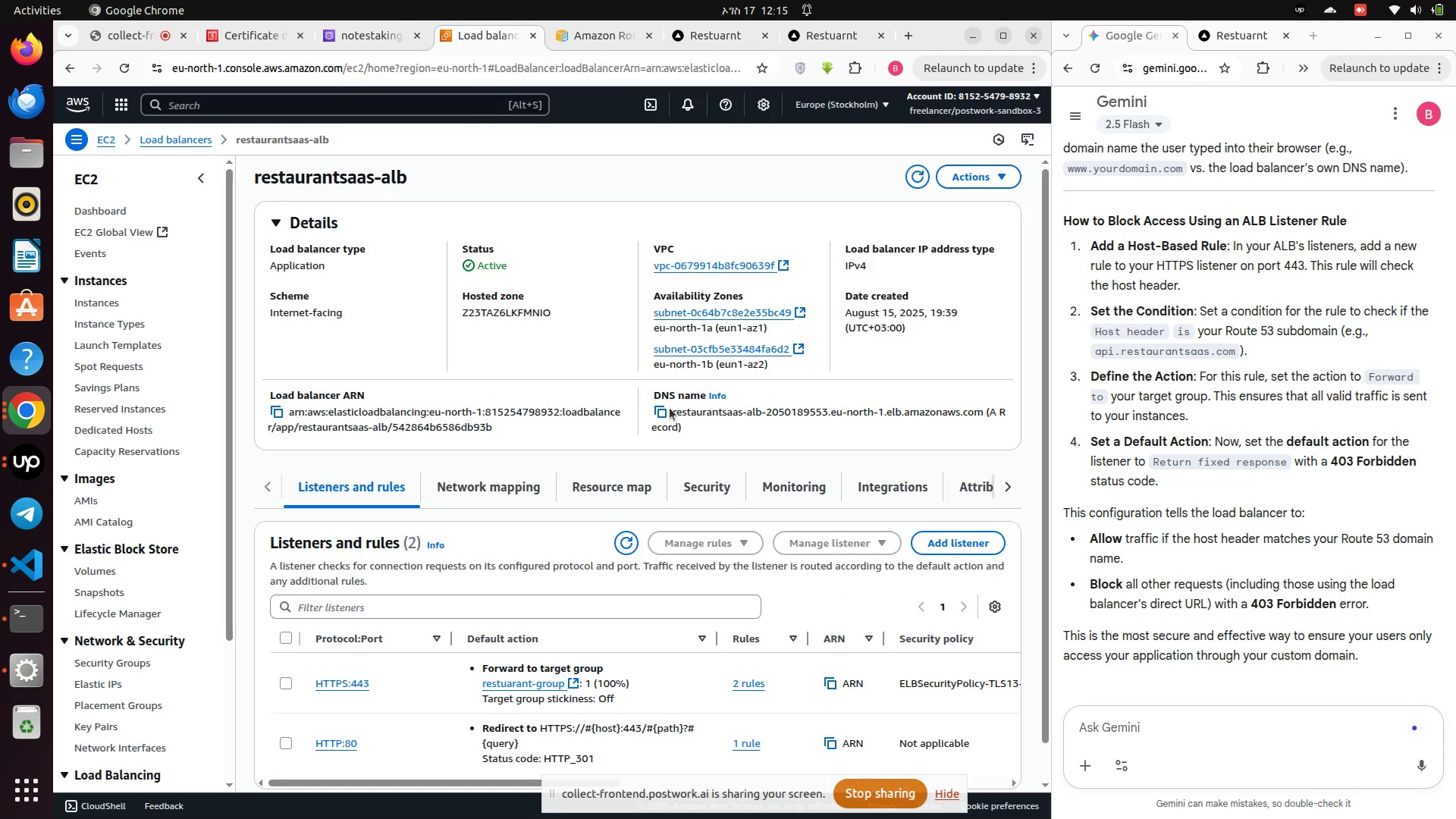 
scroll: coordinate [671, 421], scroll_direction: down, amount: 2.0
 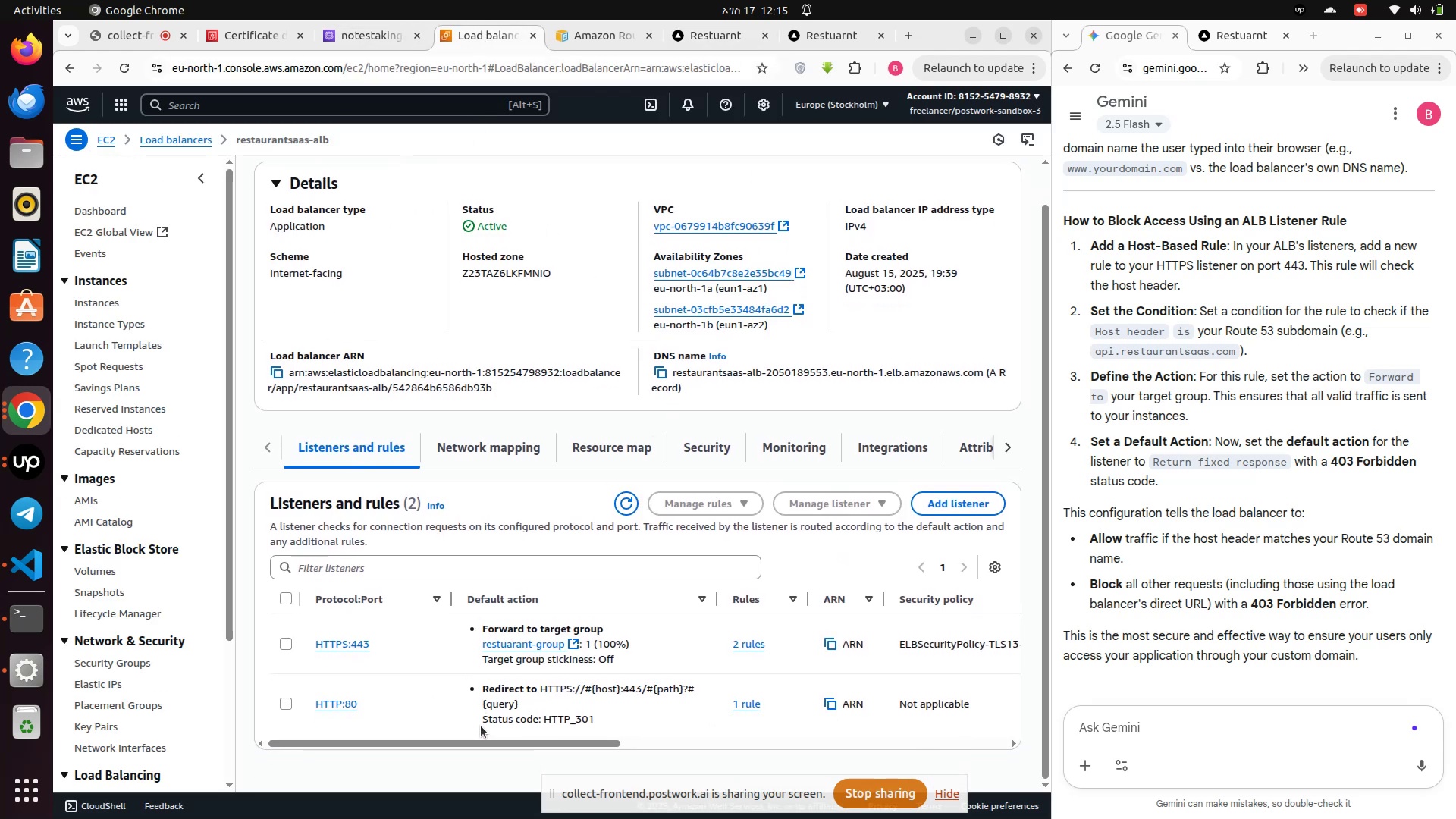 
left_click_drag(start_coordinate=[489, 743], to_coordinate=[438, 733])
 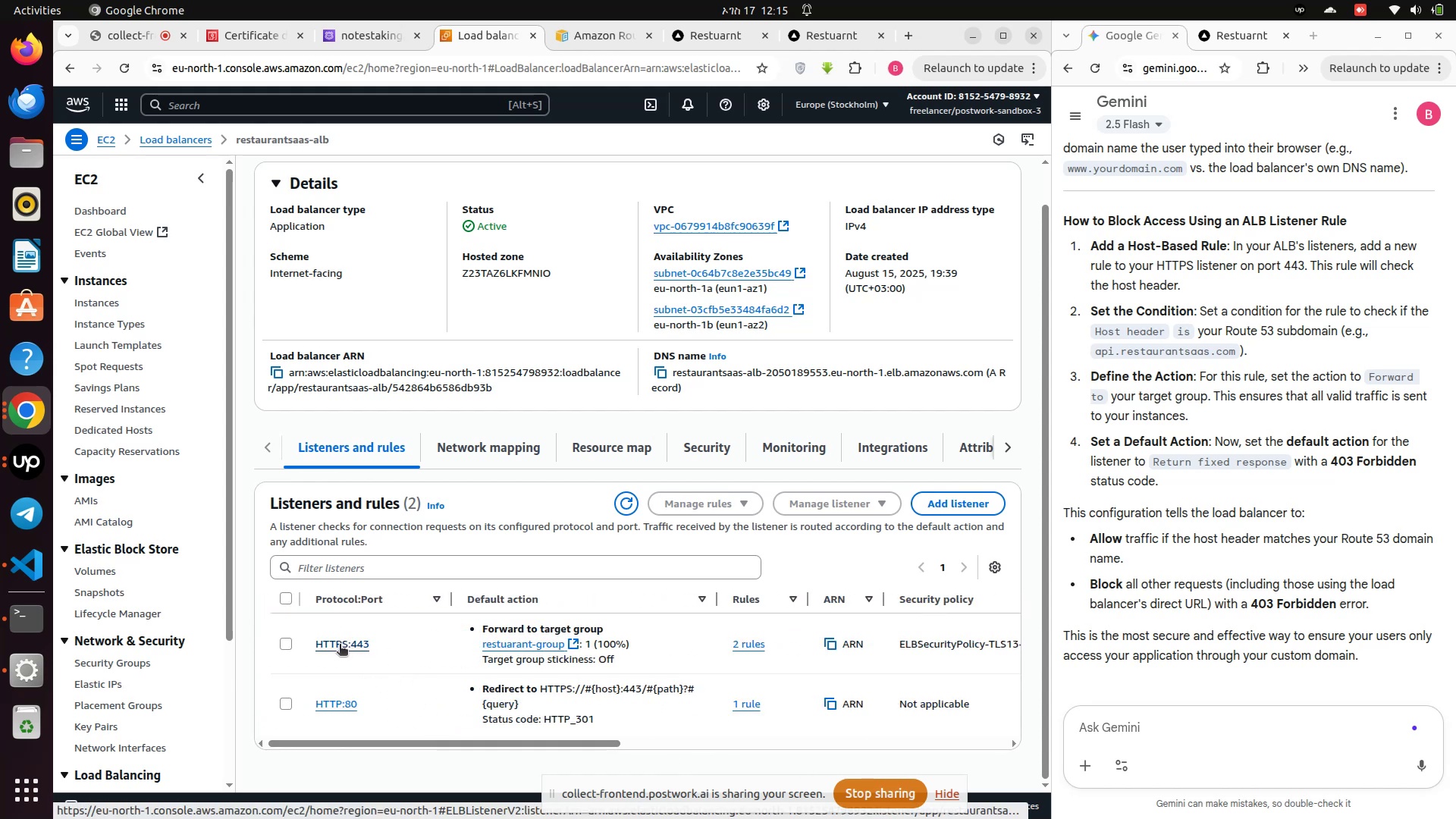 
wait(5.75)
 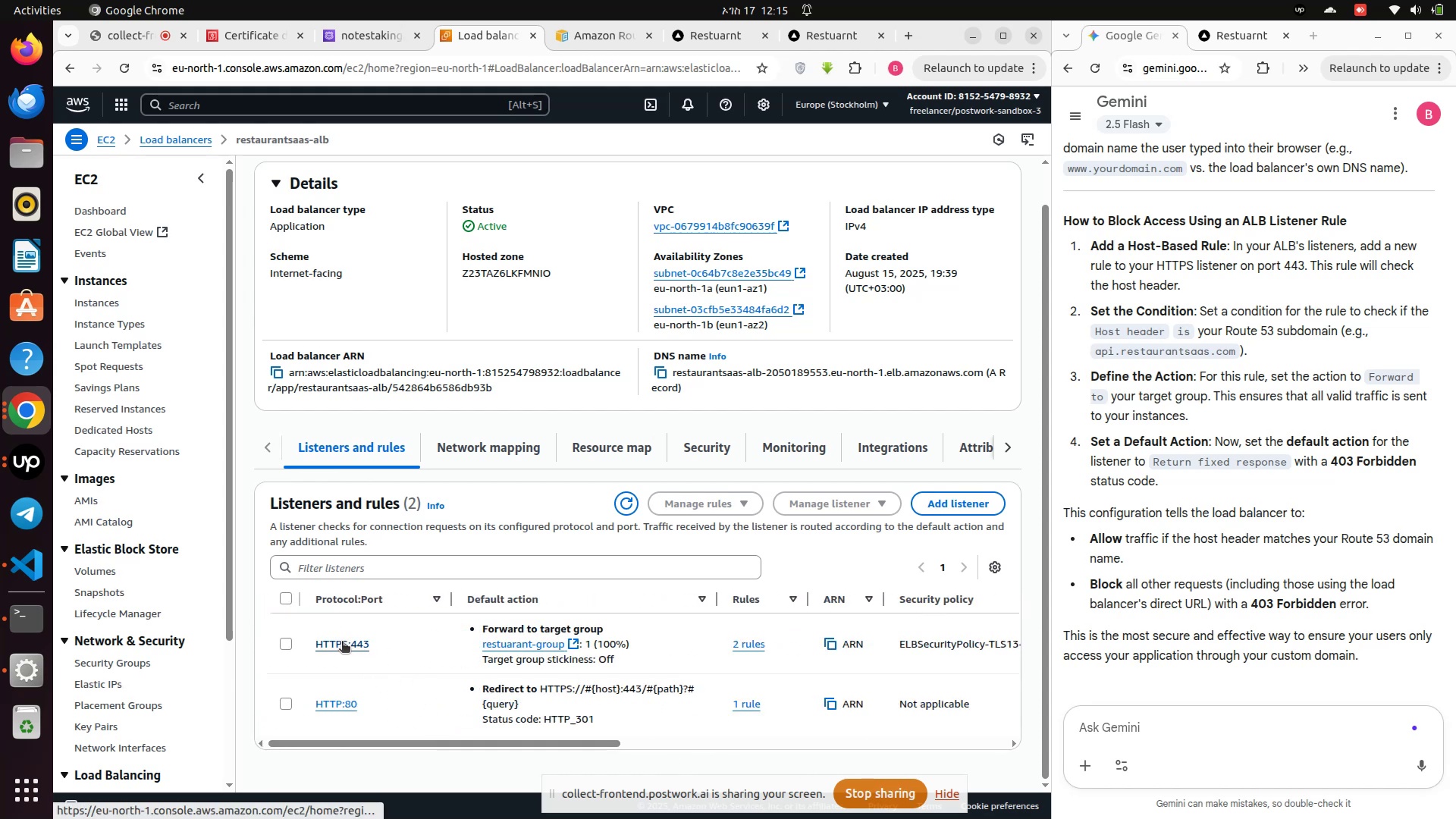 
scroll: coordinate [516, 606], scroll_direction: down, amount: 5.0
 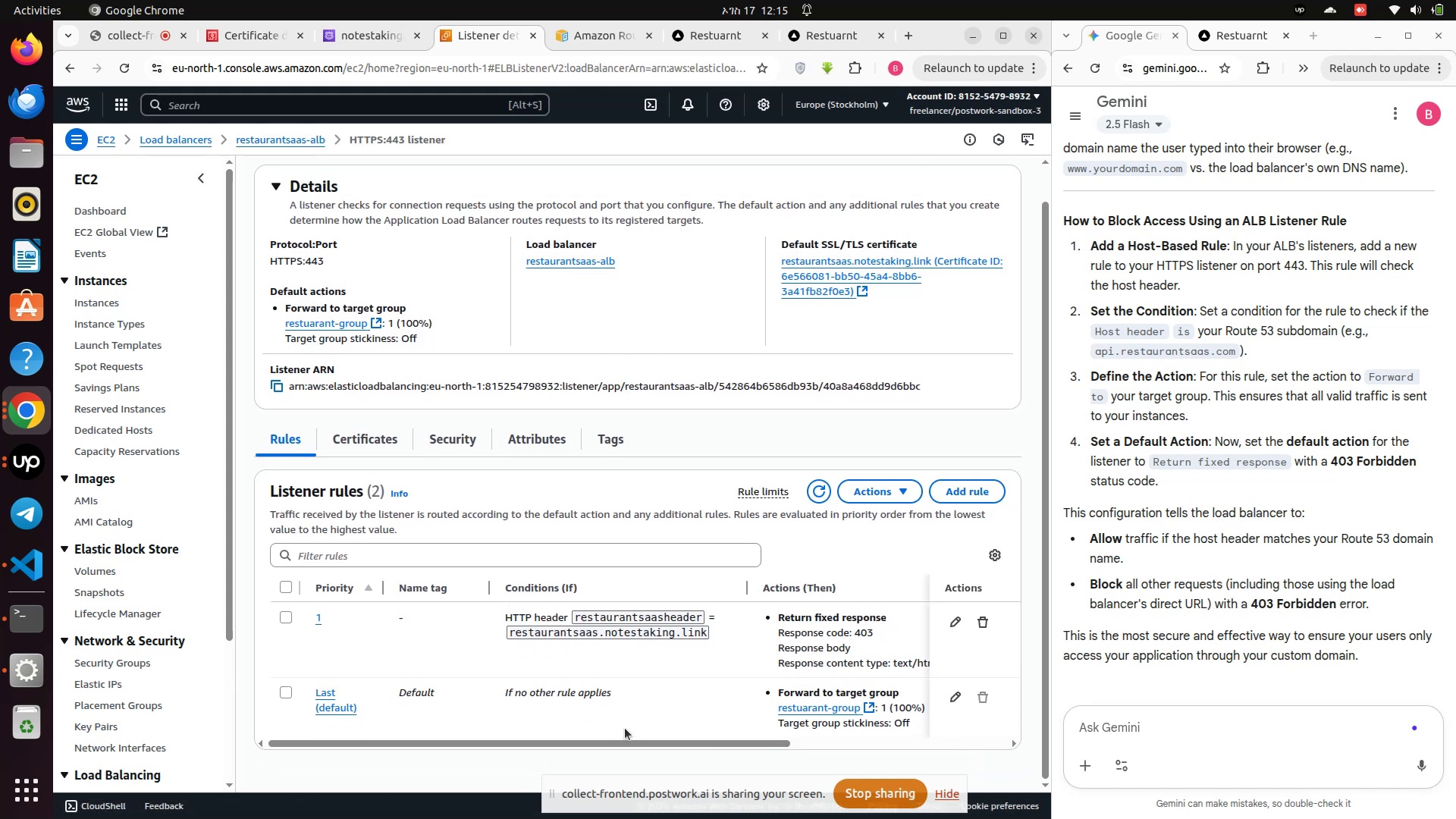 
left_click_drag(start_coordinate=[632, 739], to_coordinate=[1053, 770])
 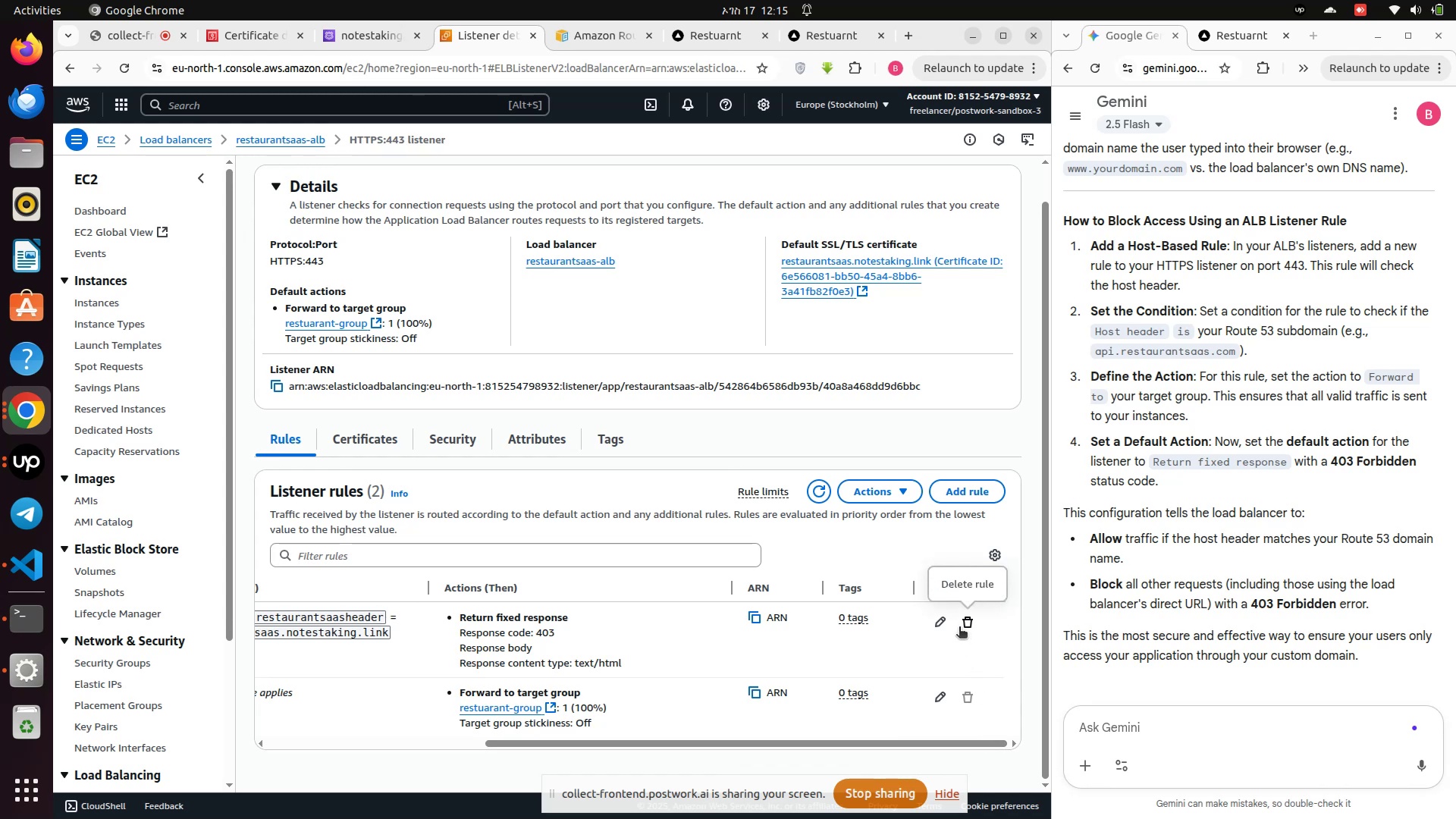 
left_click([940, 623])
 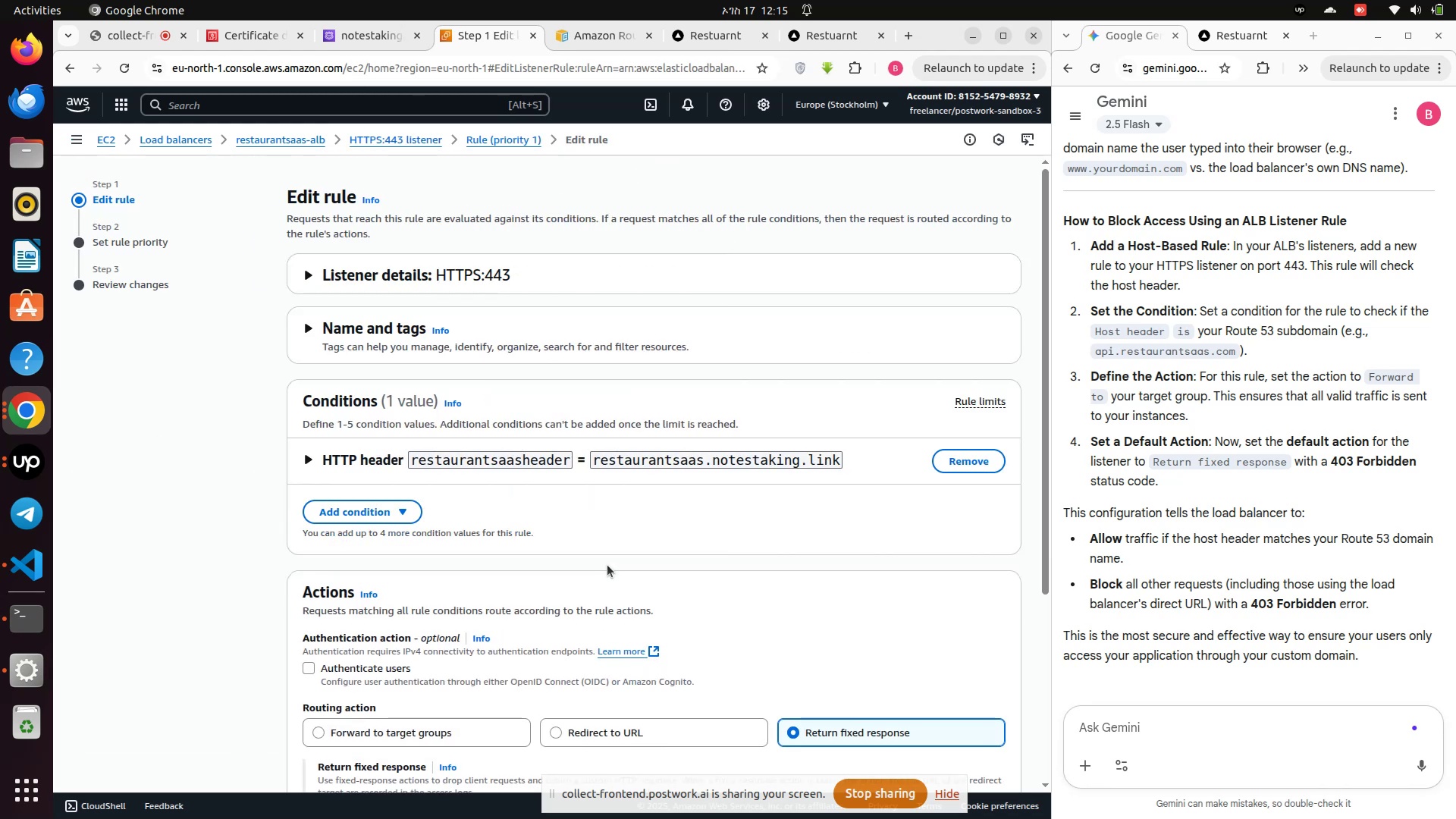 
scroll: coordinate [607, 565], scroll_direction: down, amount: 4.0
 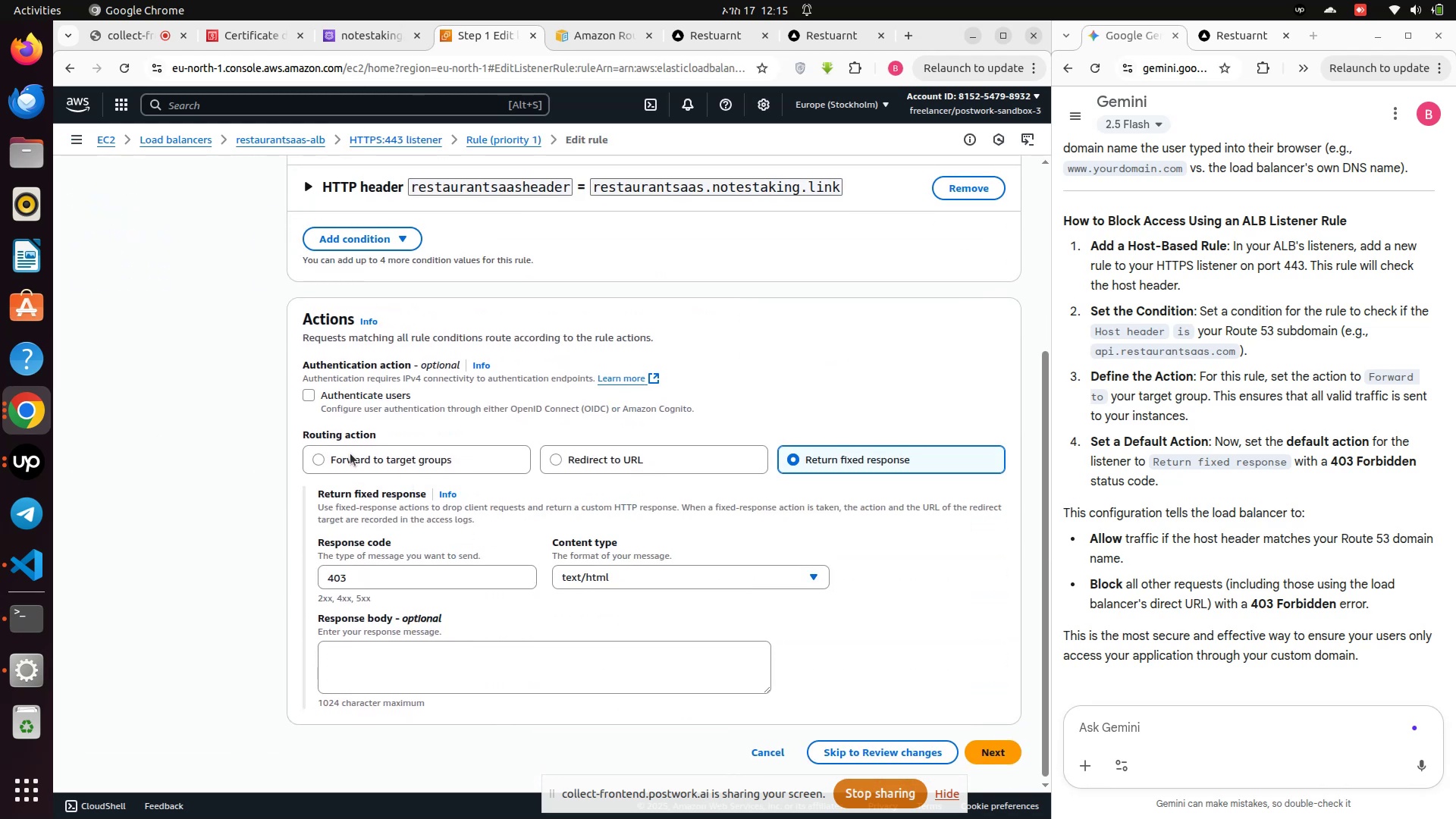 
left_click([350, 458])
 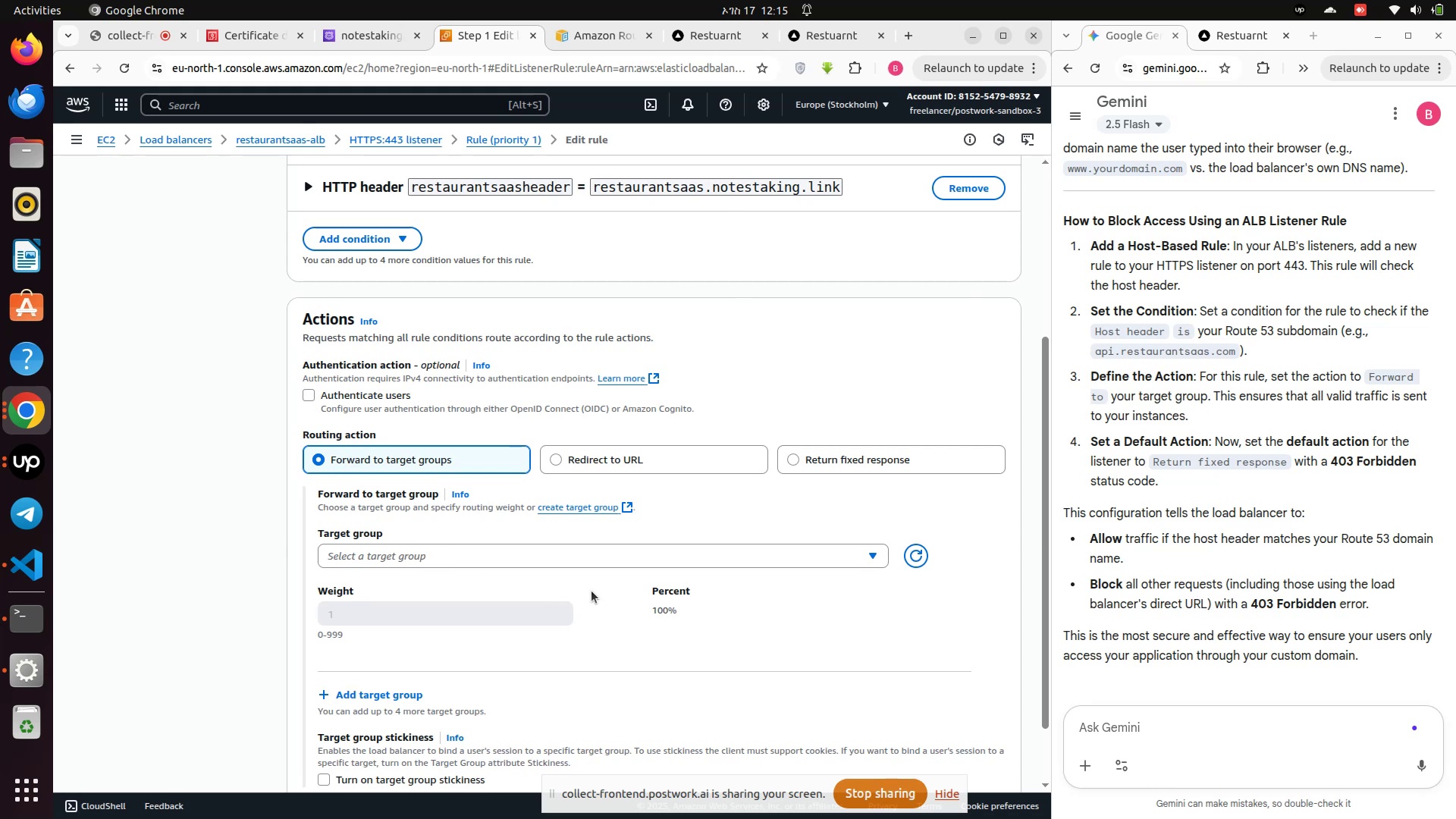 
left_click([553, 552])
 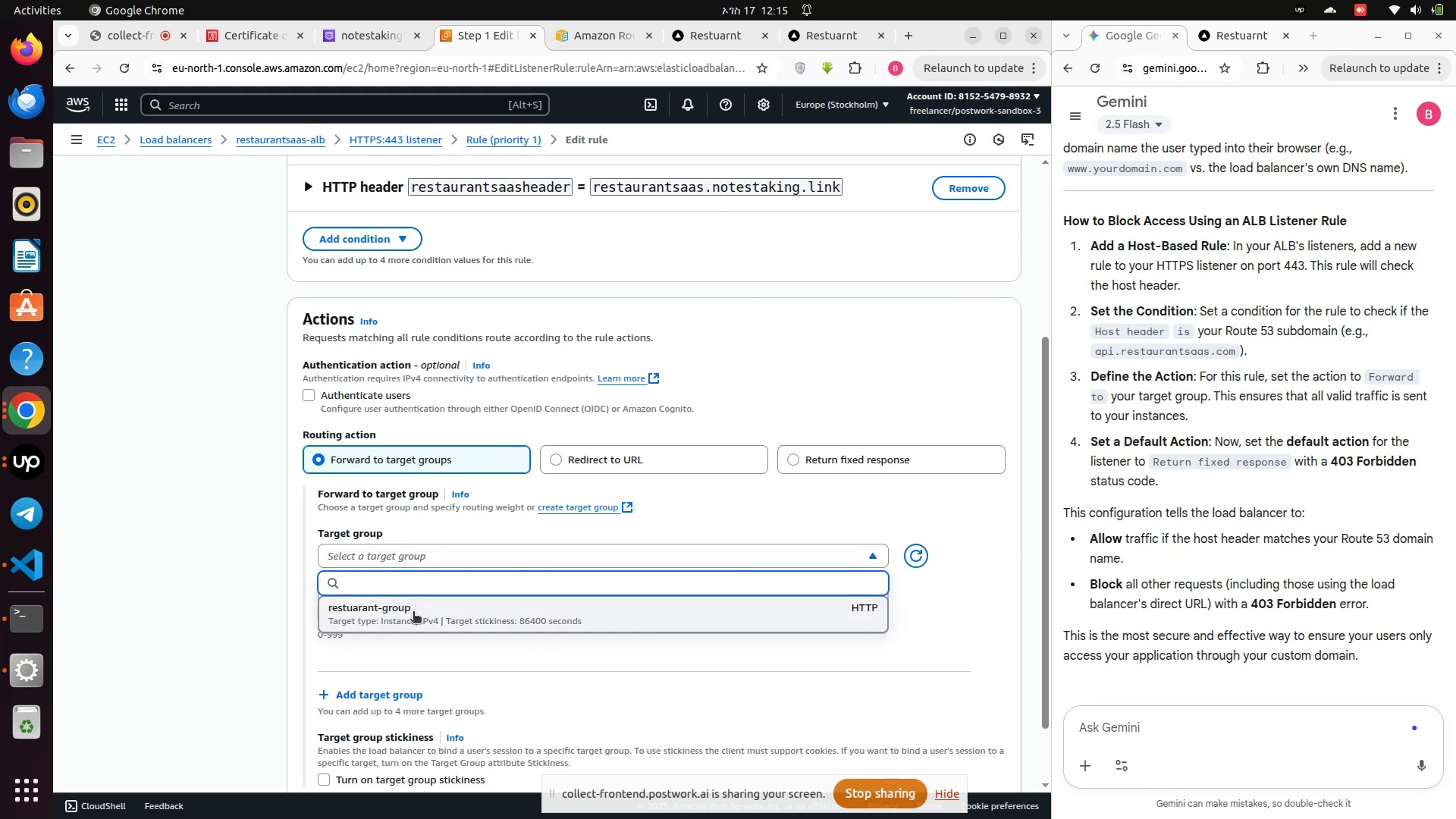 
left_click([413, 614])
 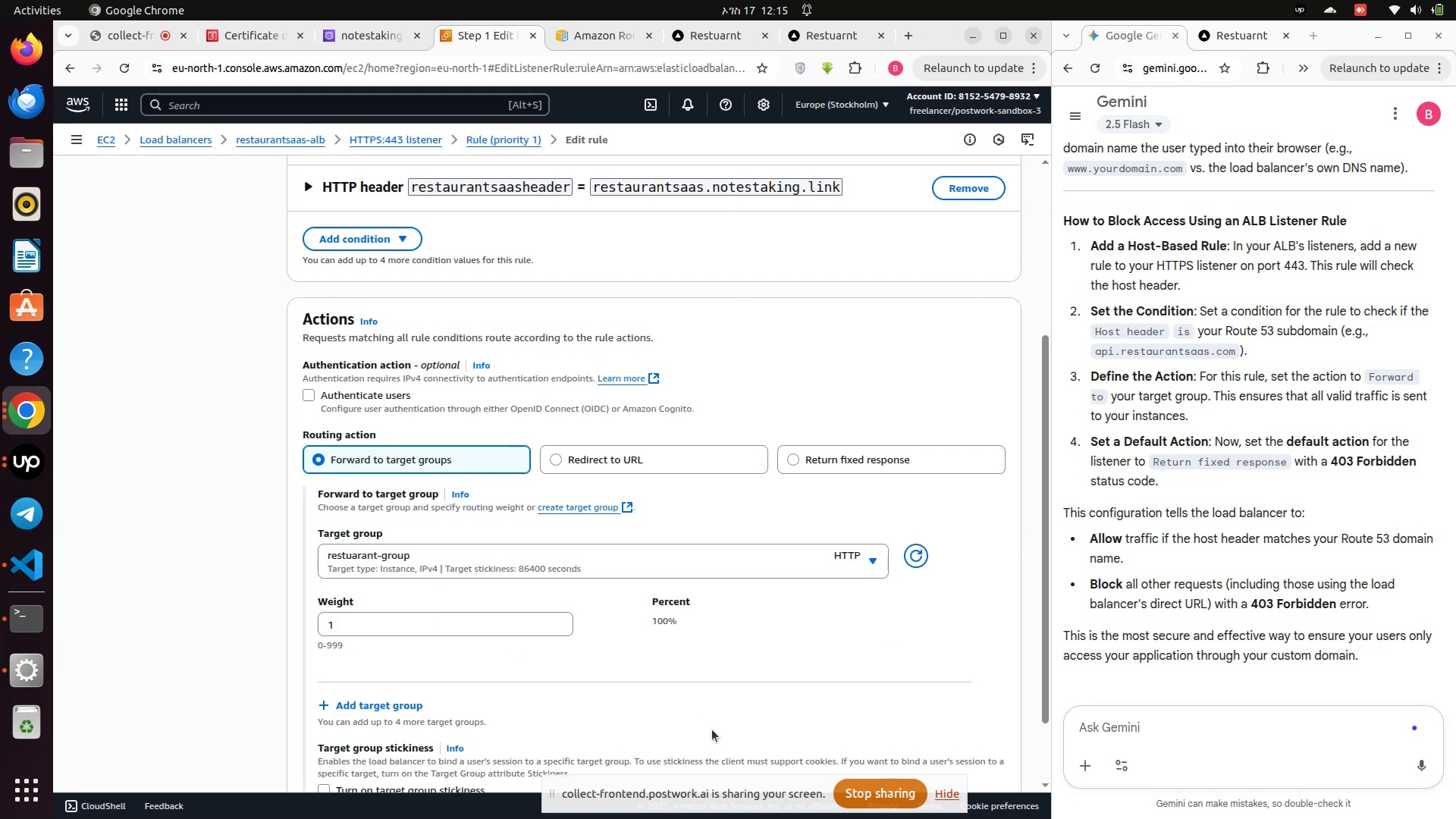 
scroll: coordinate [646, 698], scroll_direction: down, amount: 4.0
 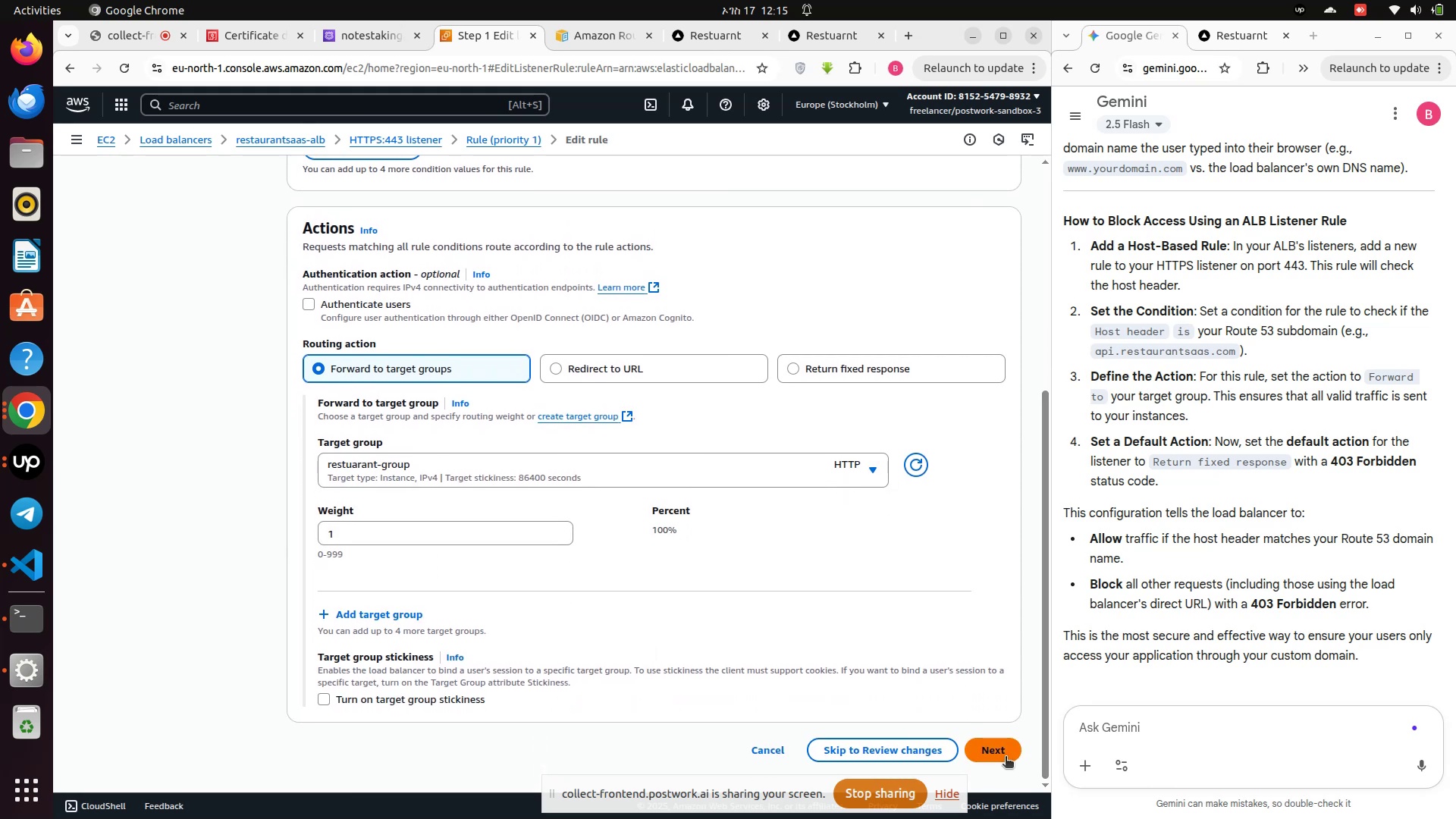 
left_click([1000, 748])
 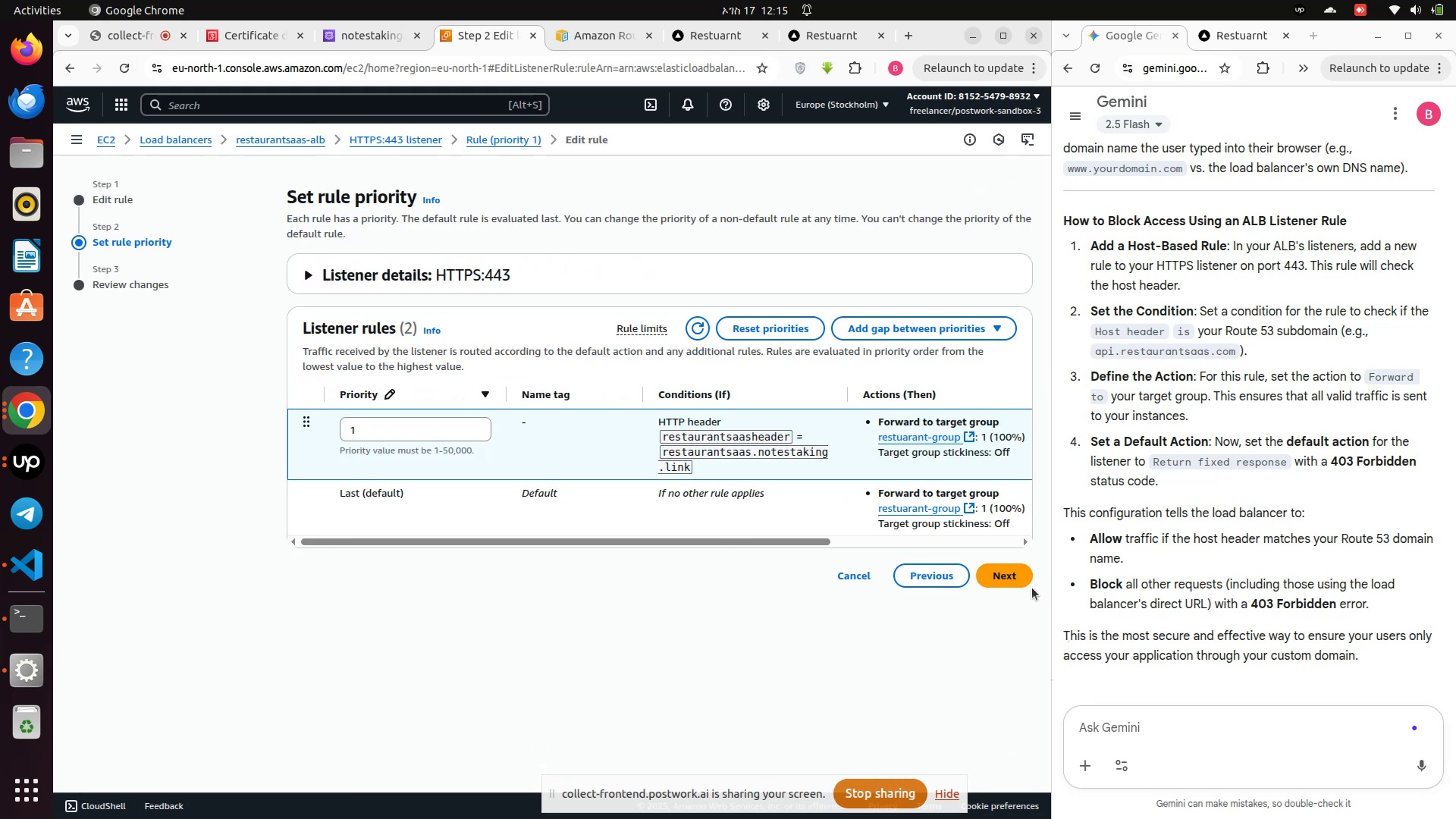 
left_click([1002, 576])
 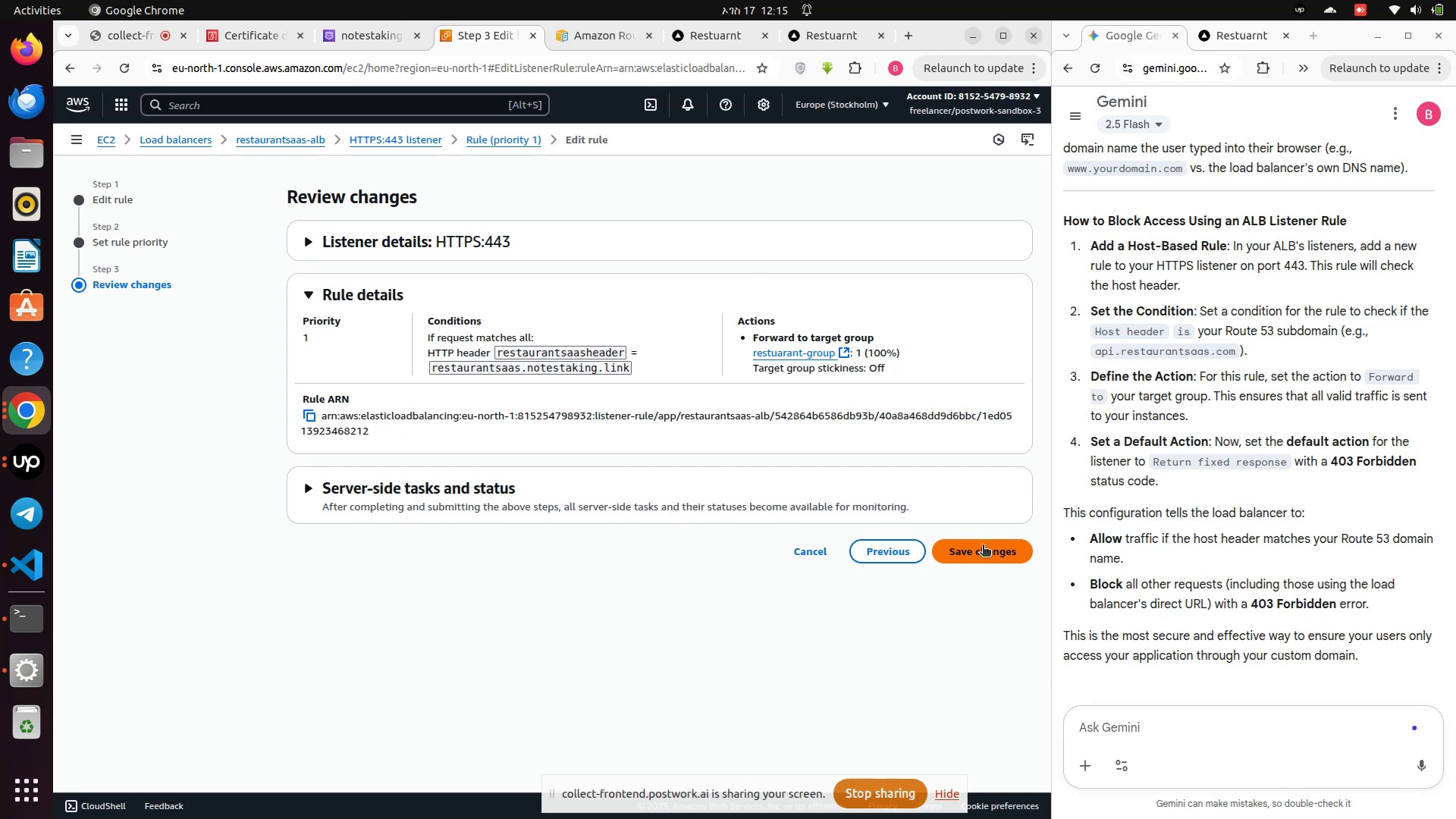 
left_click([982, 545])
 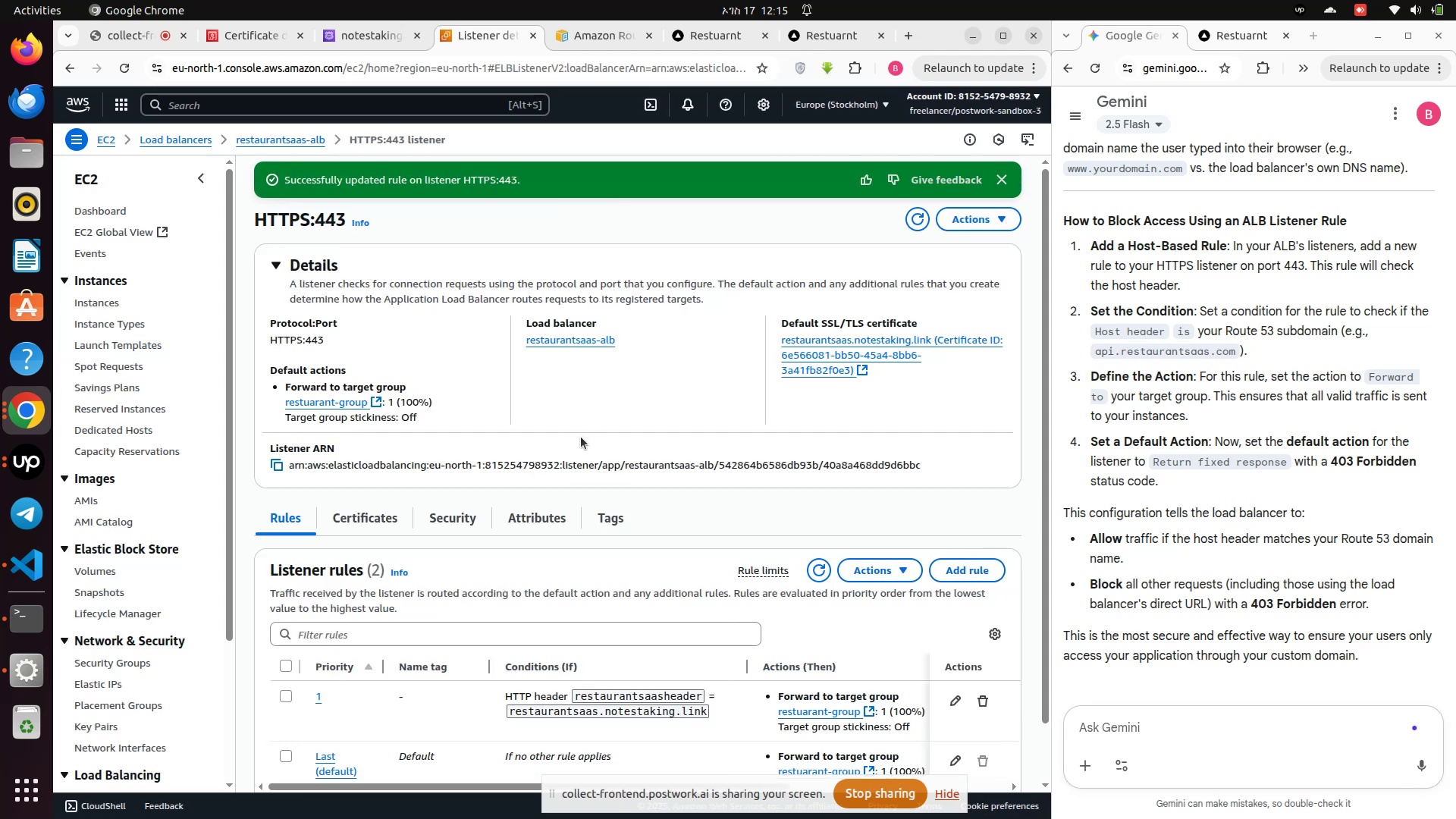 
wait(10.65)
 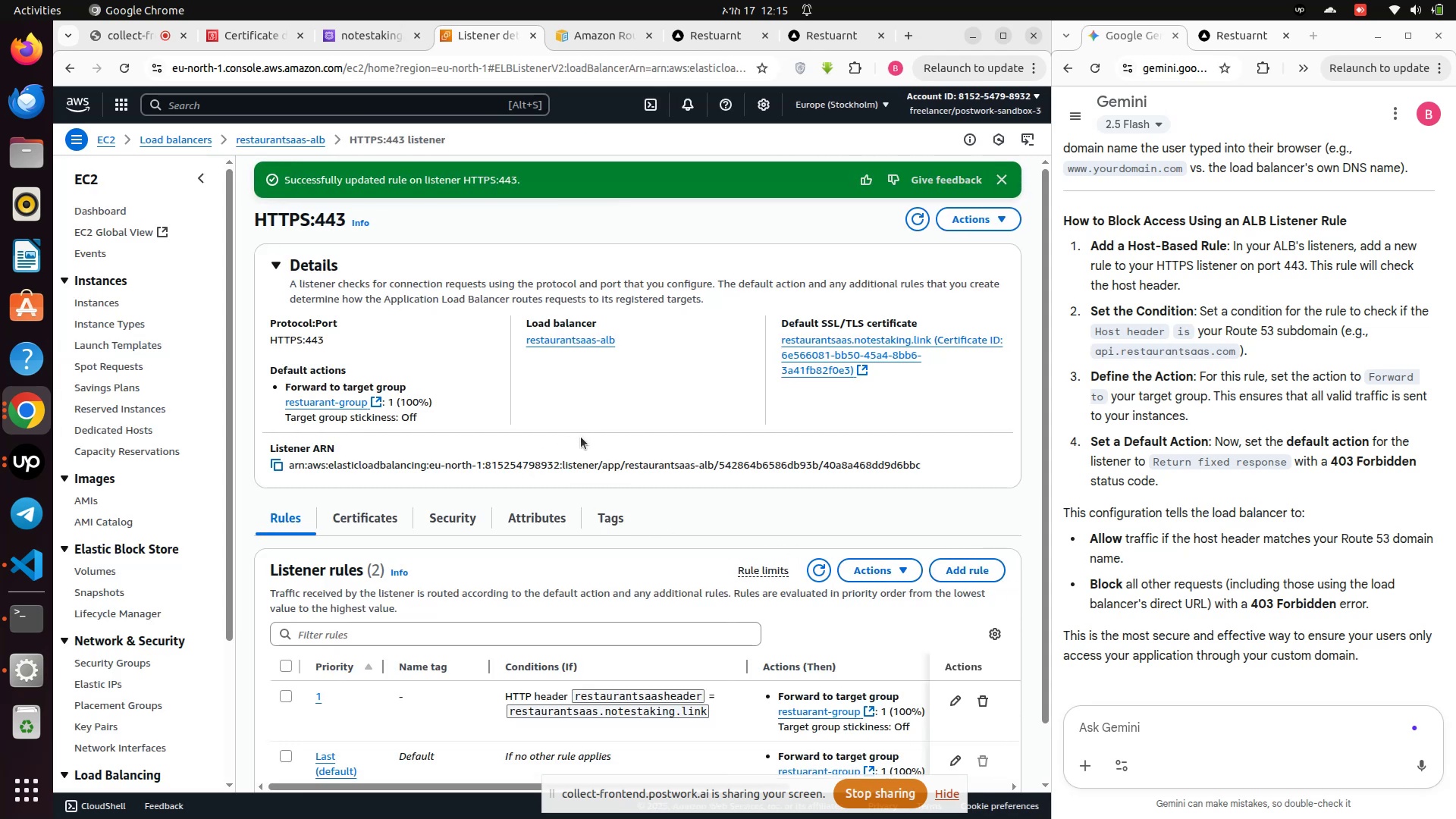 
scroll: coordinate [580, 437], scroll_direction: down, amount: 1.0
 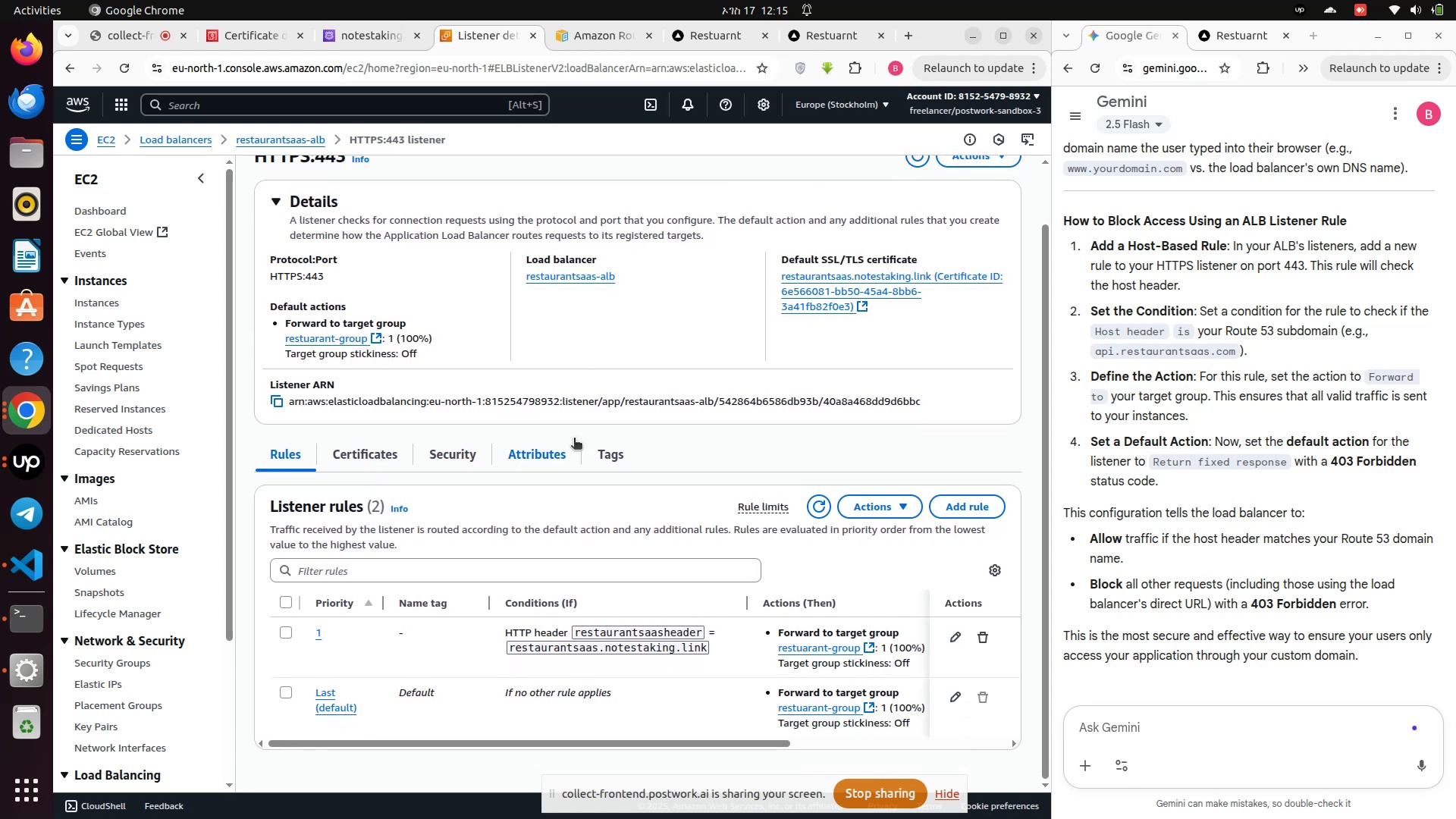 
wait(7.22)
 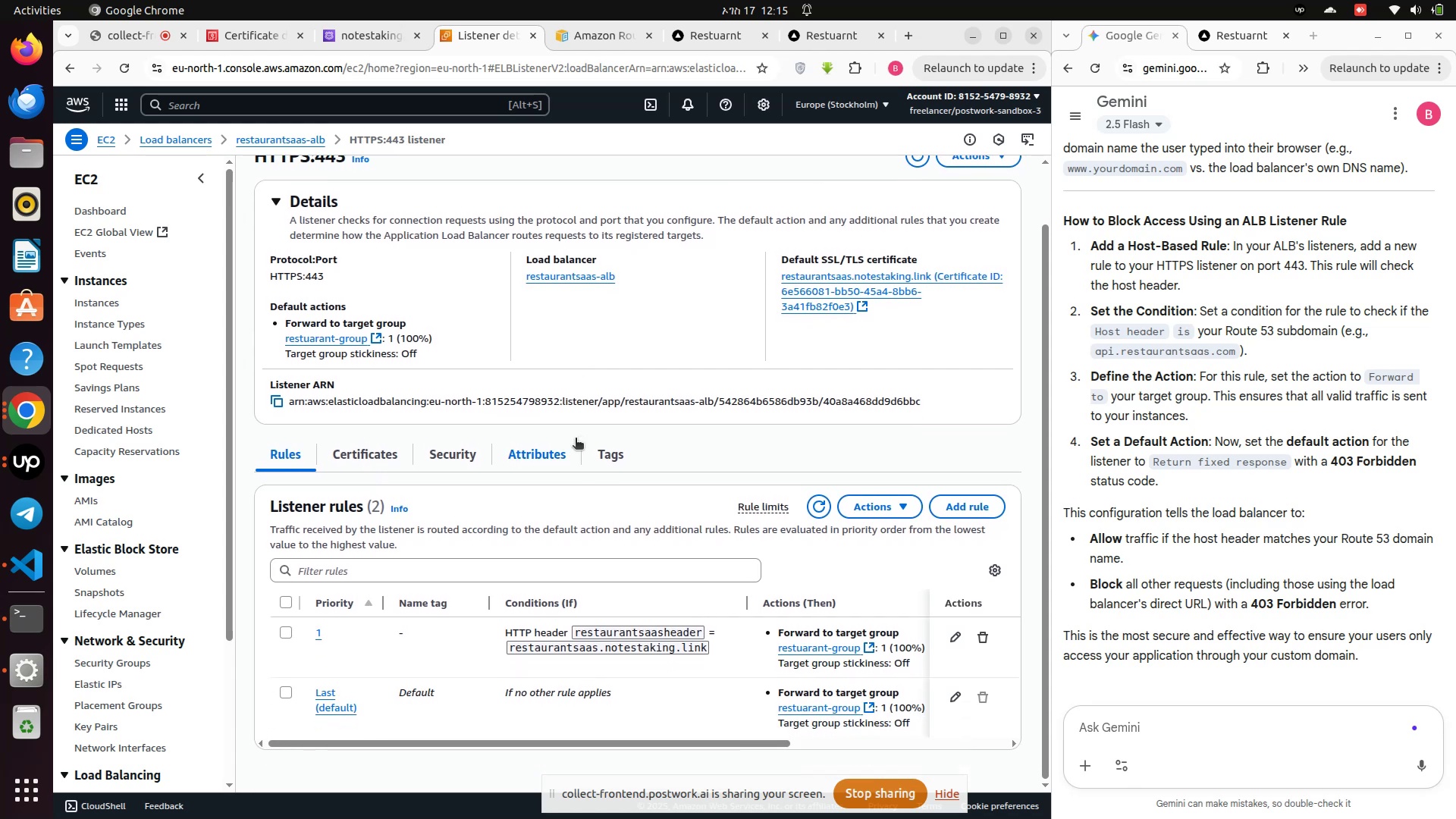 
scroll: coordinate [574, 440], scroll_direction: up, amount: 2.0
 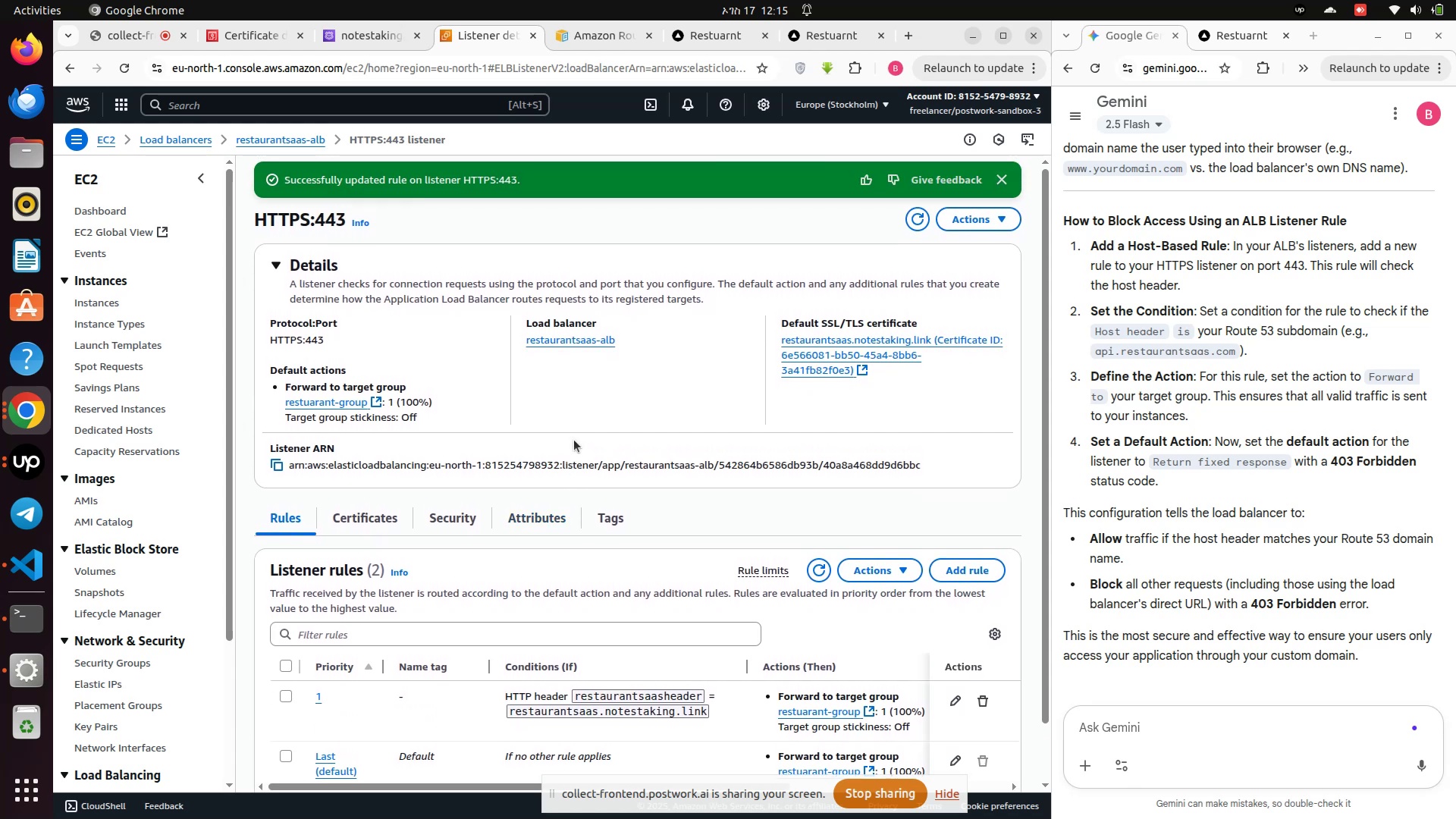 
scroll: coordinate [574, 440], scroll_direction: down, amount: 1.0
 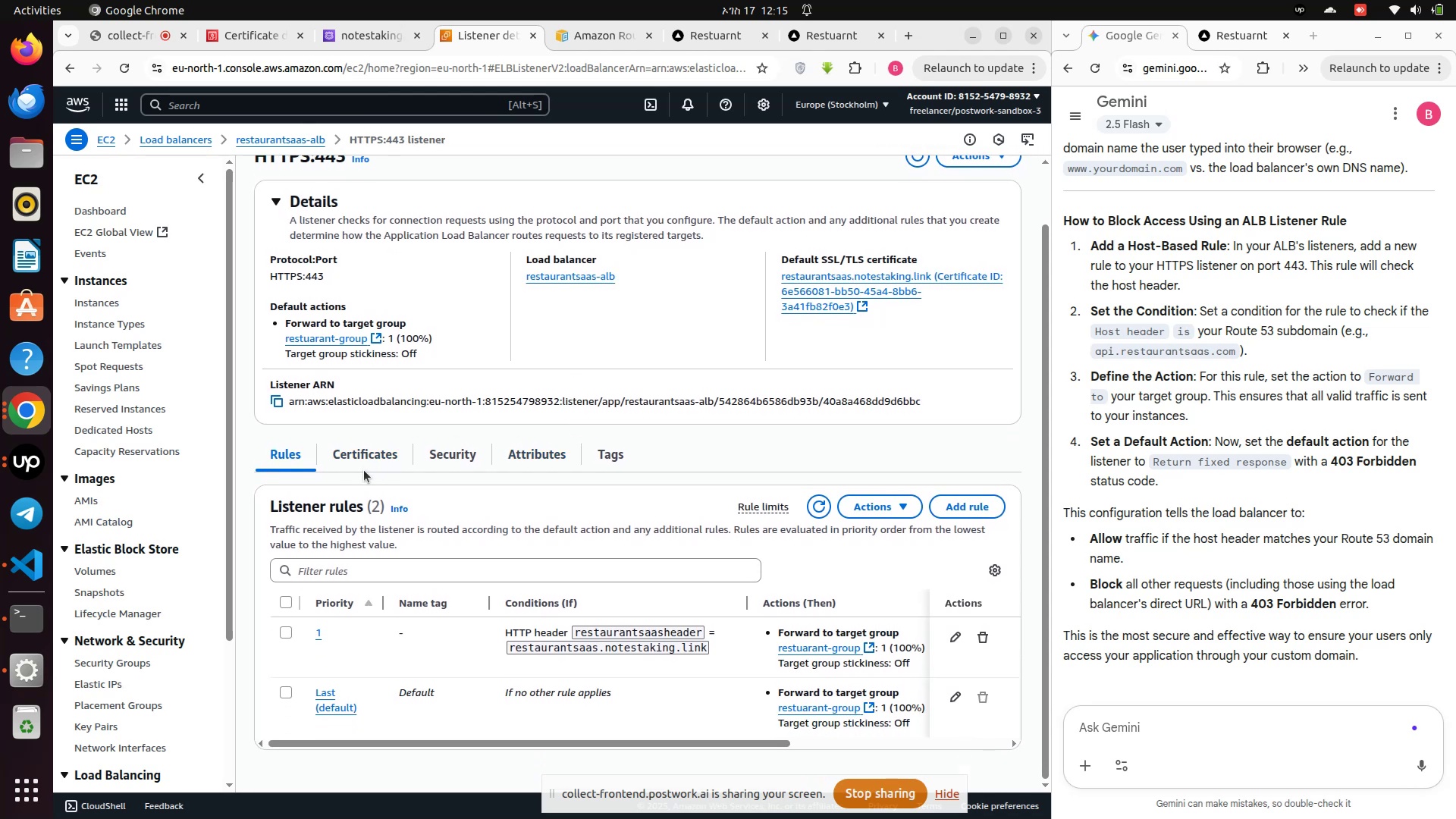 
left_click([374, 456])
 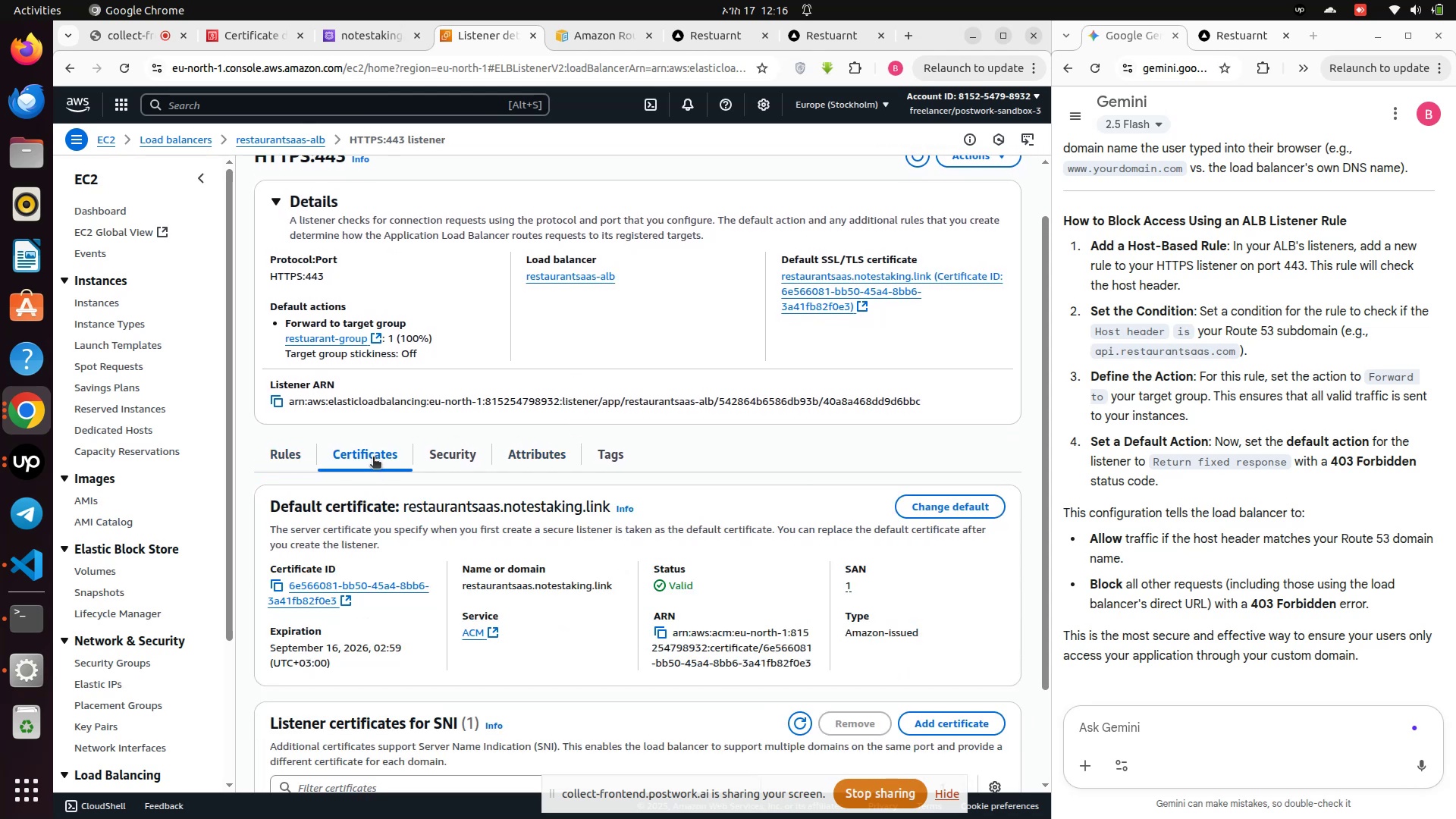 
left_click([452, 457])
 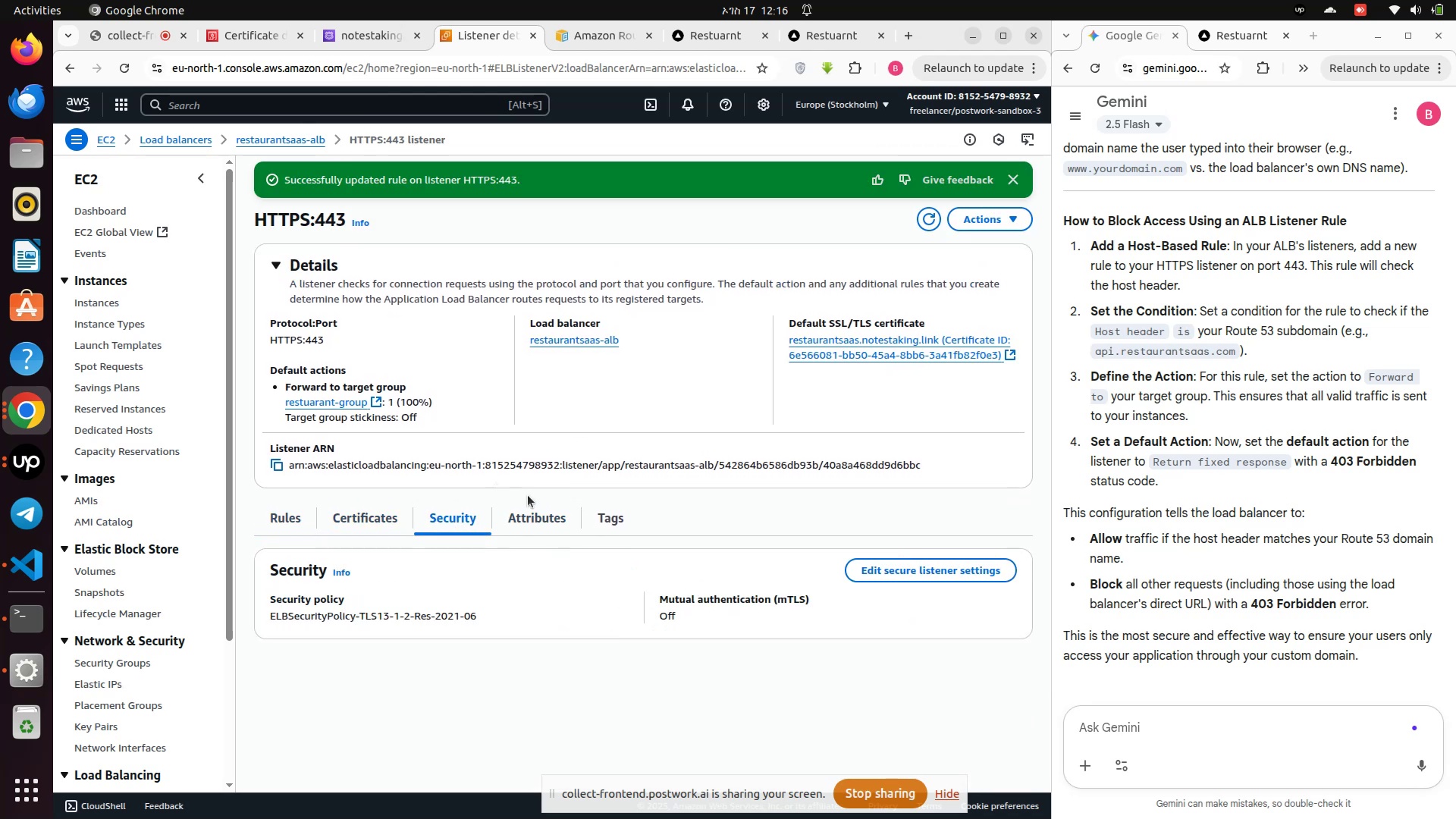 
left_click([535, 529])
 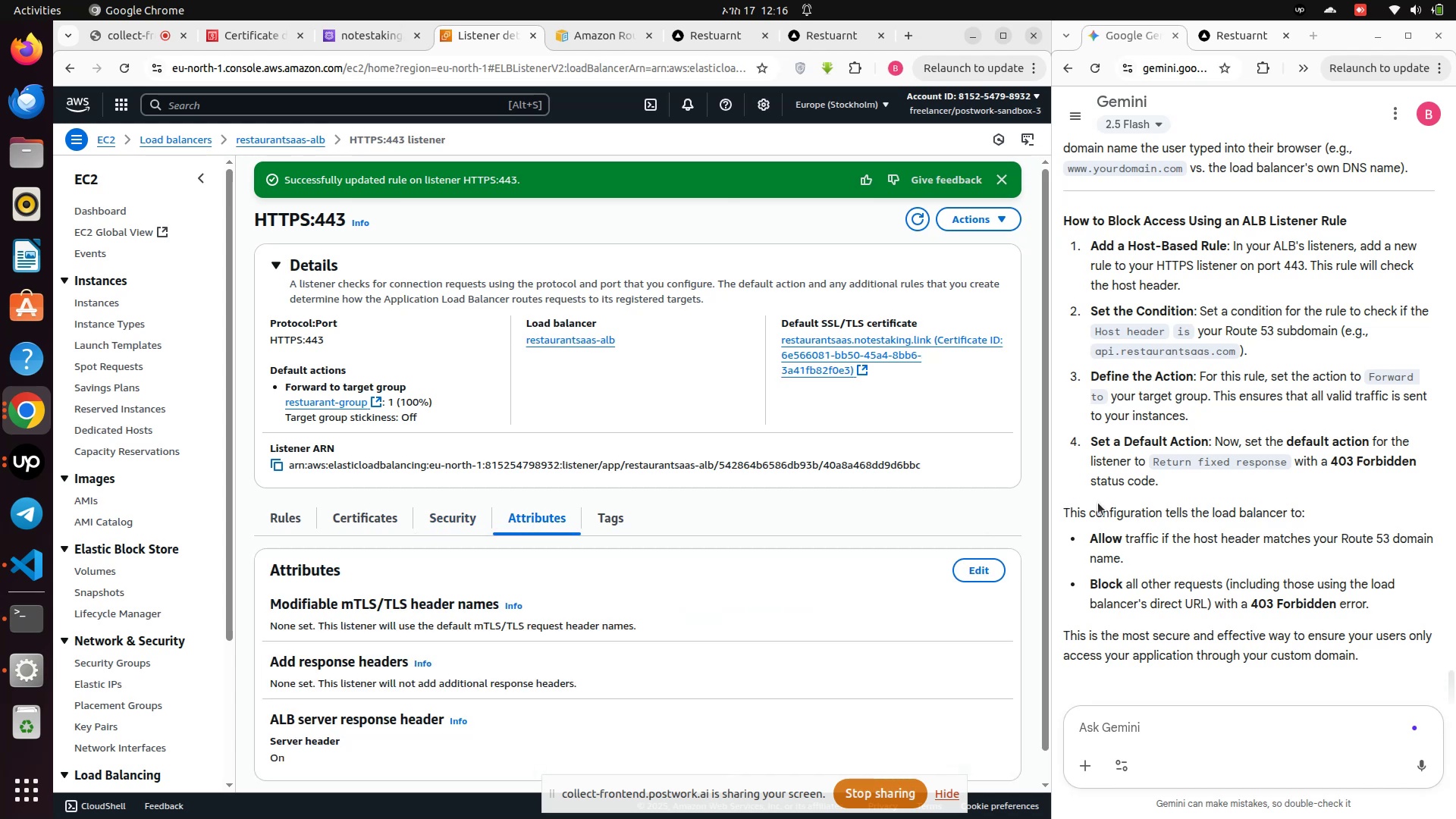 
scroll: coordinate [1182, 462], scroll_direction: up, amount: 35.0
 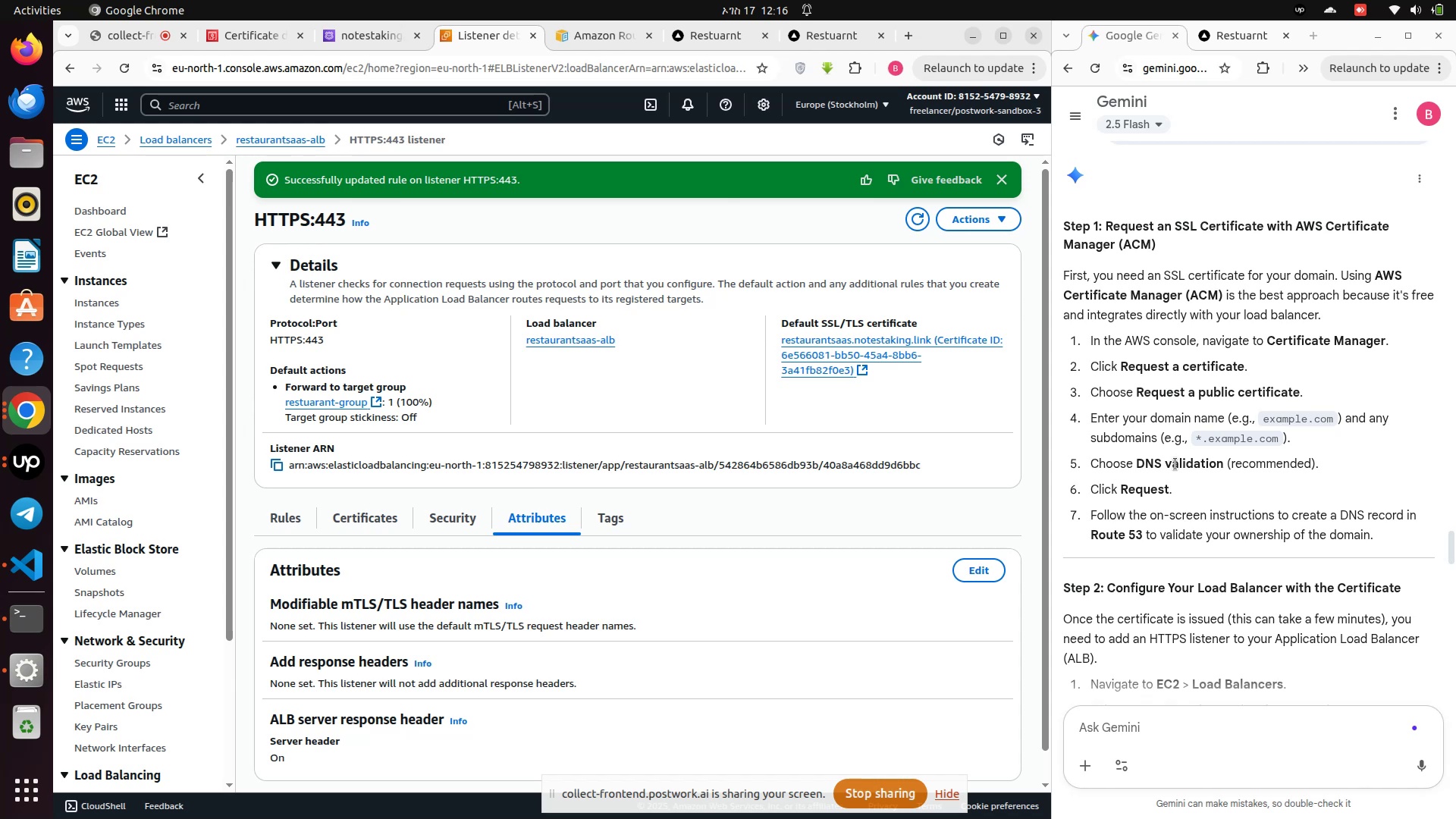 
wait(25.02)
 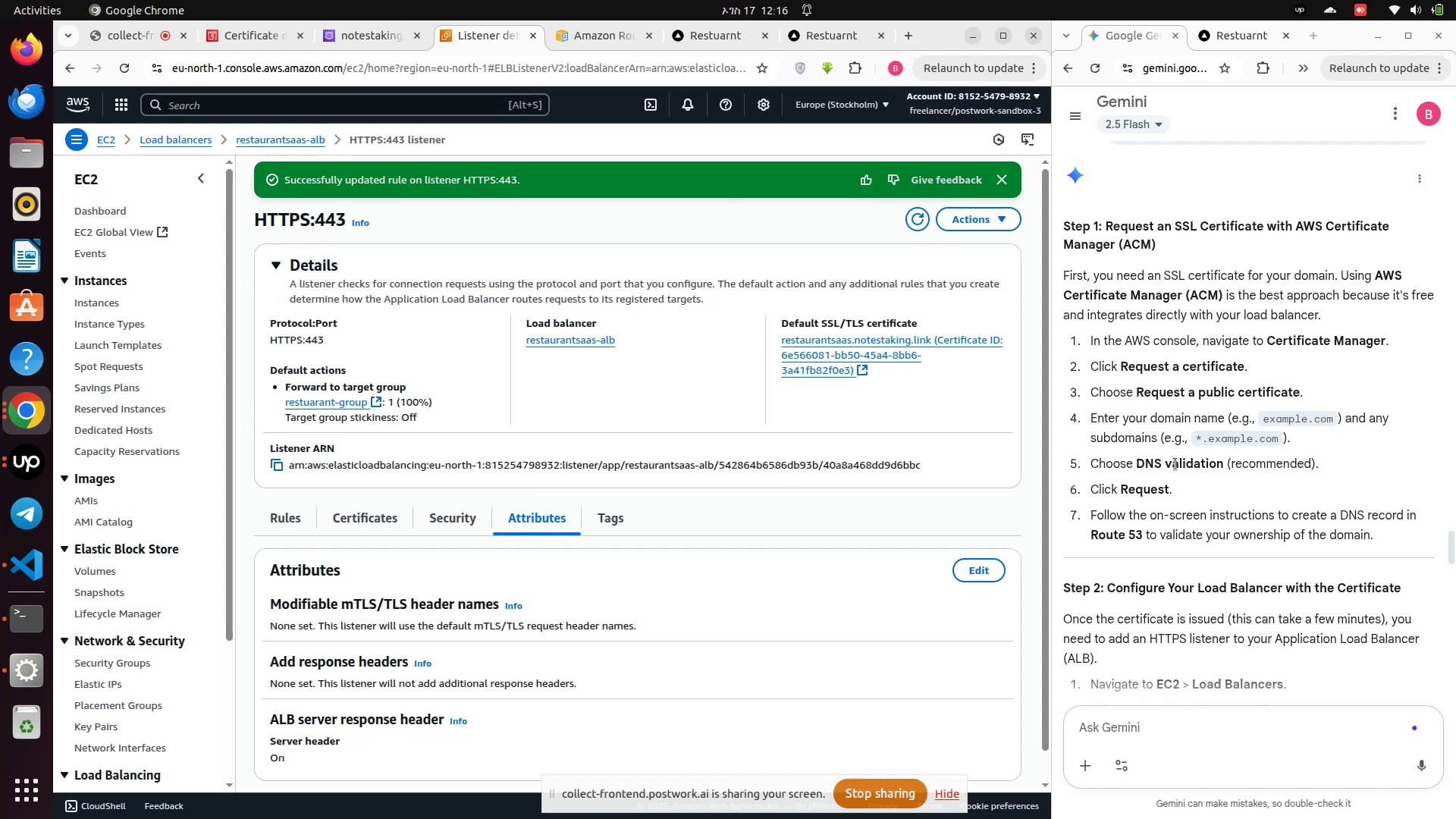 
scroll: coordinate [1203, 532], scroll_direction: down, amount: 2.0
 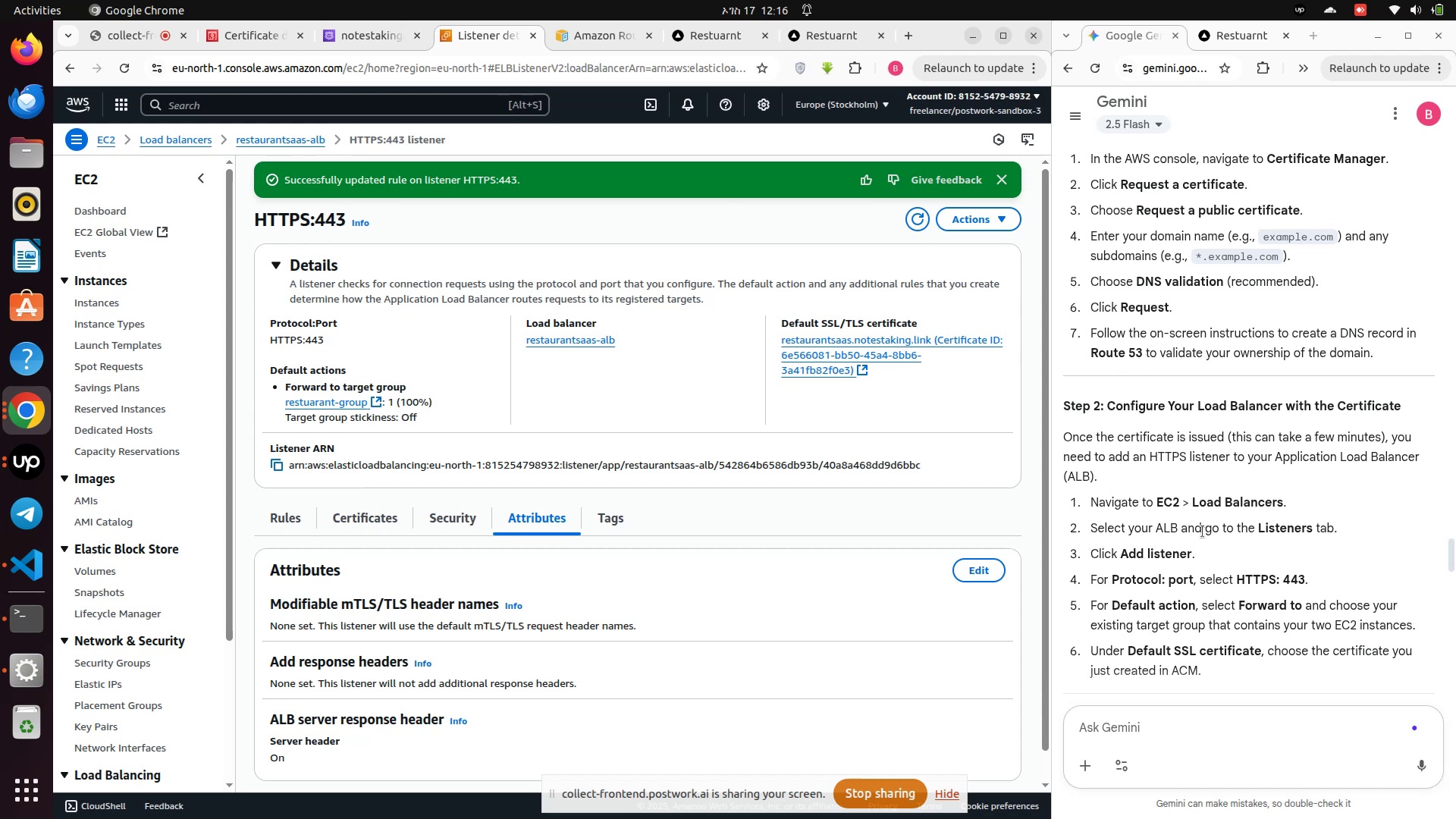 
wait(5.51)
 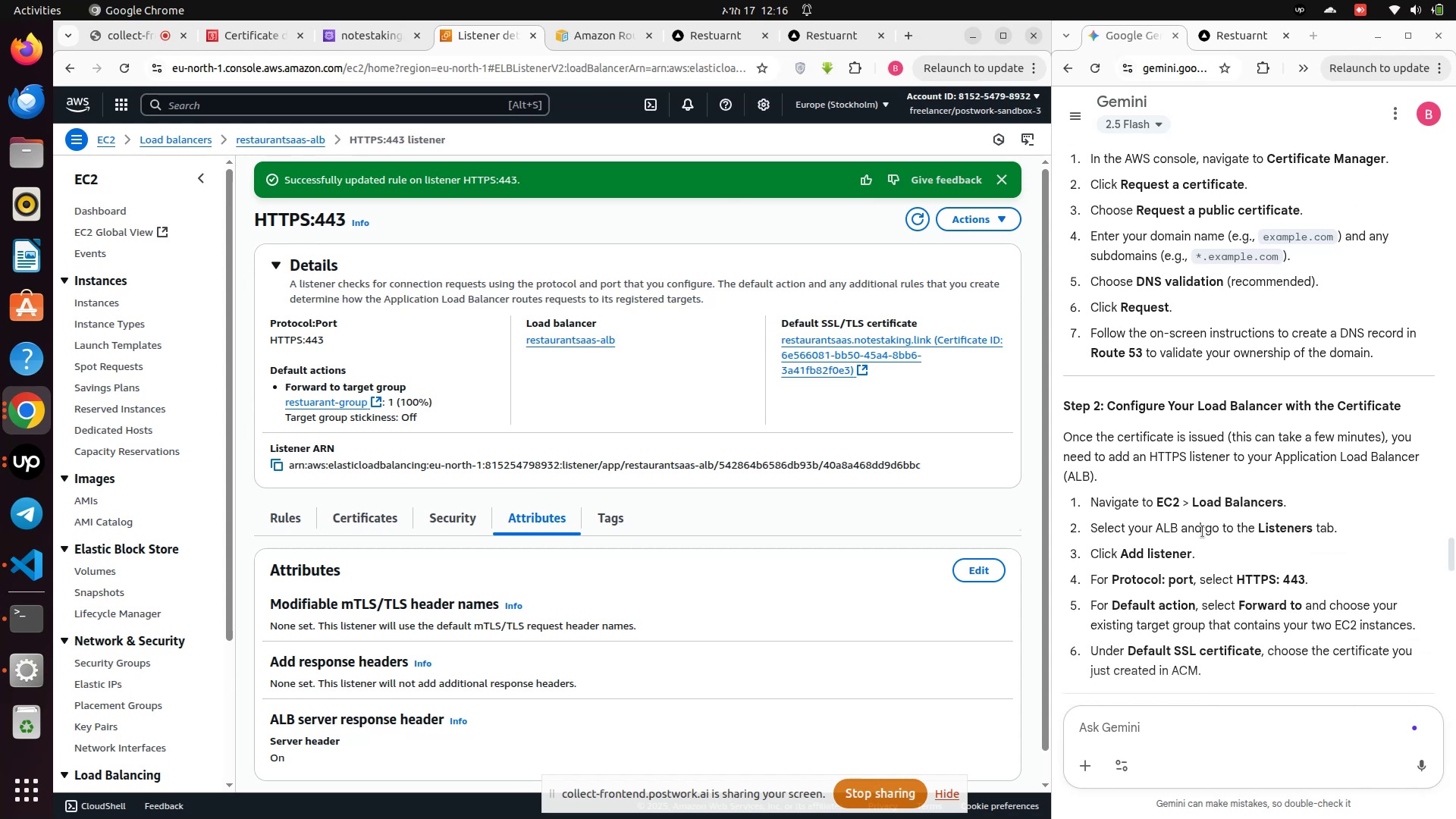 
scroll: coordinate [1203, 532], scroll_direction: down, amount: 1.0
 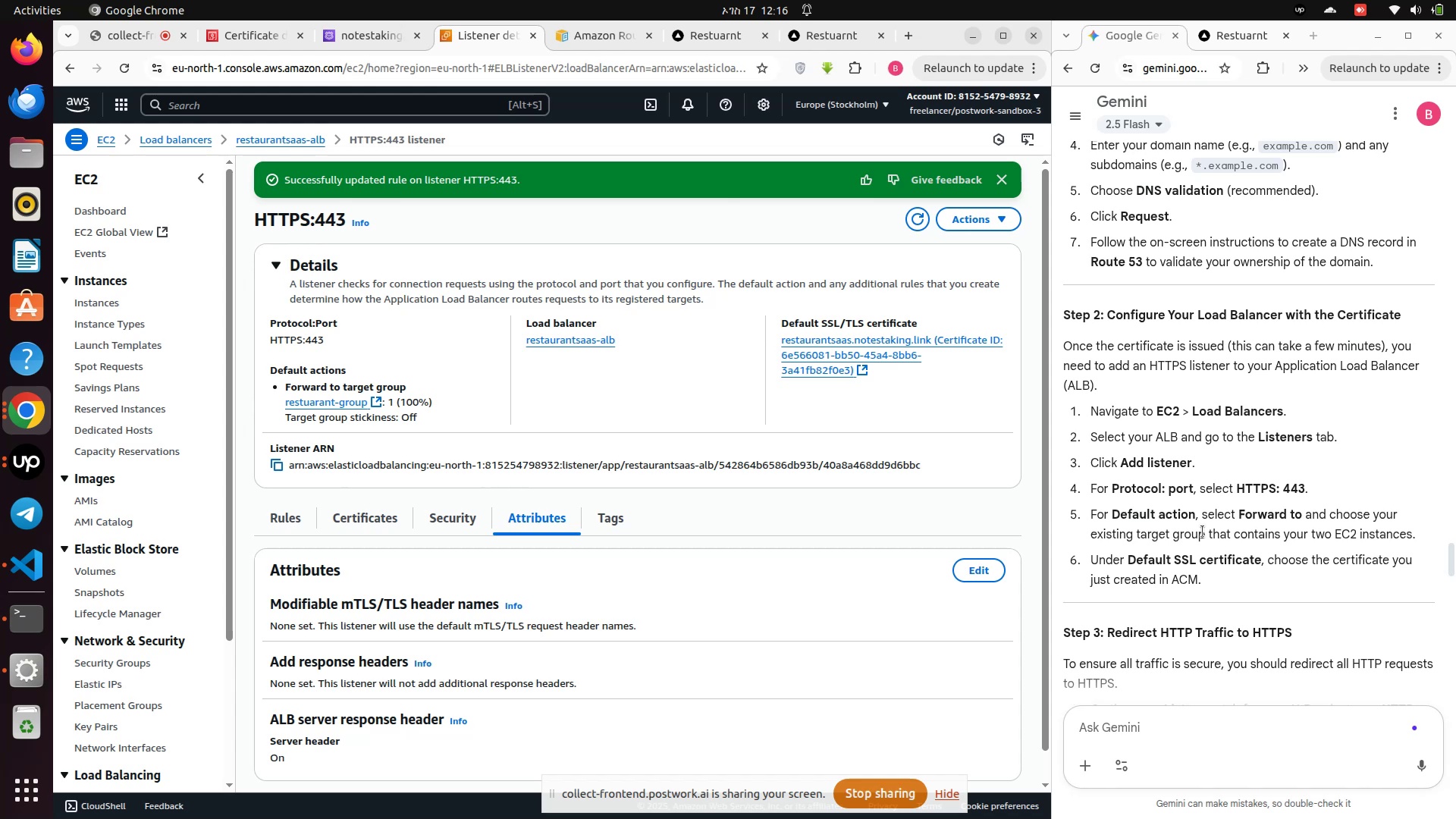 
wait(10.97)
 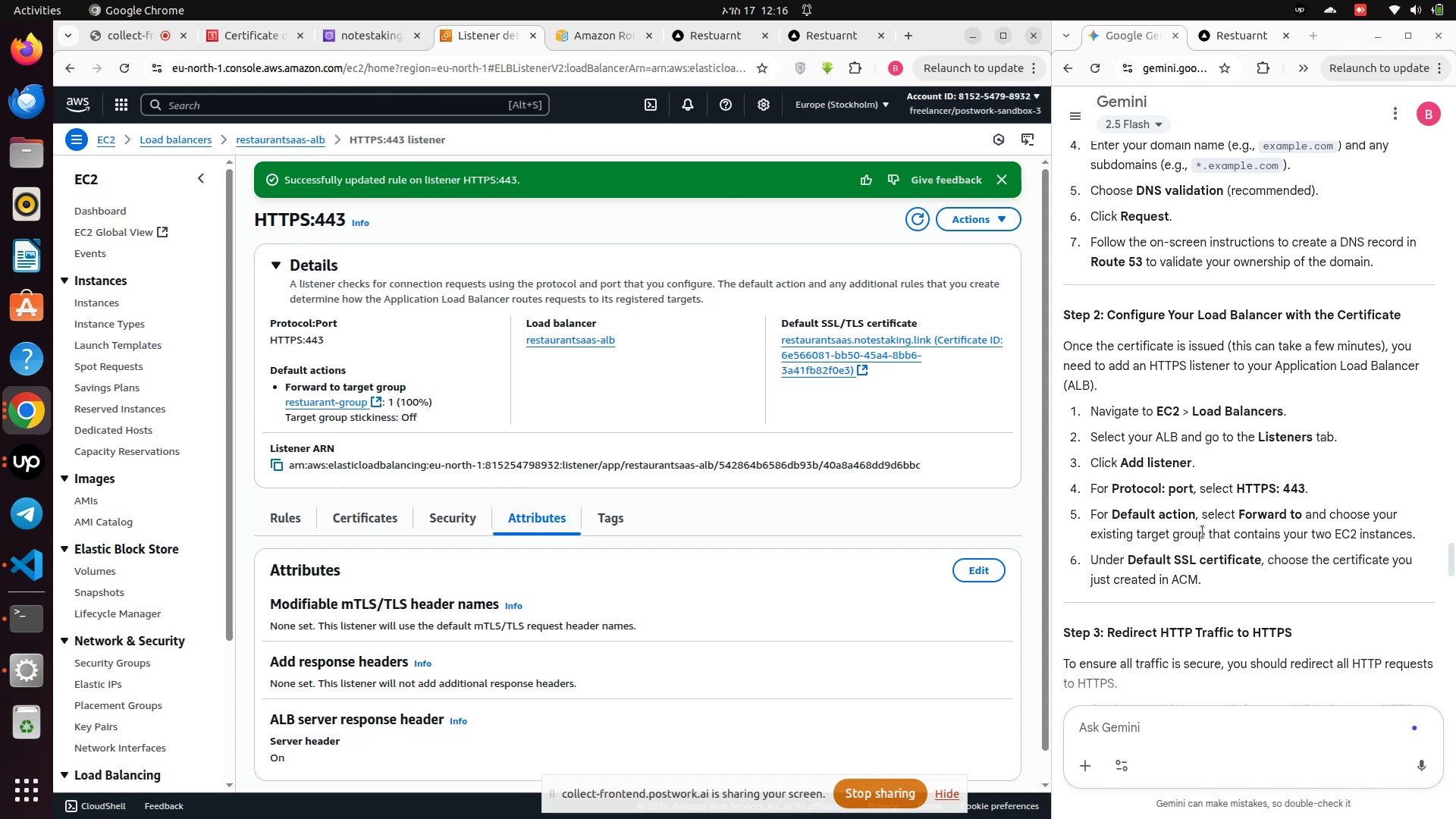 
scroll: coordinate [1109, 487], scroll_direction: down, amount: 2.0
 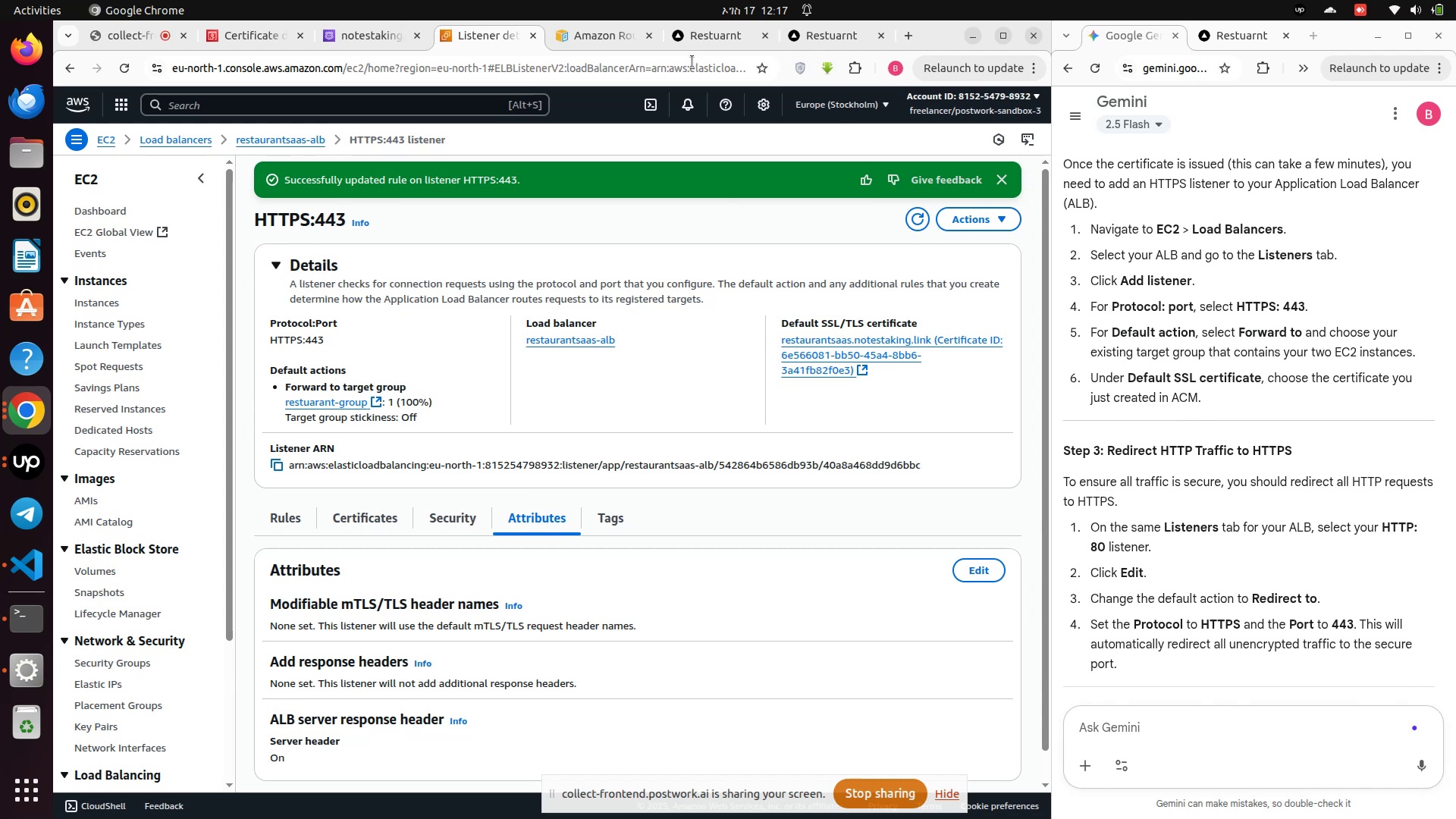 
wait(6.78)
 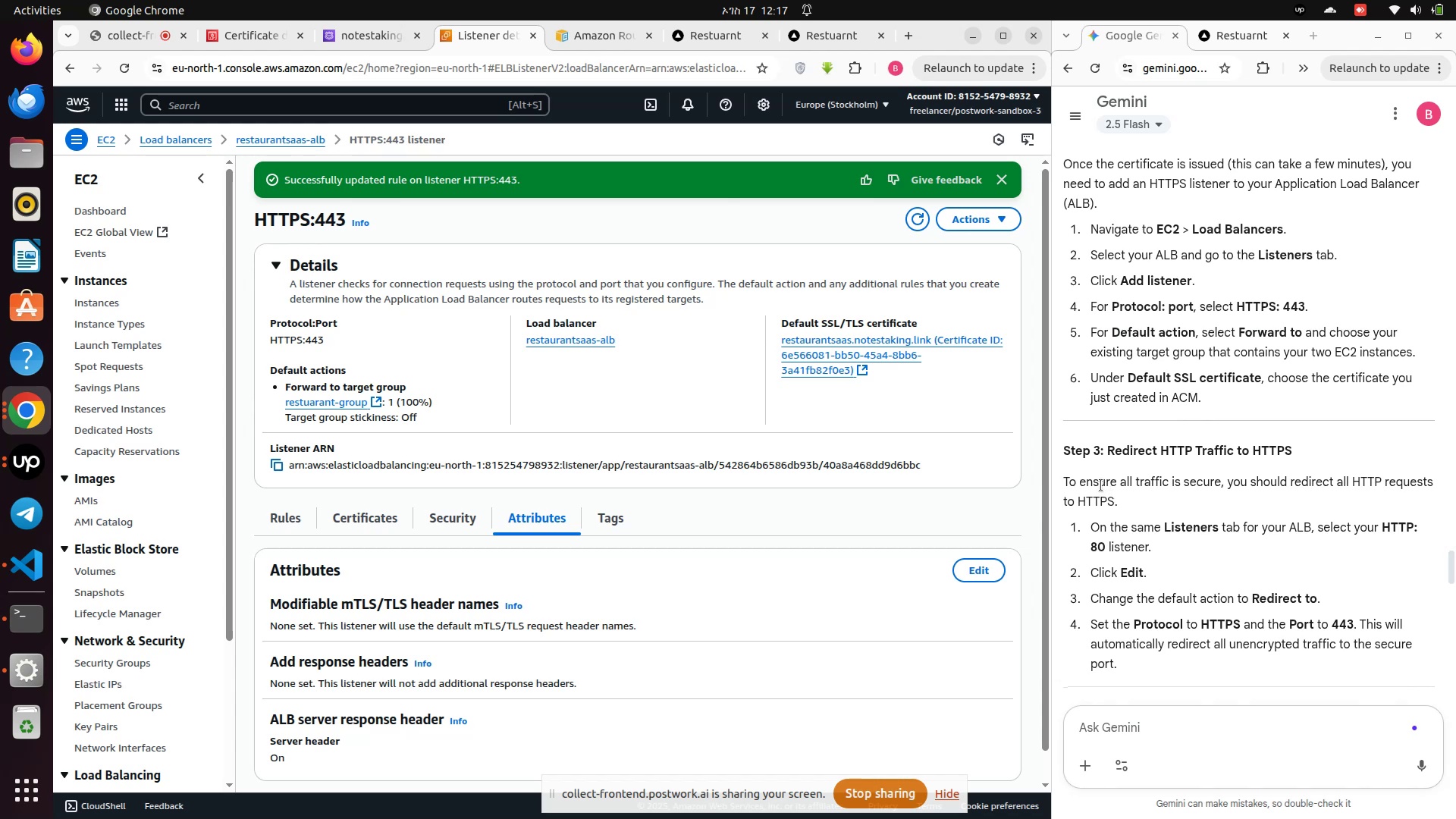 
left_click([711, 45])
 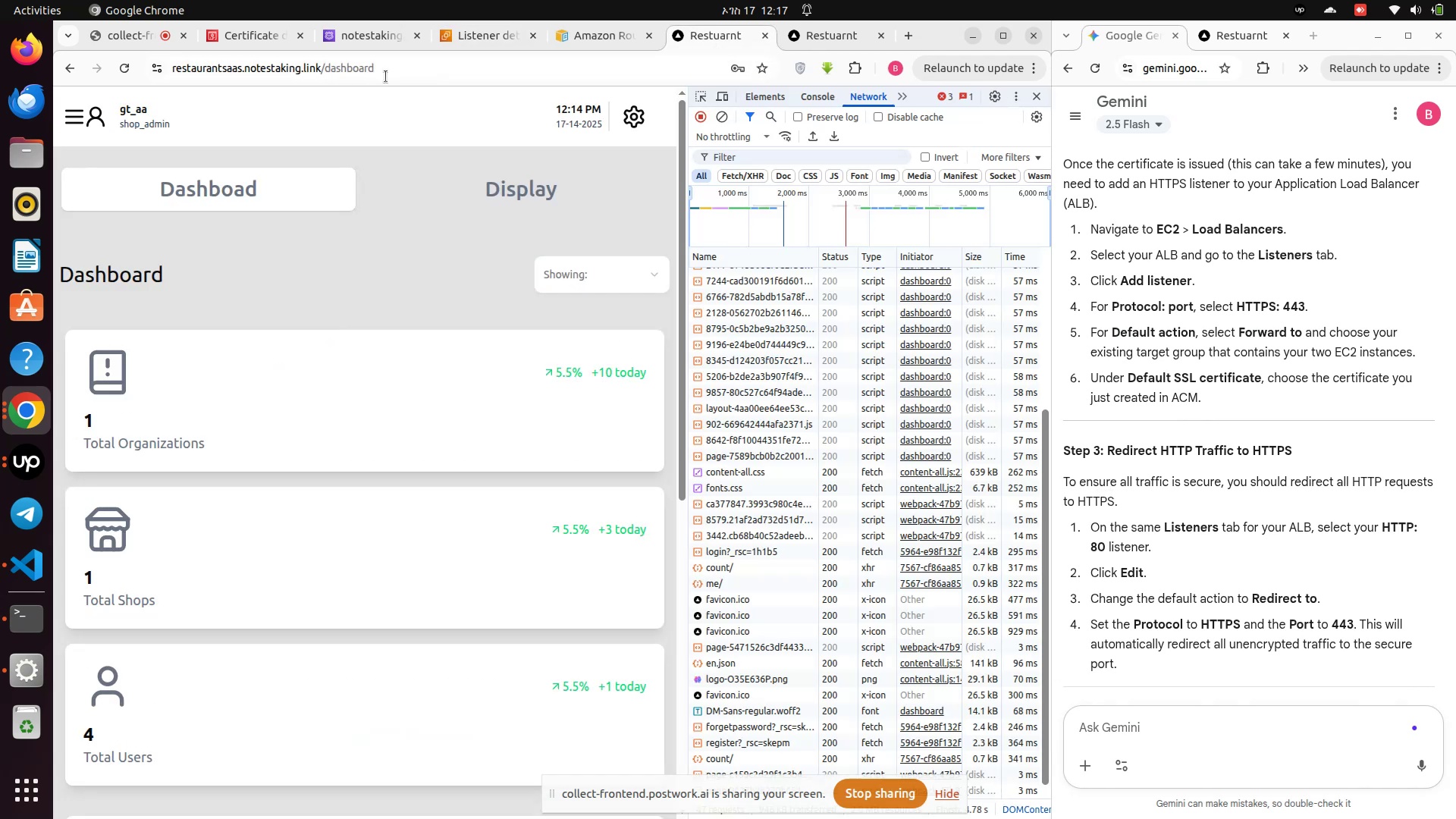 
left_click([393, 74])
 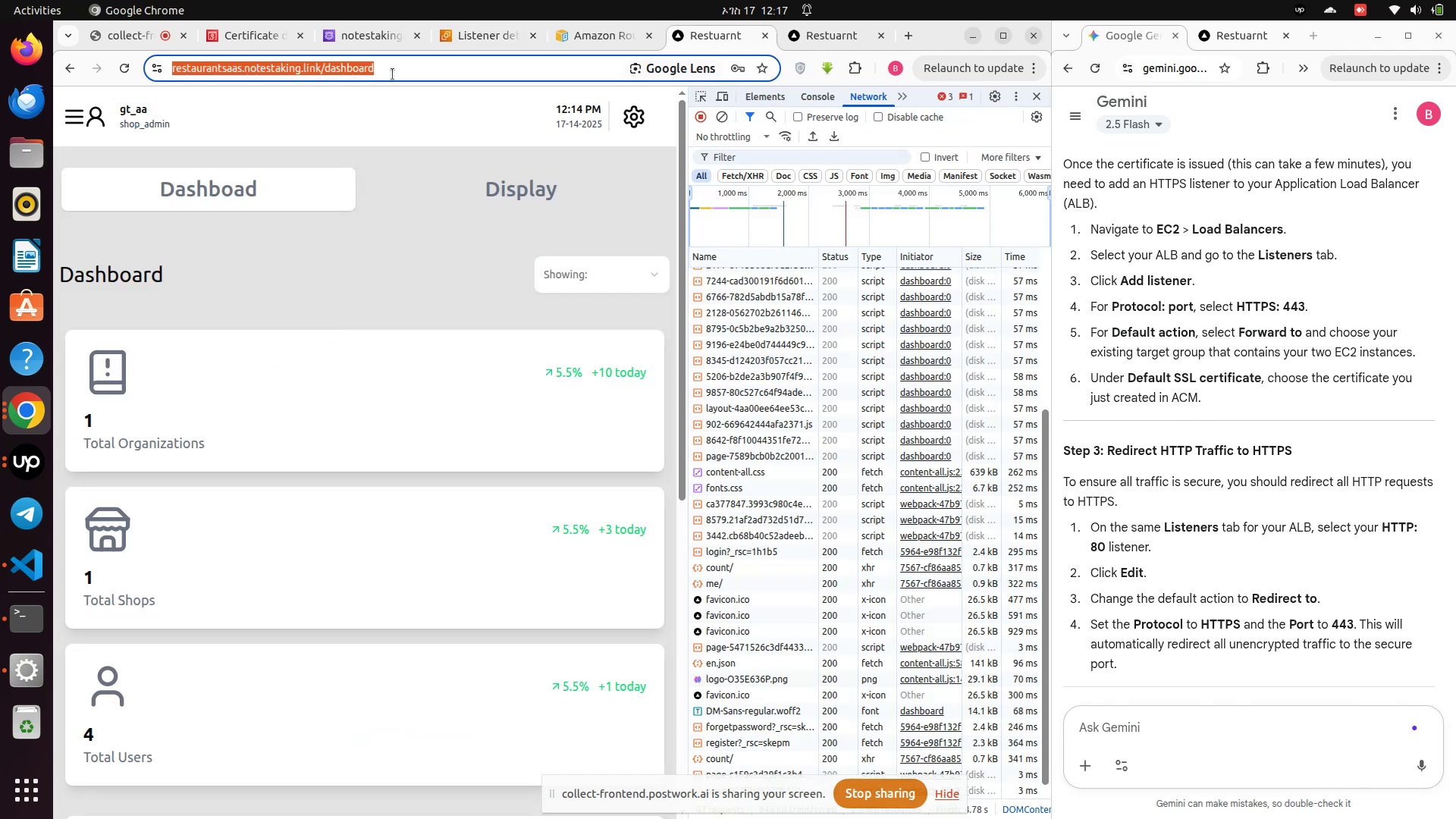 
left_click([393, 74])
 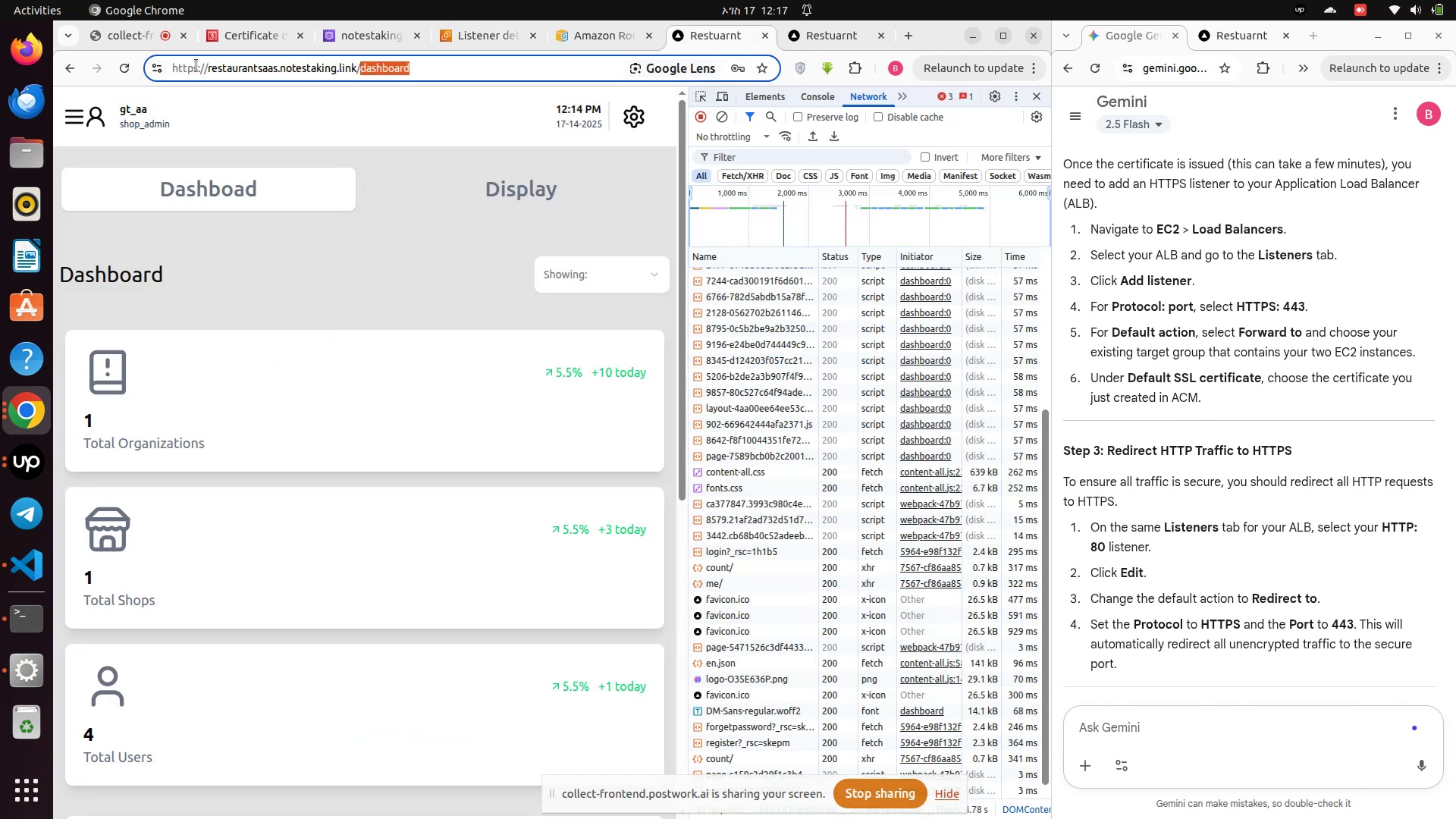 
left_click([194, 67])
 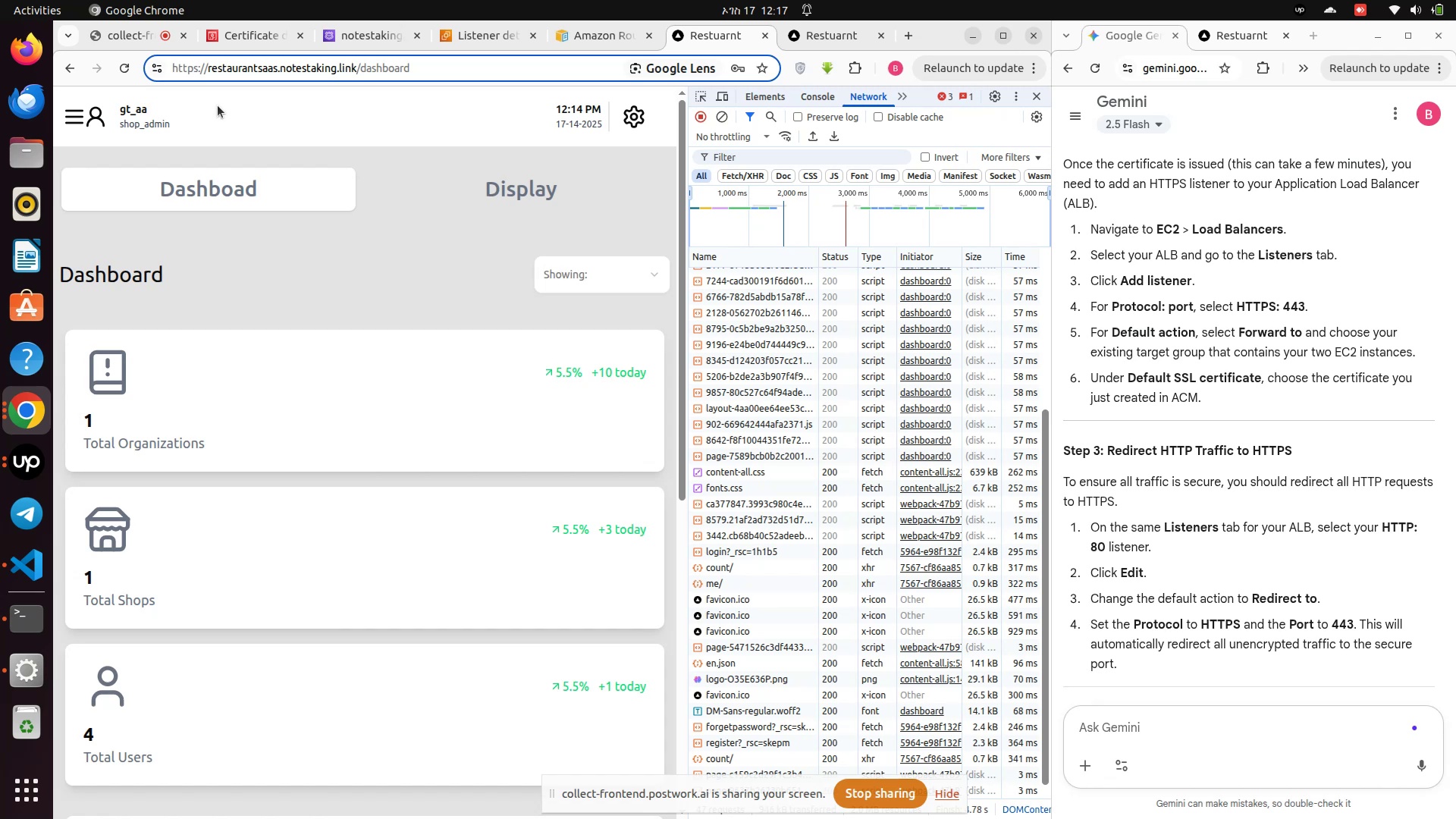 
key(ArrowRight)
 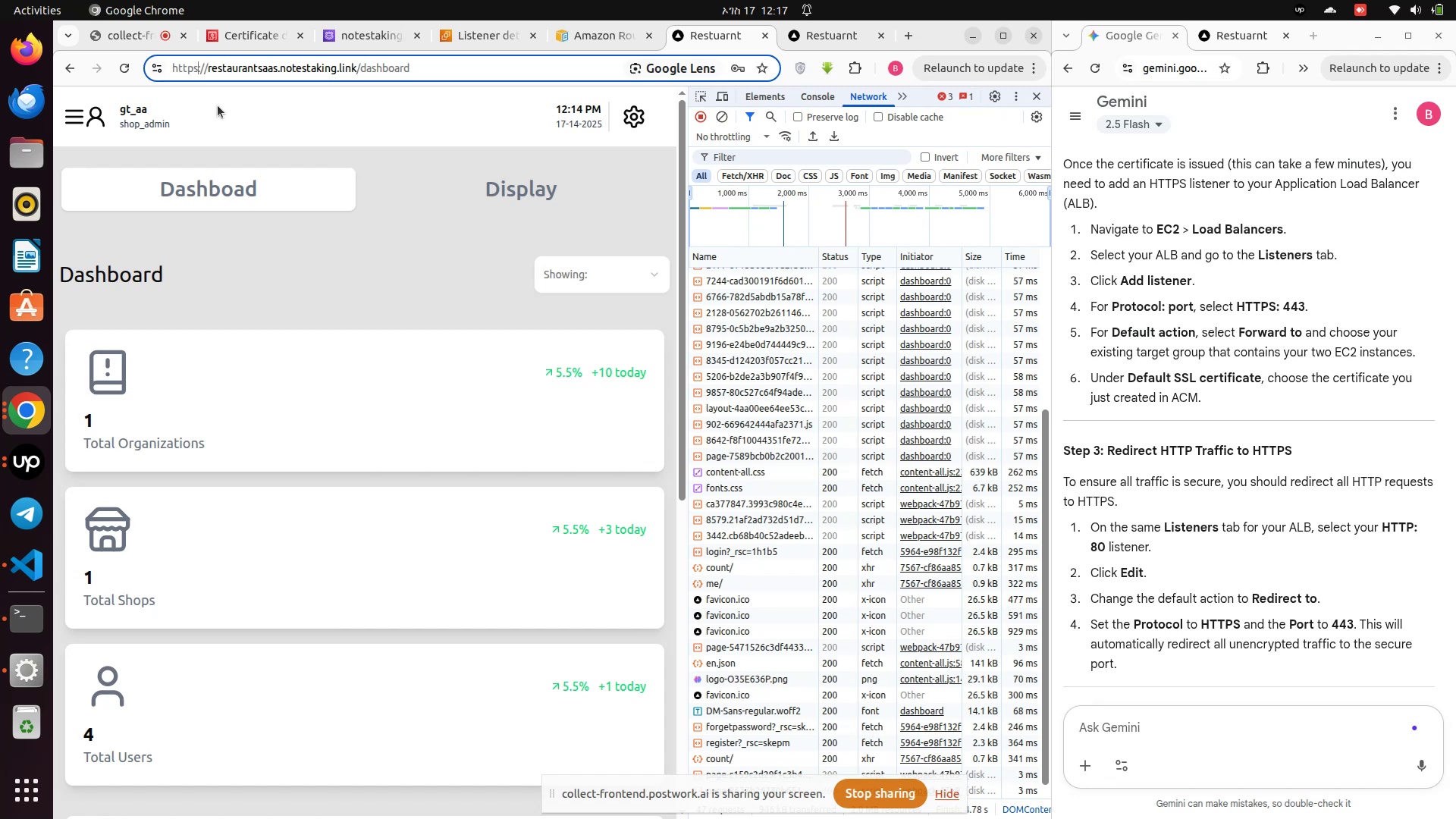 
key(Backspace)
 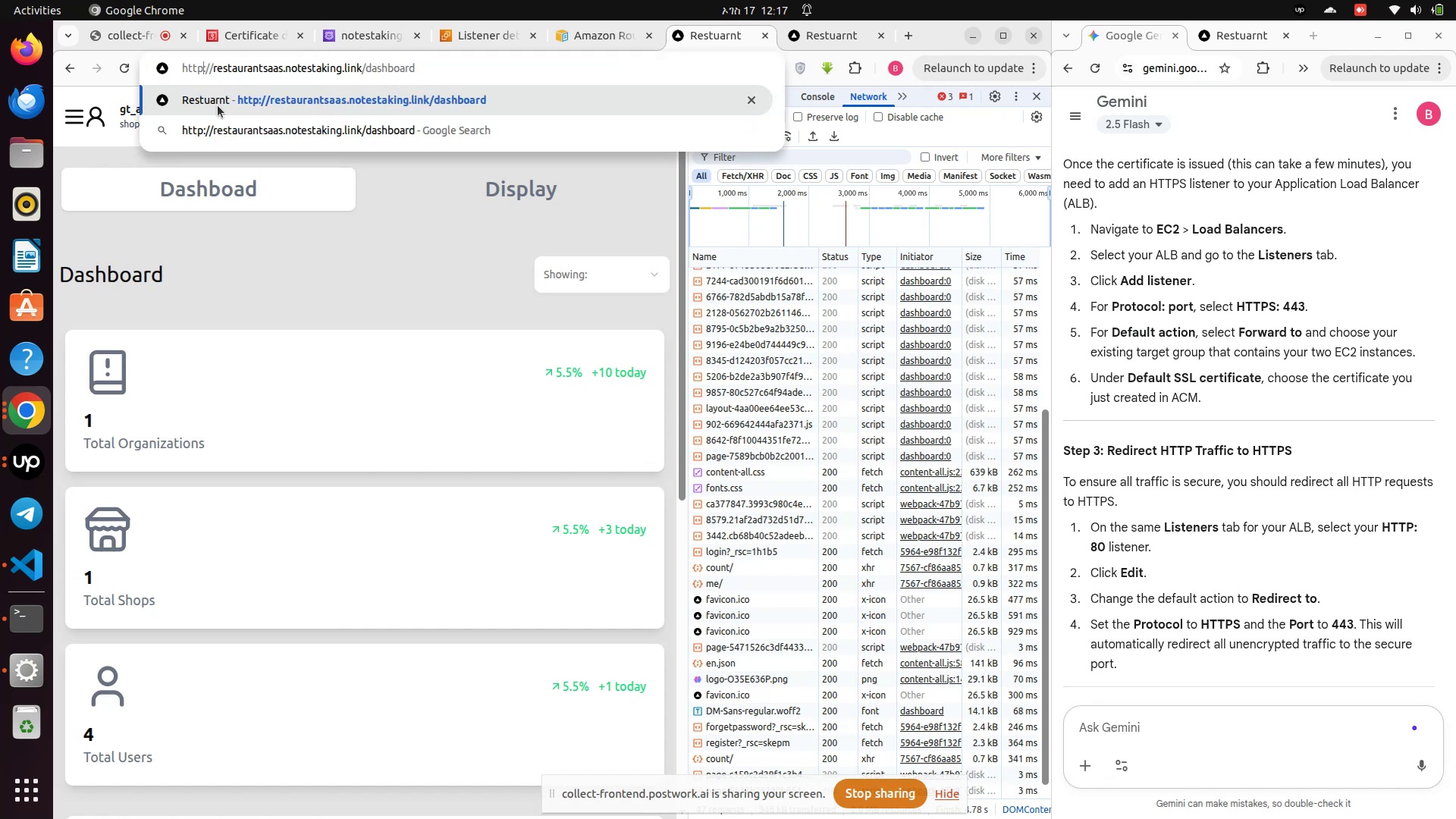 
key(Enter)
 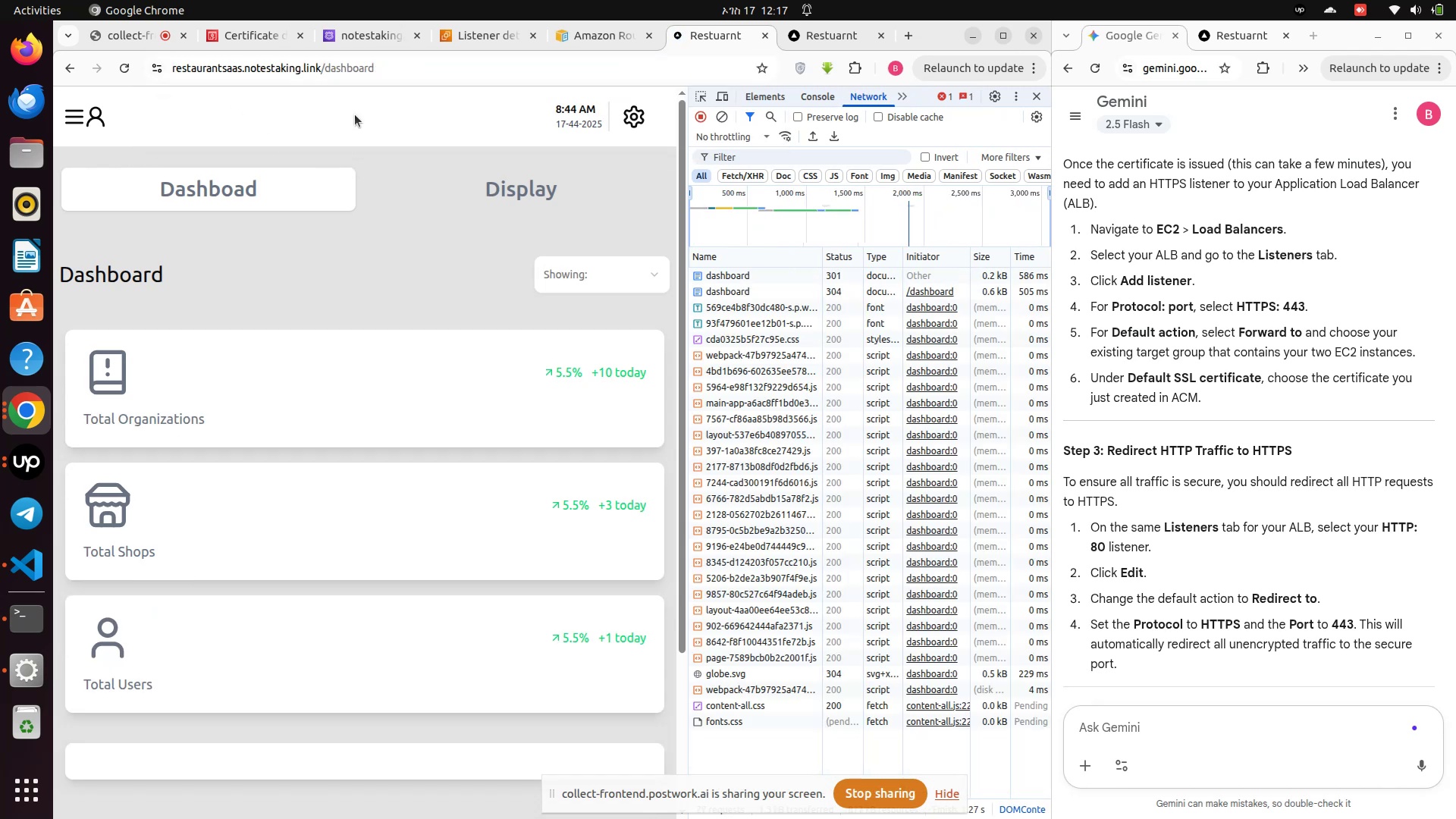 
double_click([402, 66])
 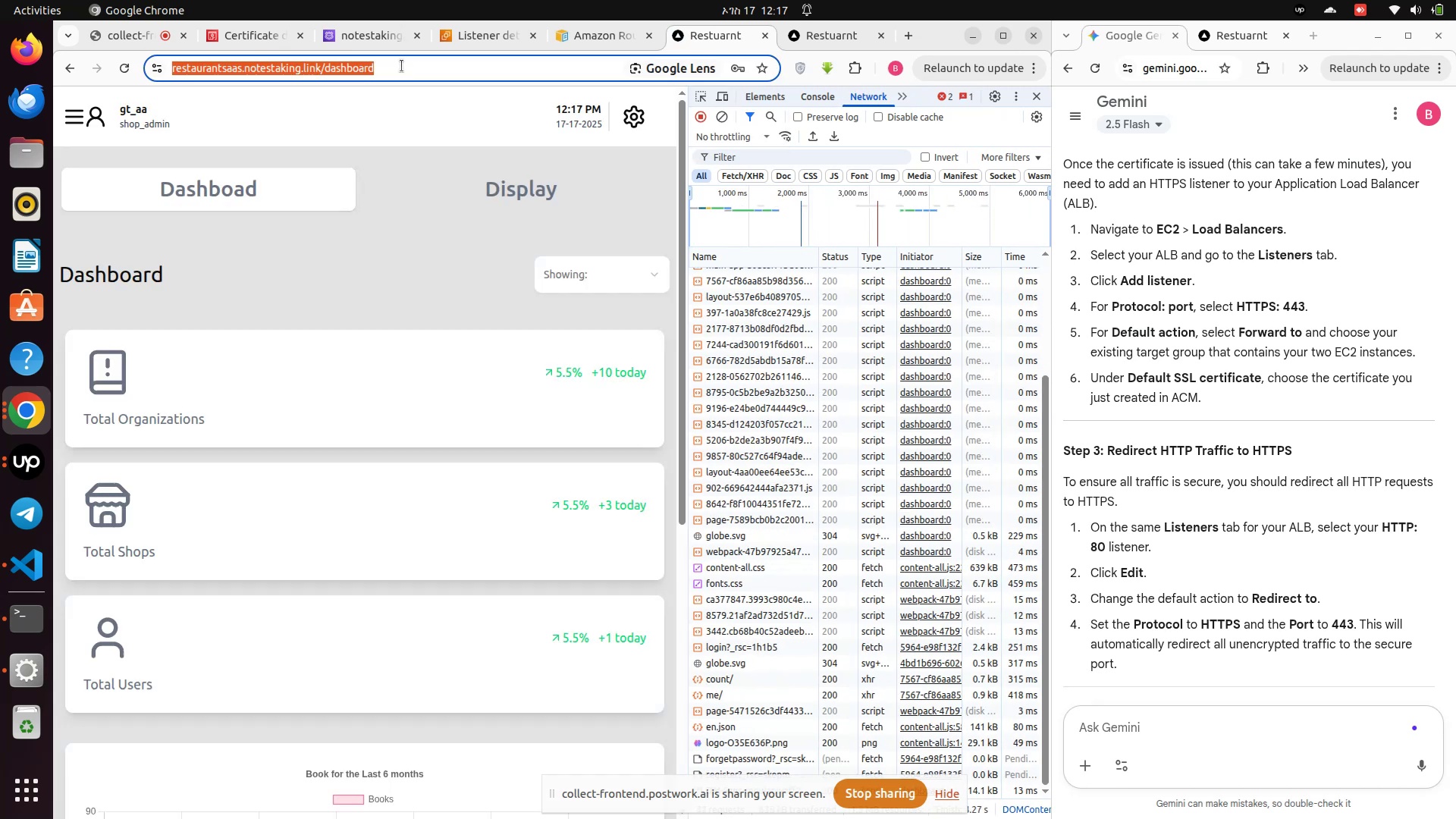 
left_click([402, 66])
 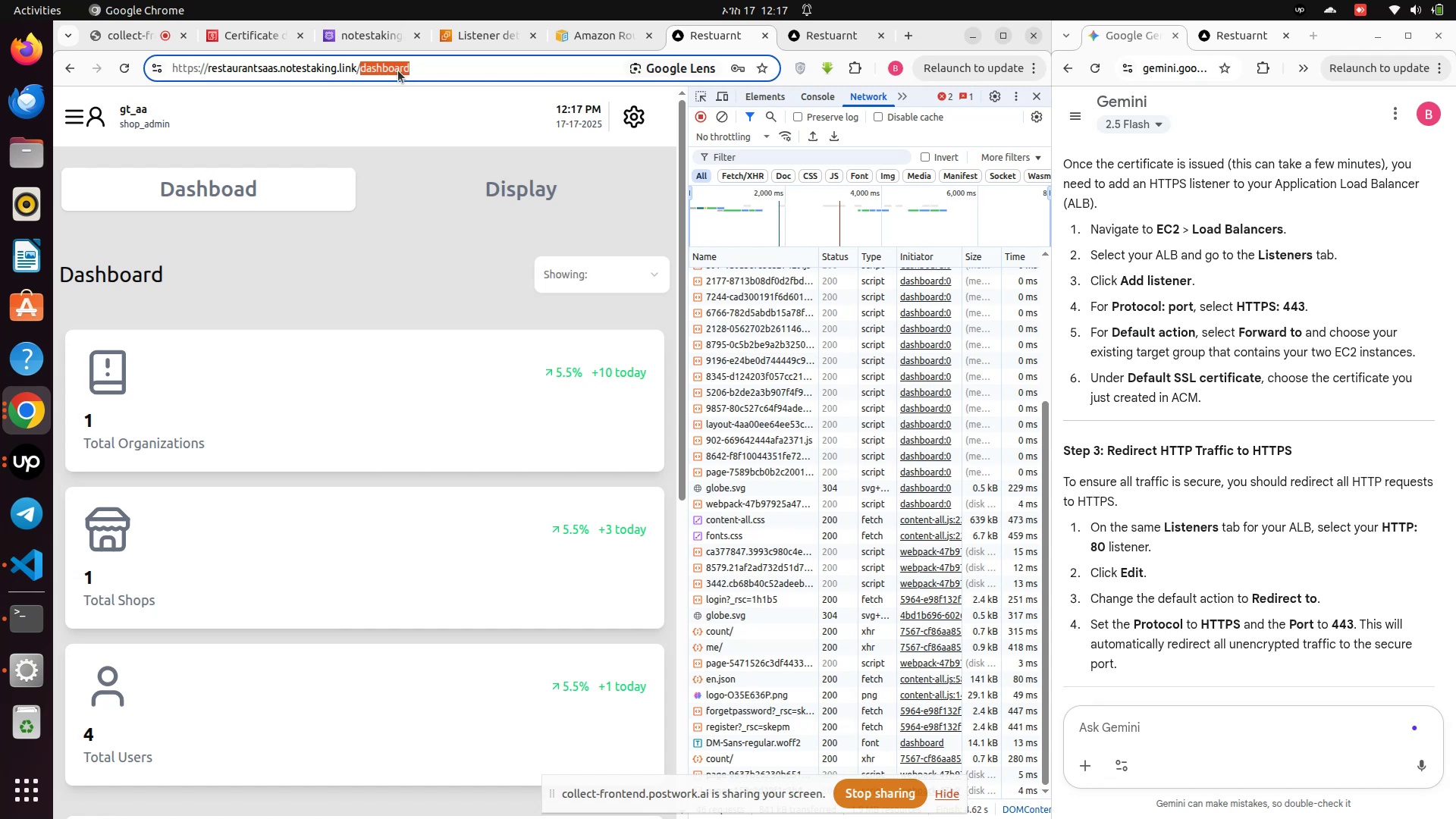 
wait(25.85)
 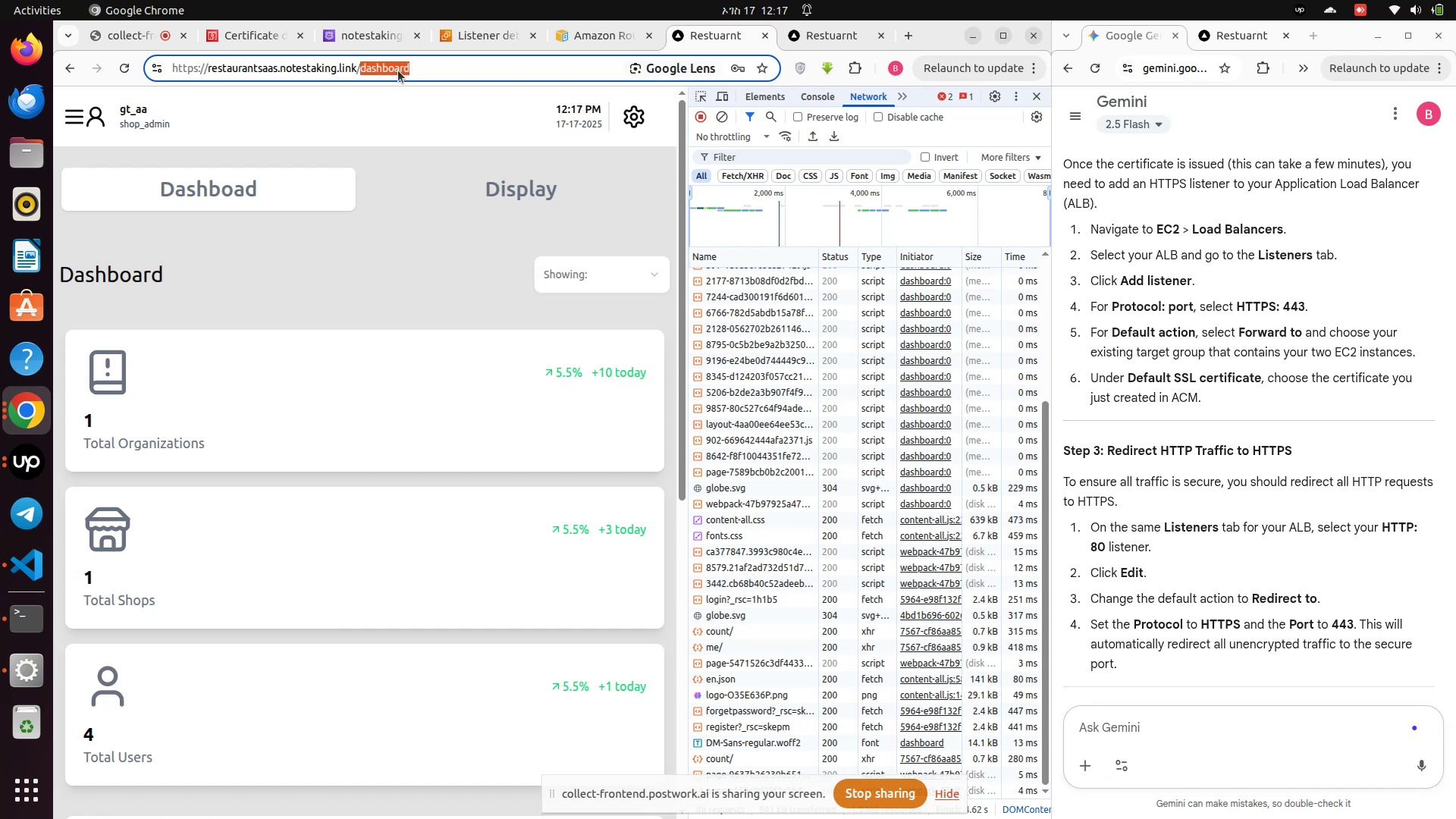 
scroll: coordinate [775, 330], scroll_direction: down, amount: 4.0
 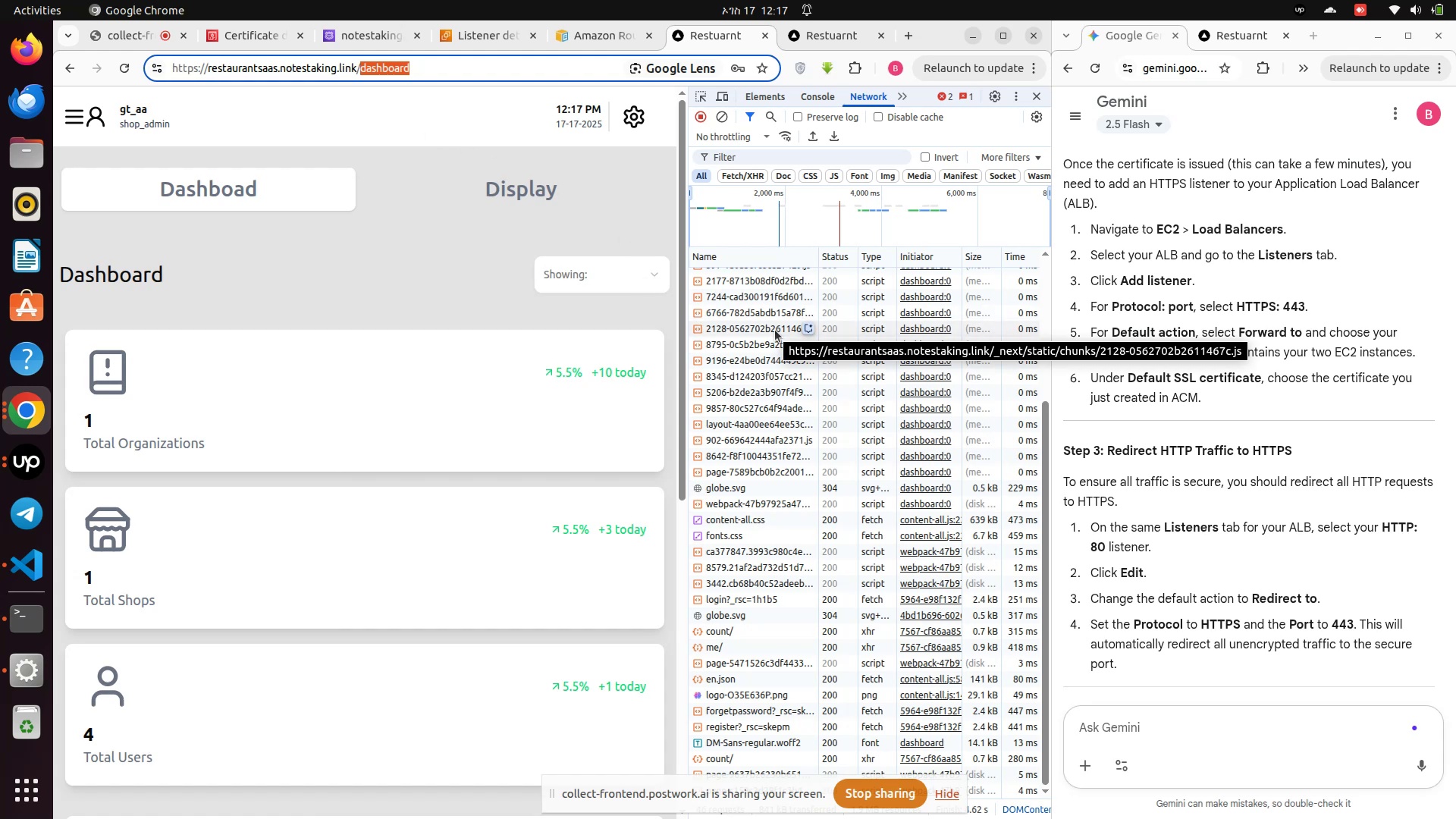 
scroll: coordinate [776, 328], scroll_direction: up, amount: 2.0
 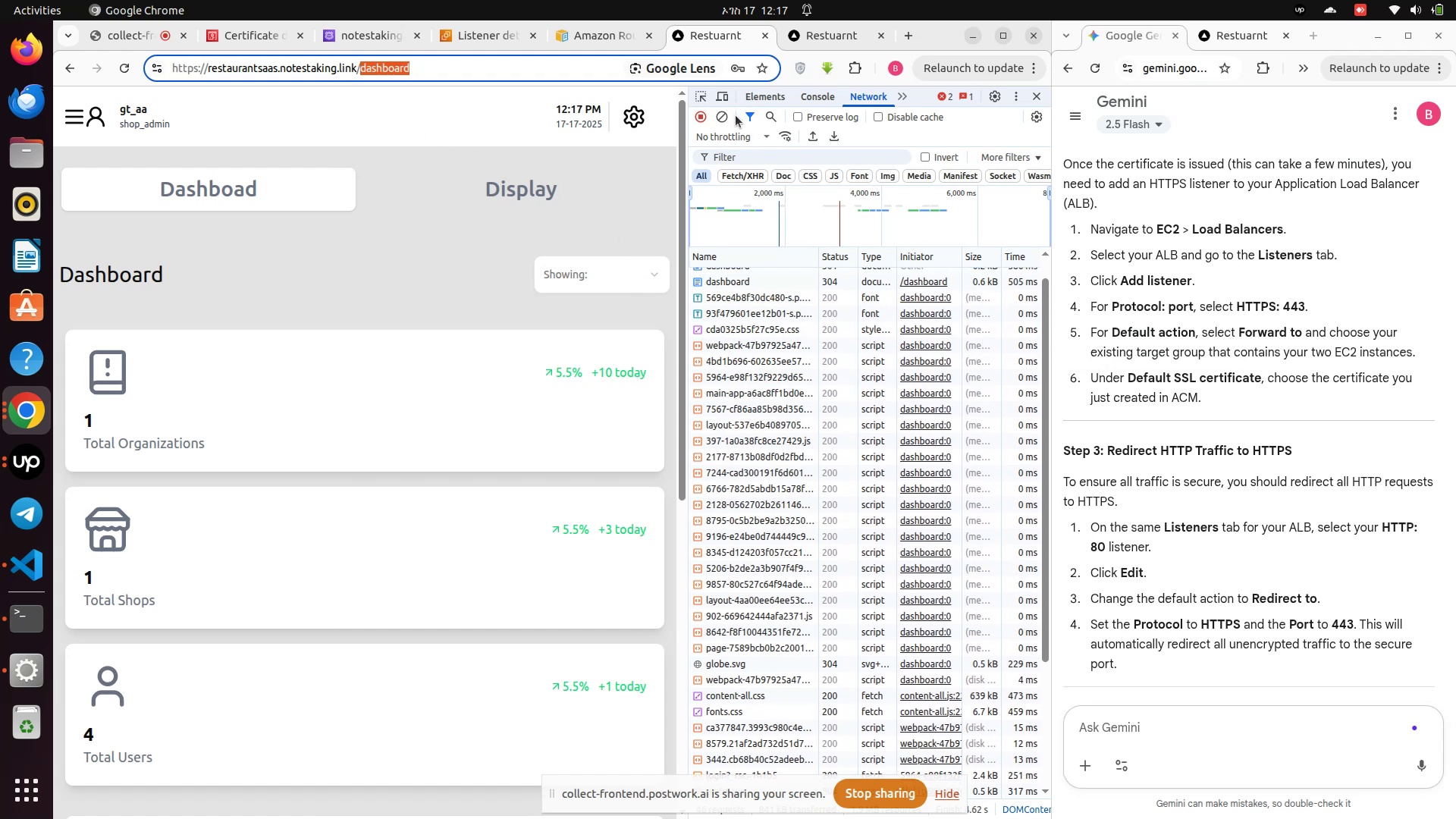 
mouse_move([705, 121])
 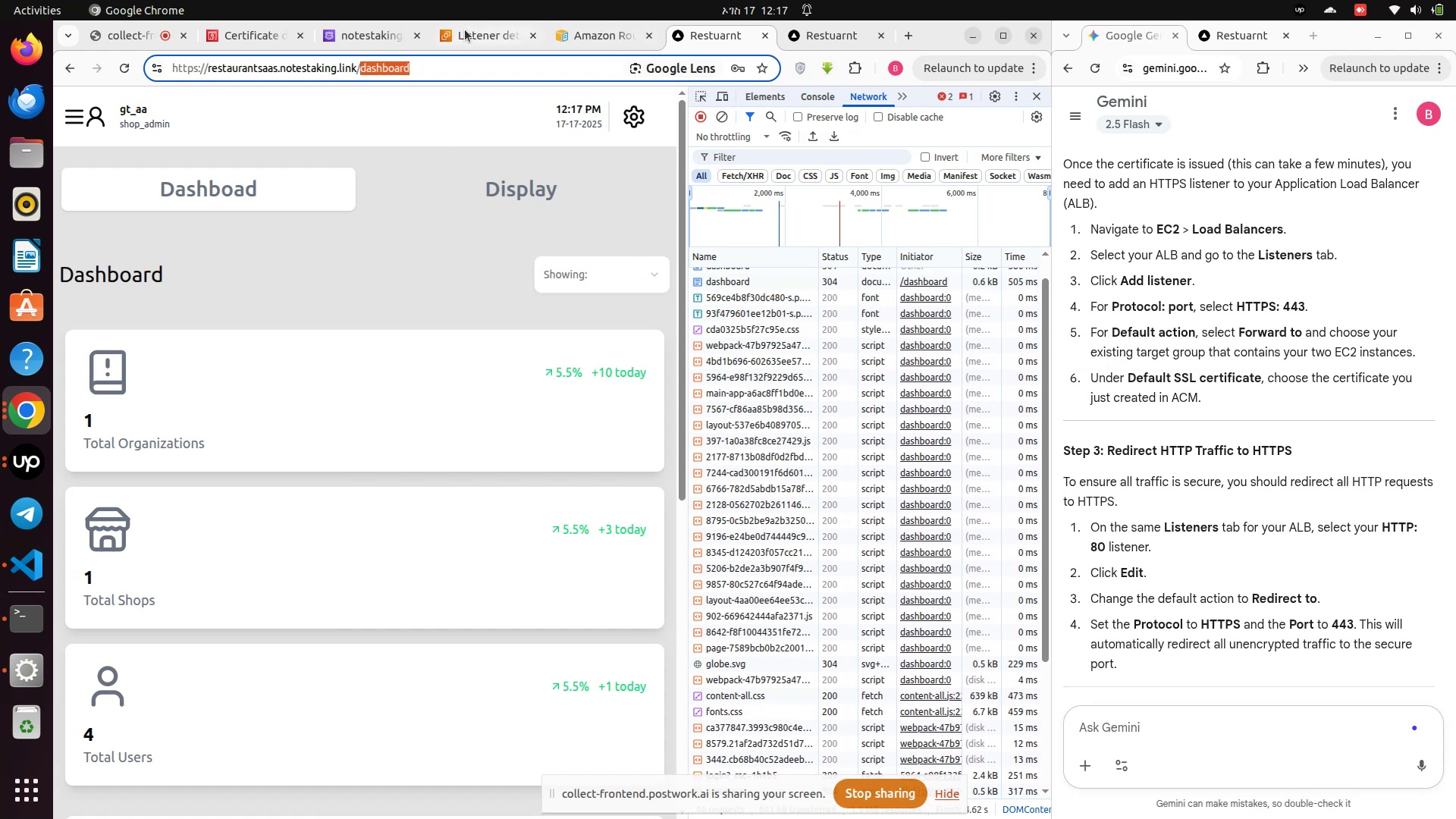 
left_click([447, 39])
 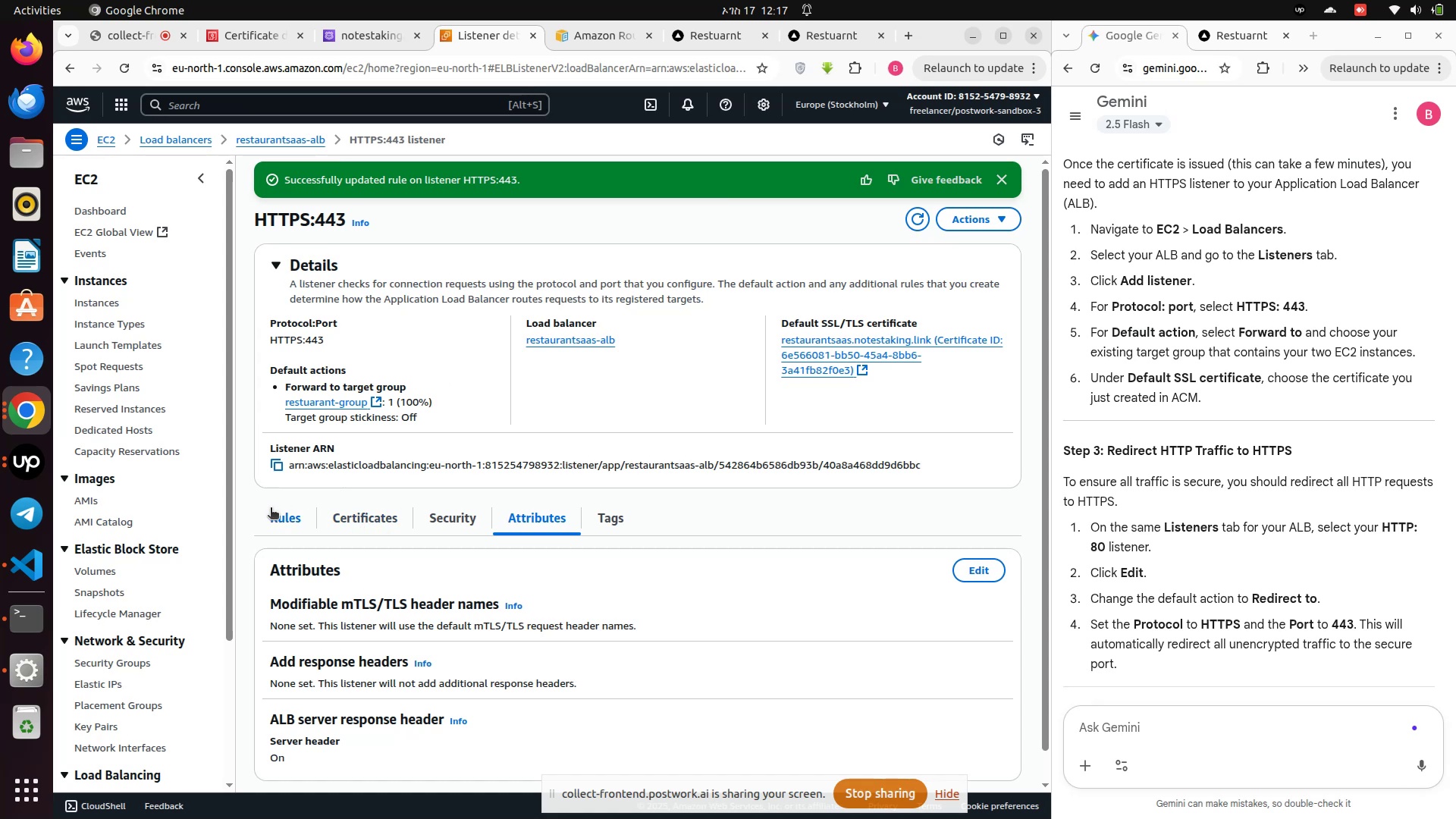 
scroll: coordinate [425, 528], scroll_direction: down, amount: 5.0
 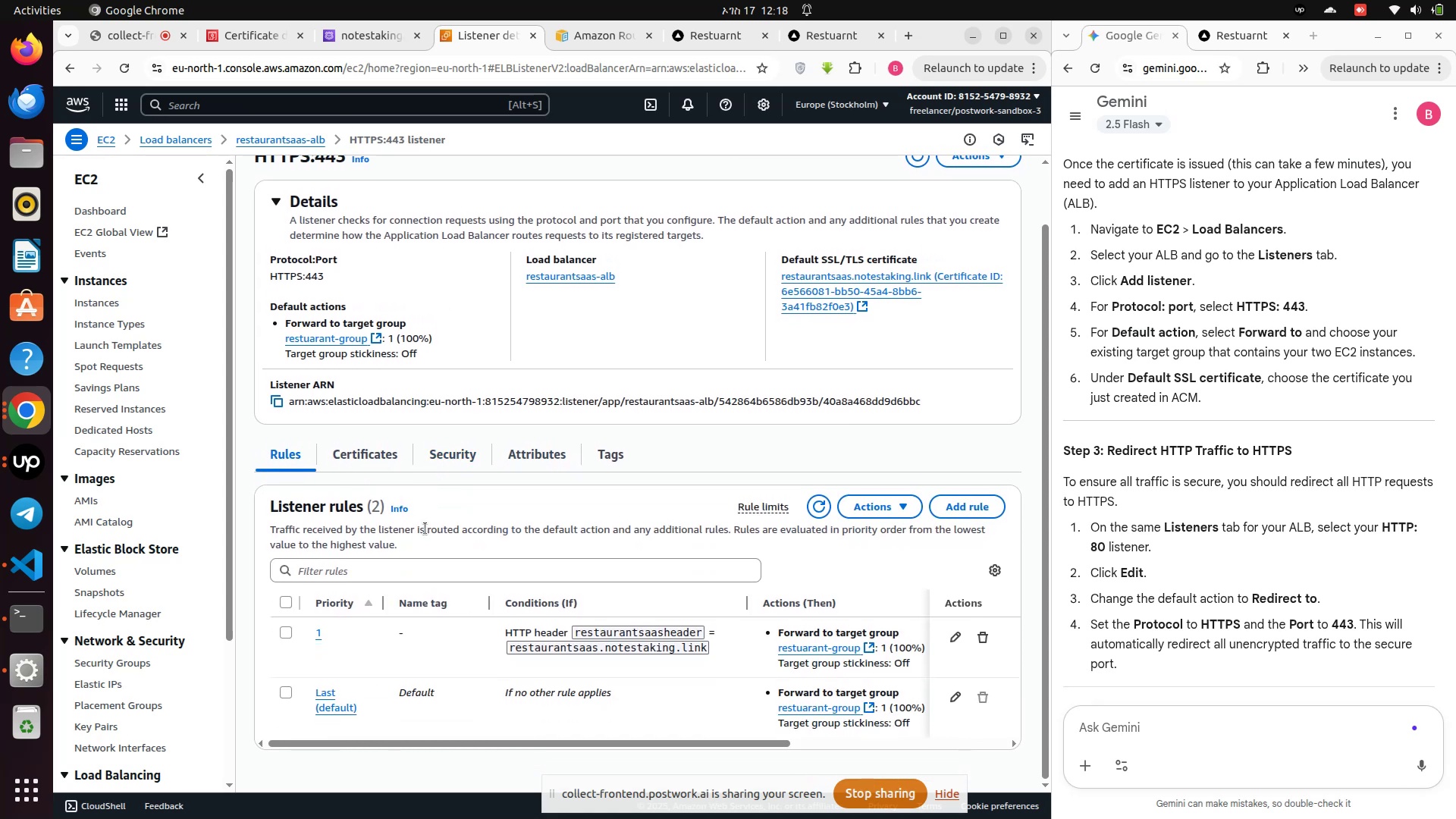 
scroll: coordinate [359, 376], scroll_direction: up, amount: 9.0
 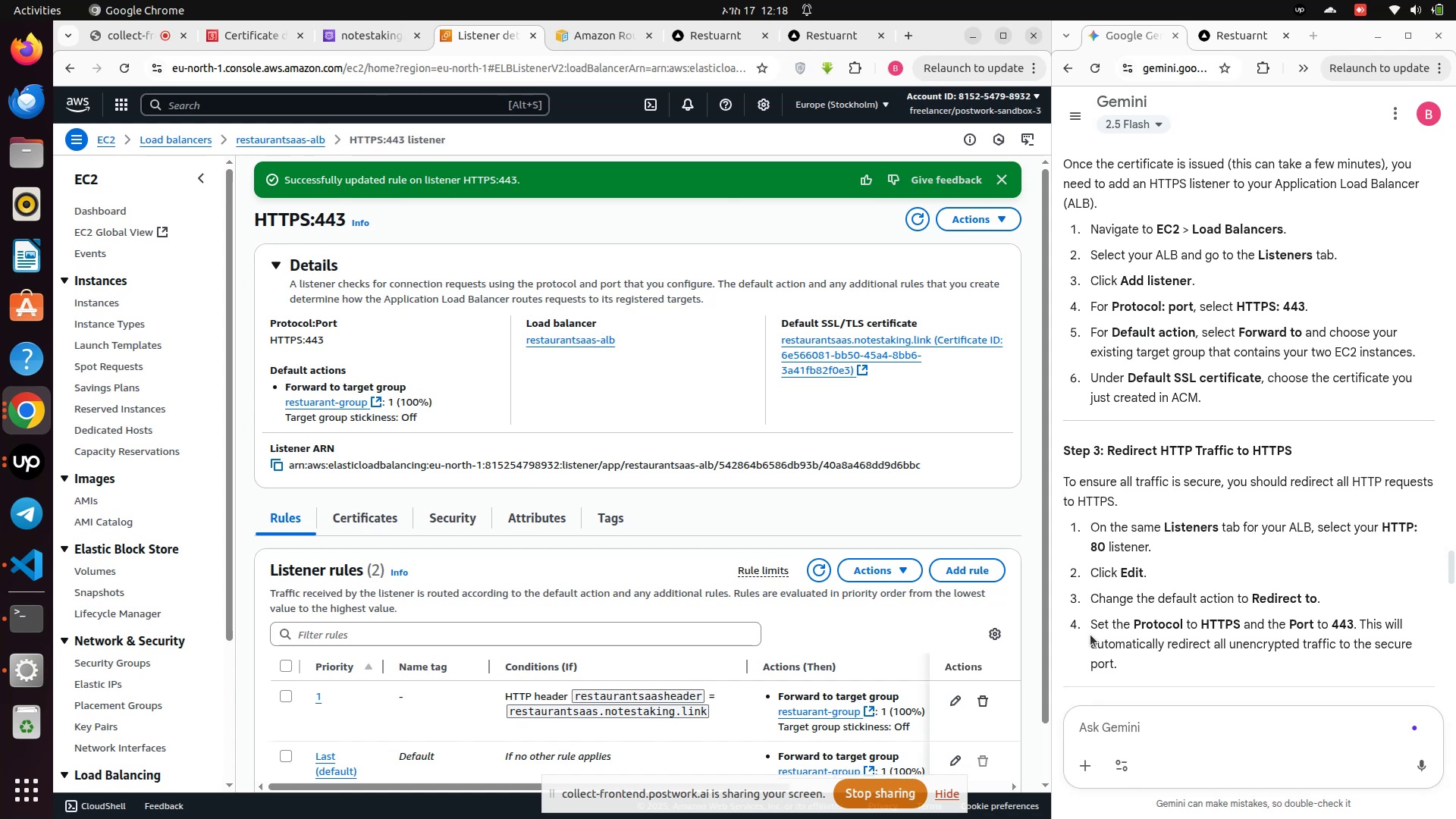 
scroll: coordinate [1147, 768], scroll_direction: down, amount: 28.0
 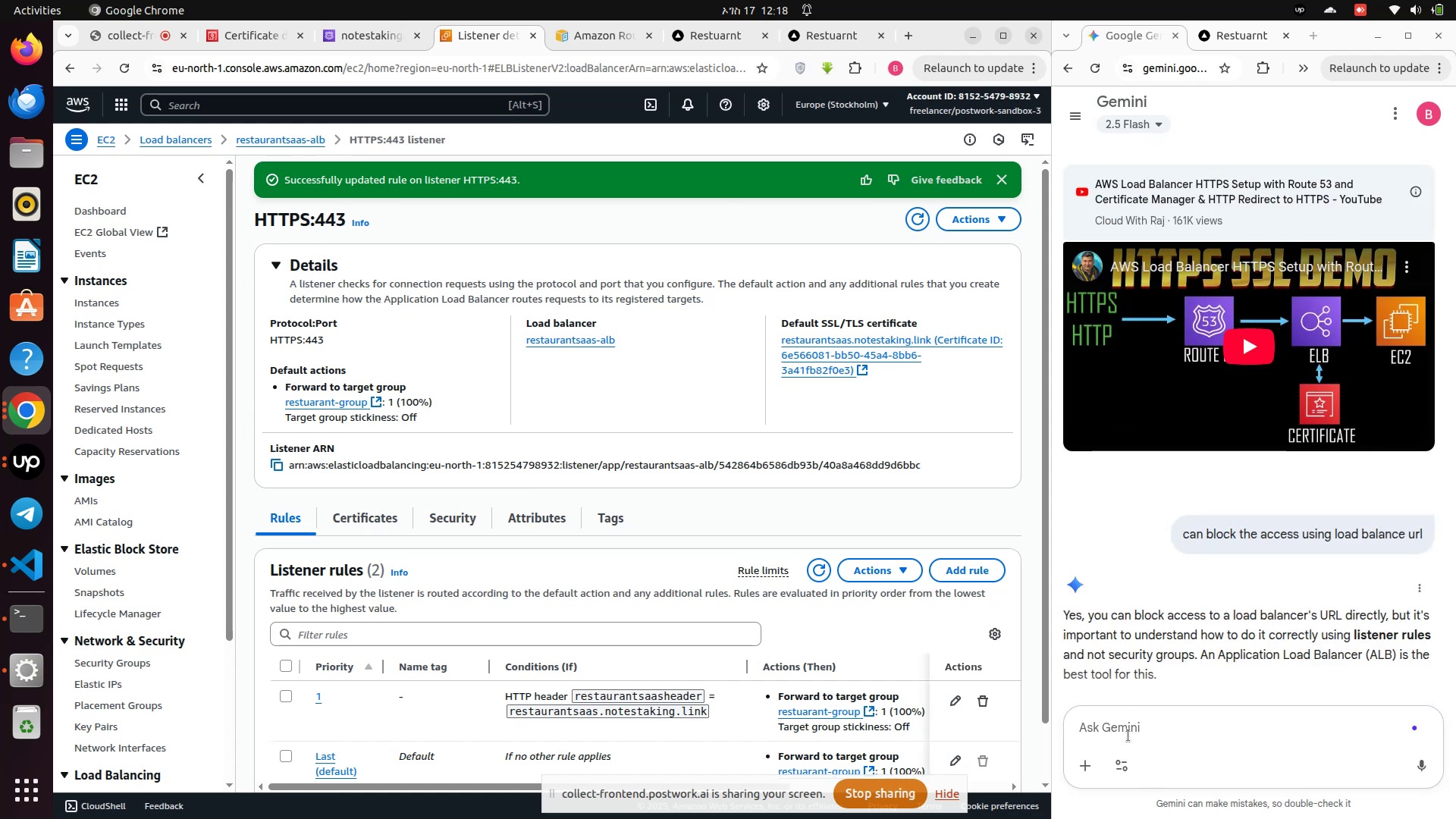 
left_click([1125, 731])
 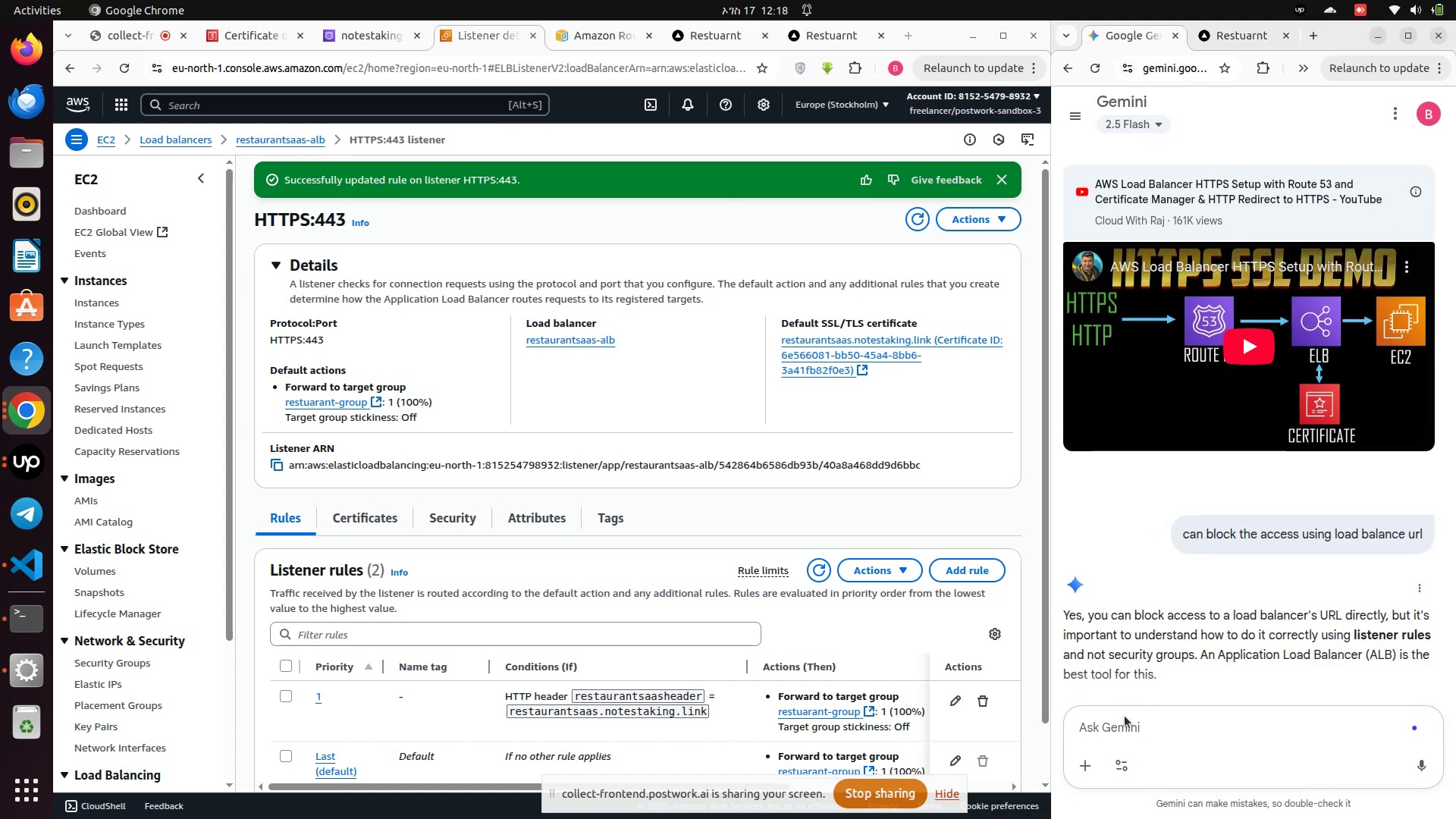 
type(but i can access using )
key(Backspace)
type(from bro)
key(Backspace)
type(wser)
key(Backspace)
key(Backspace)
key(Backspace)
key(Backspace)
type(owser using ssh)
key(Backspace)
key(Backspace)
key(Backspace)
type(load balance dns name )
 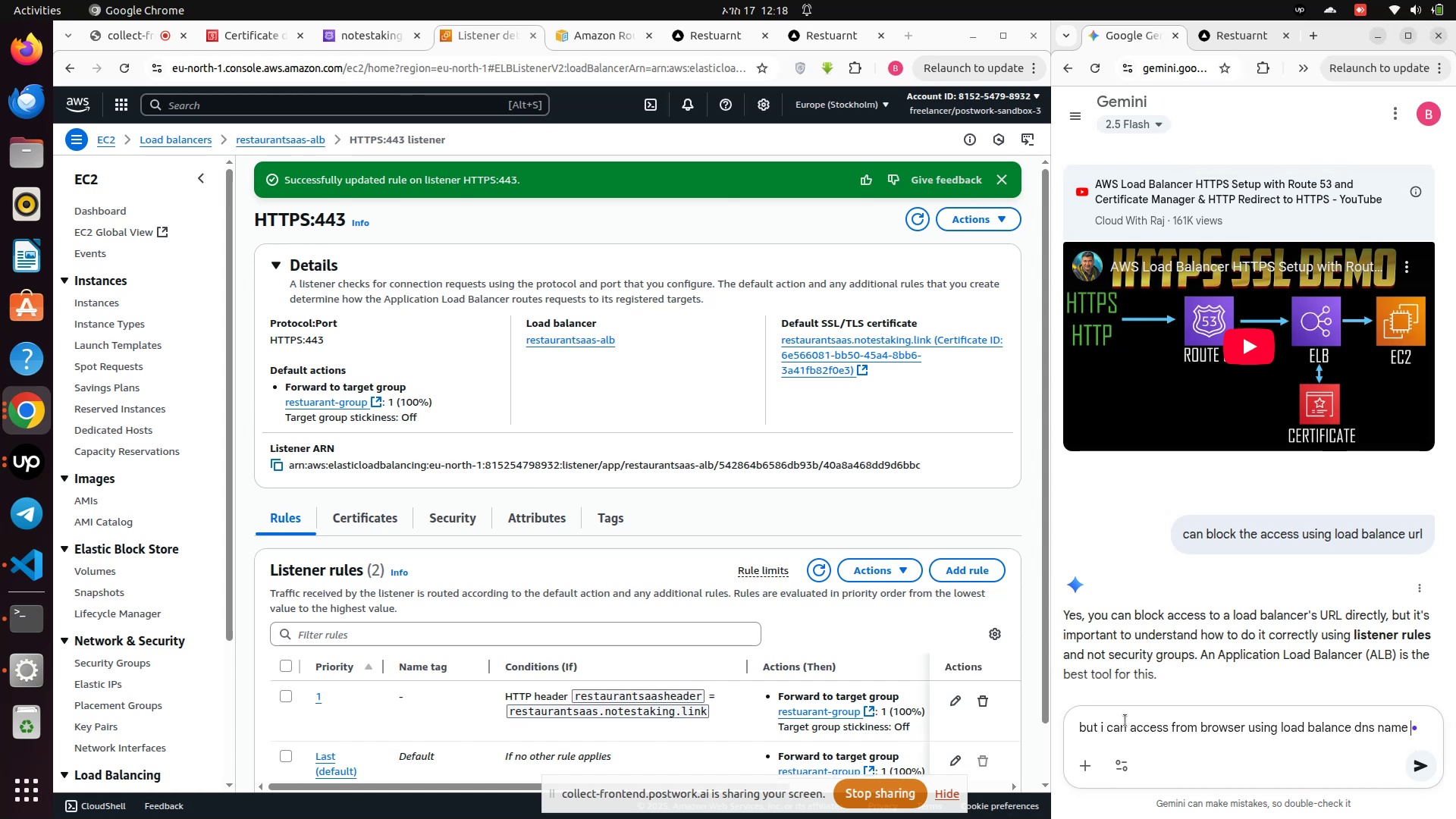 
key(Enter)
 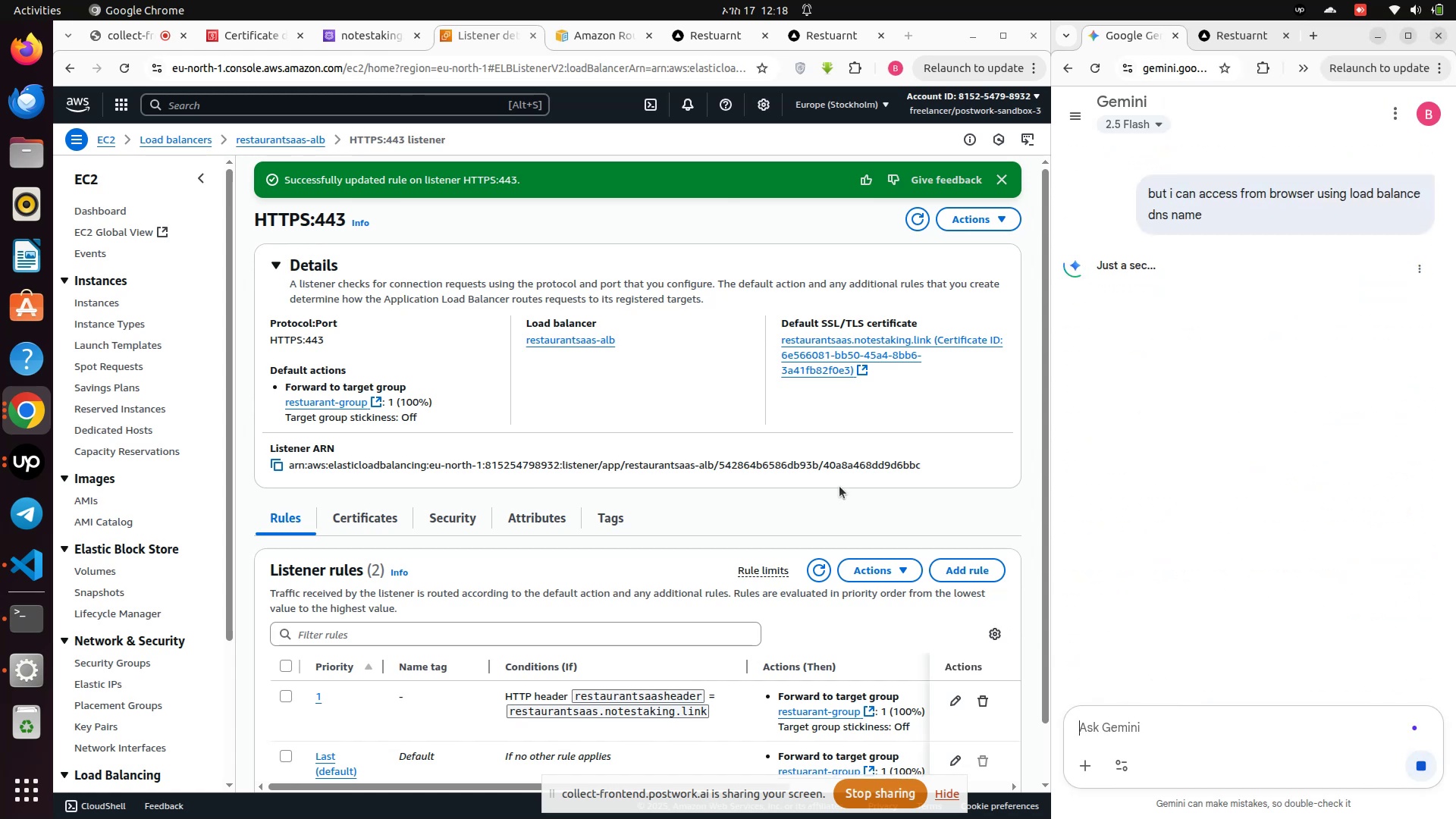 
left_click([29, 464])
 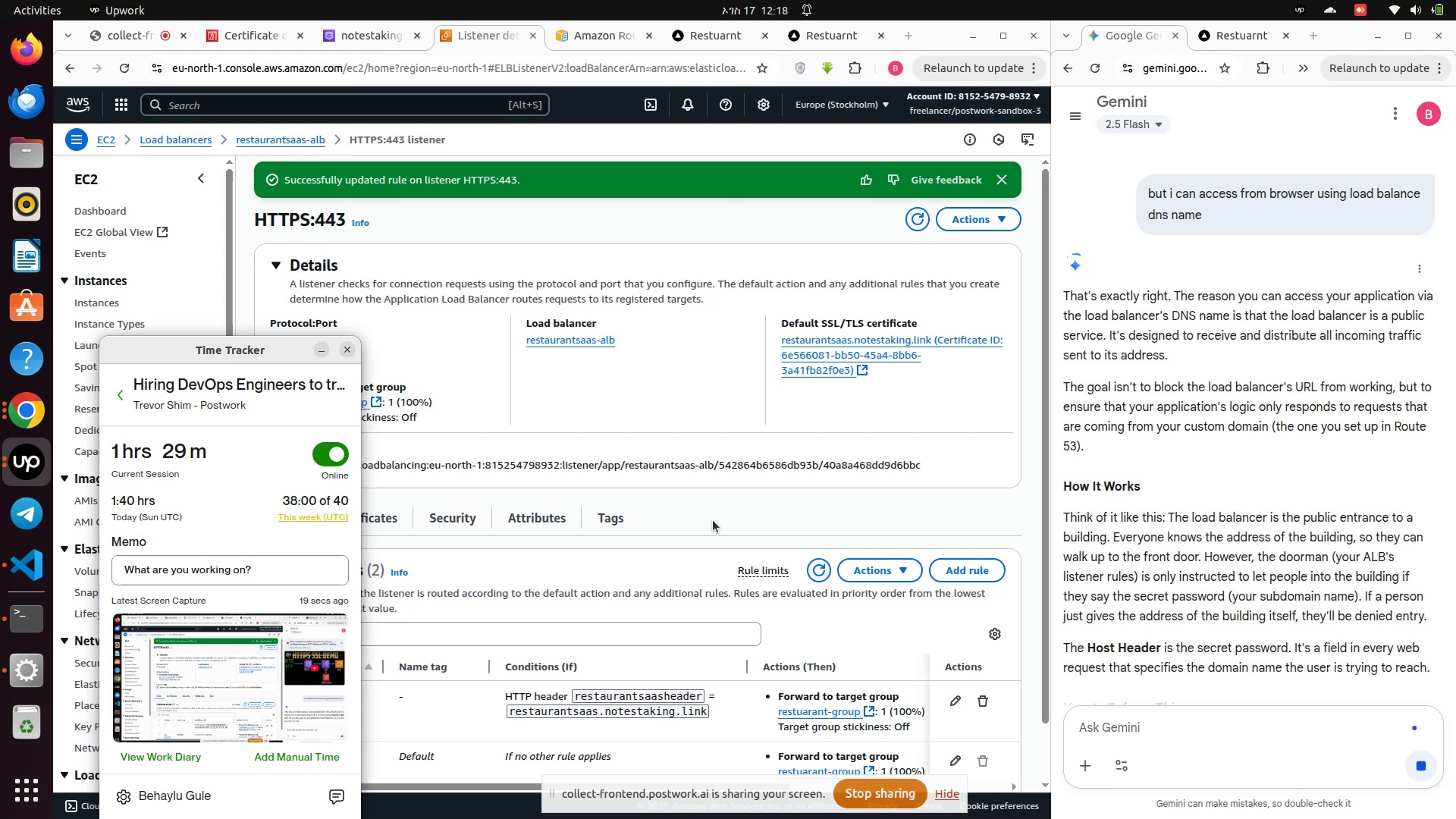 
wait(5.05)
 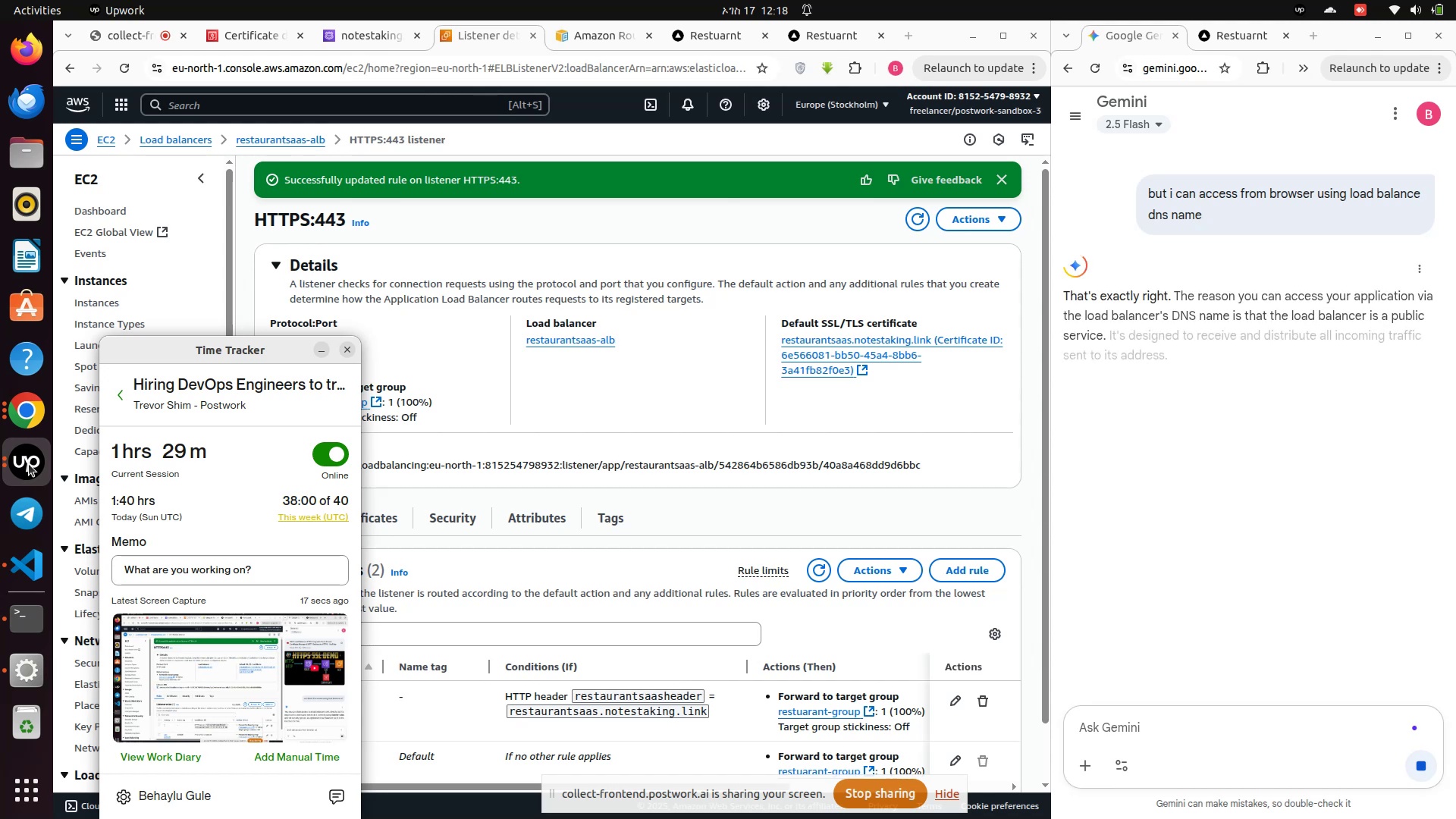 
left_click([713, 520])
 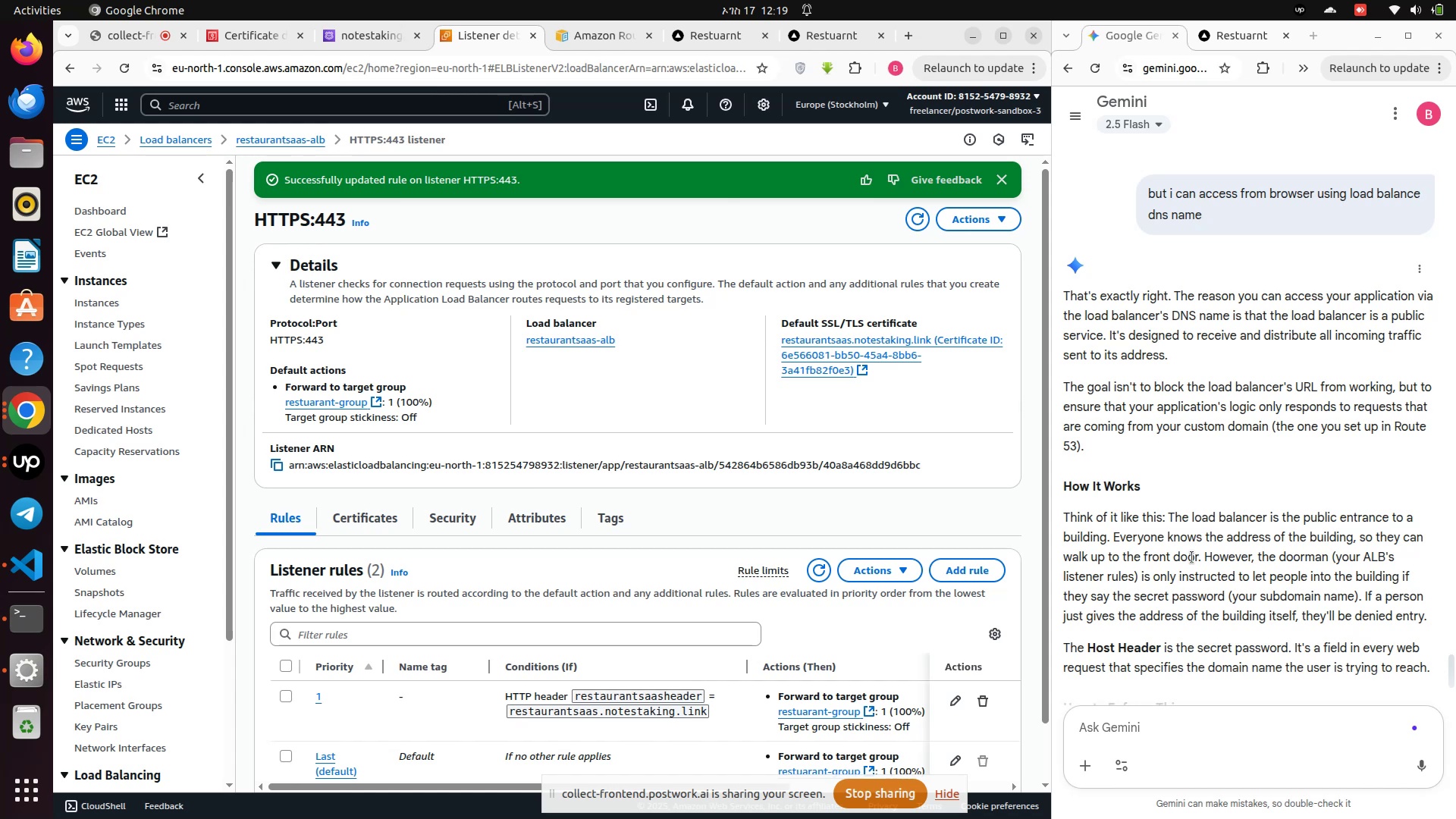 
wait(41.21)
 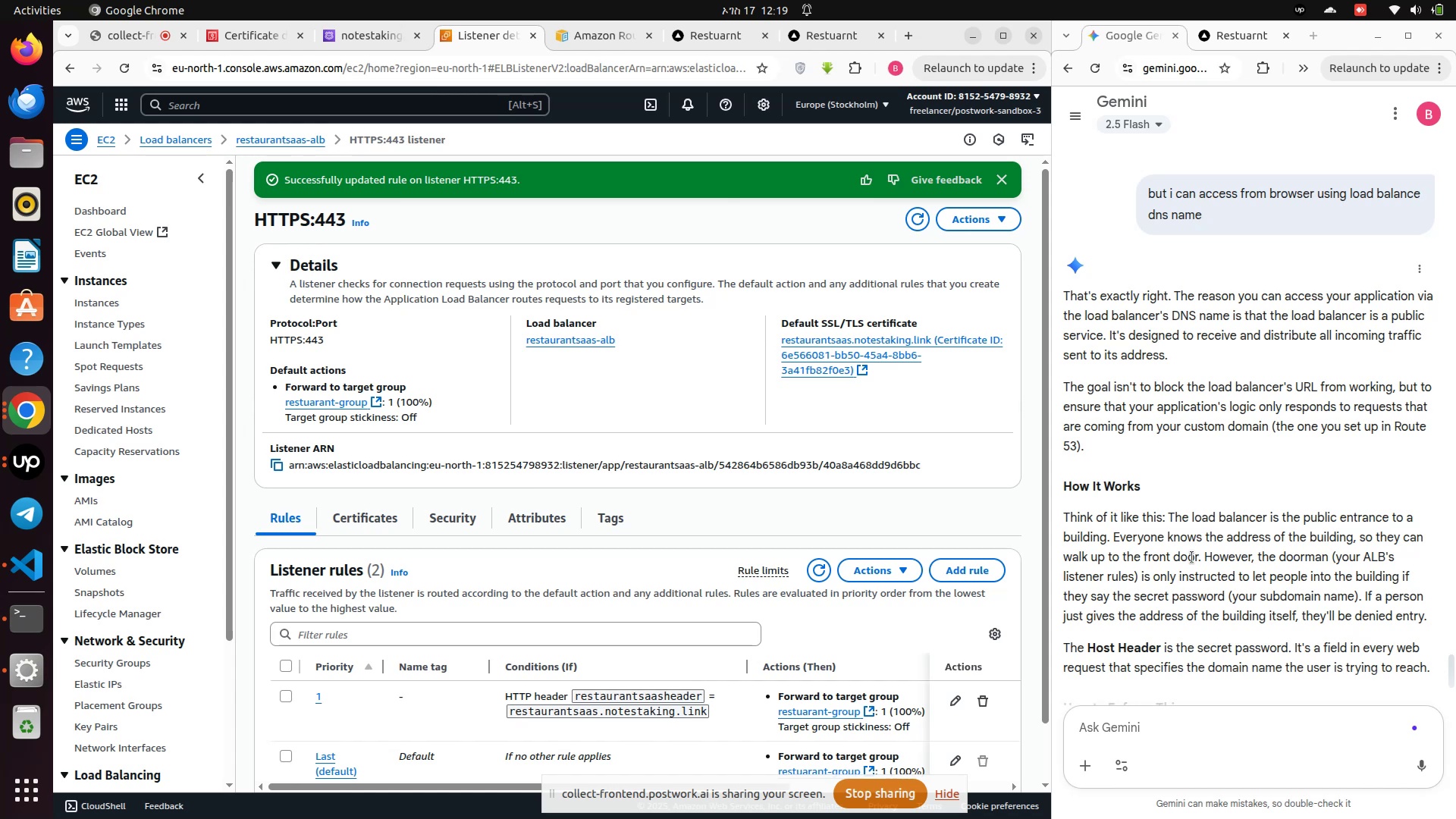 
scroll: coordinate [1192, 557], scroll_direction: down, amount: 1.0
 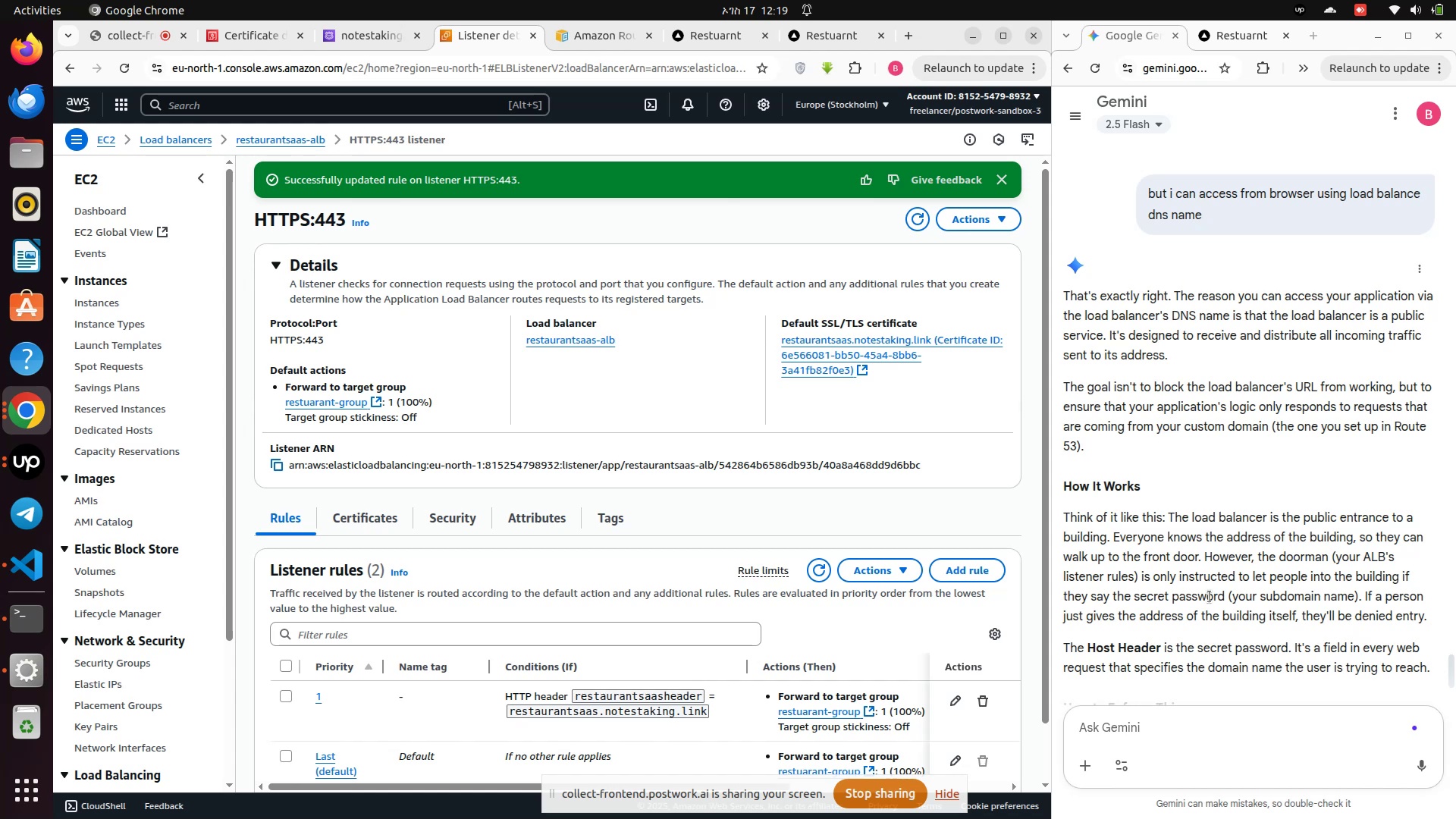 
wait(7.73)
 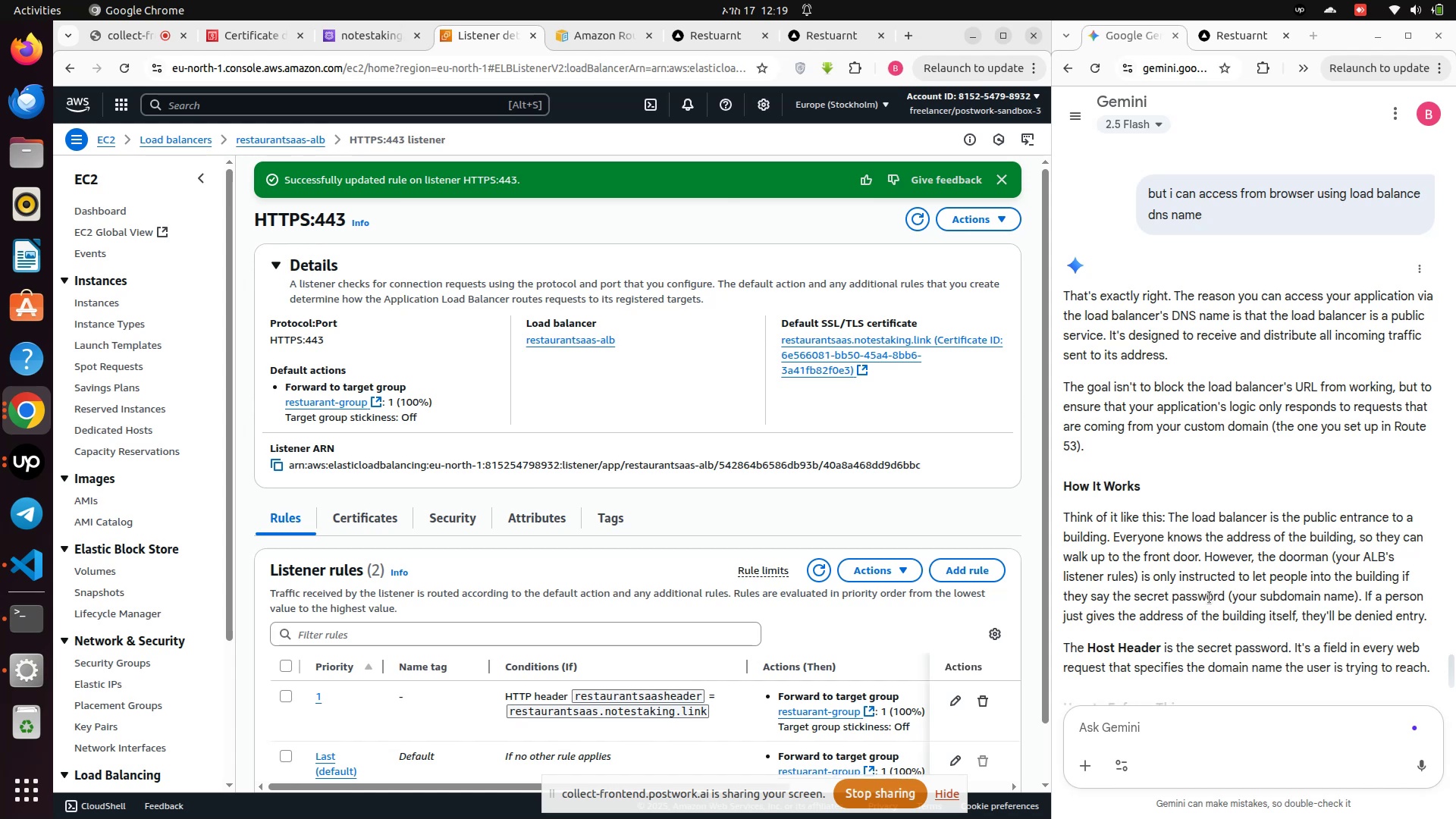 
scroll: coordinate [1208, 596], scroll_direction: down, amount: 2.0
 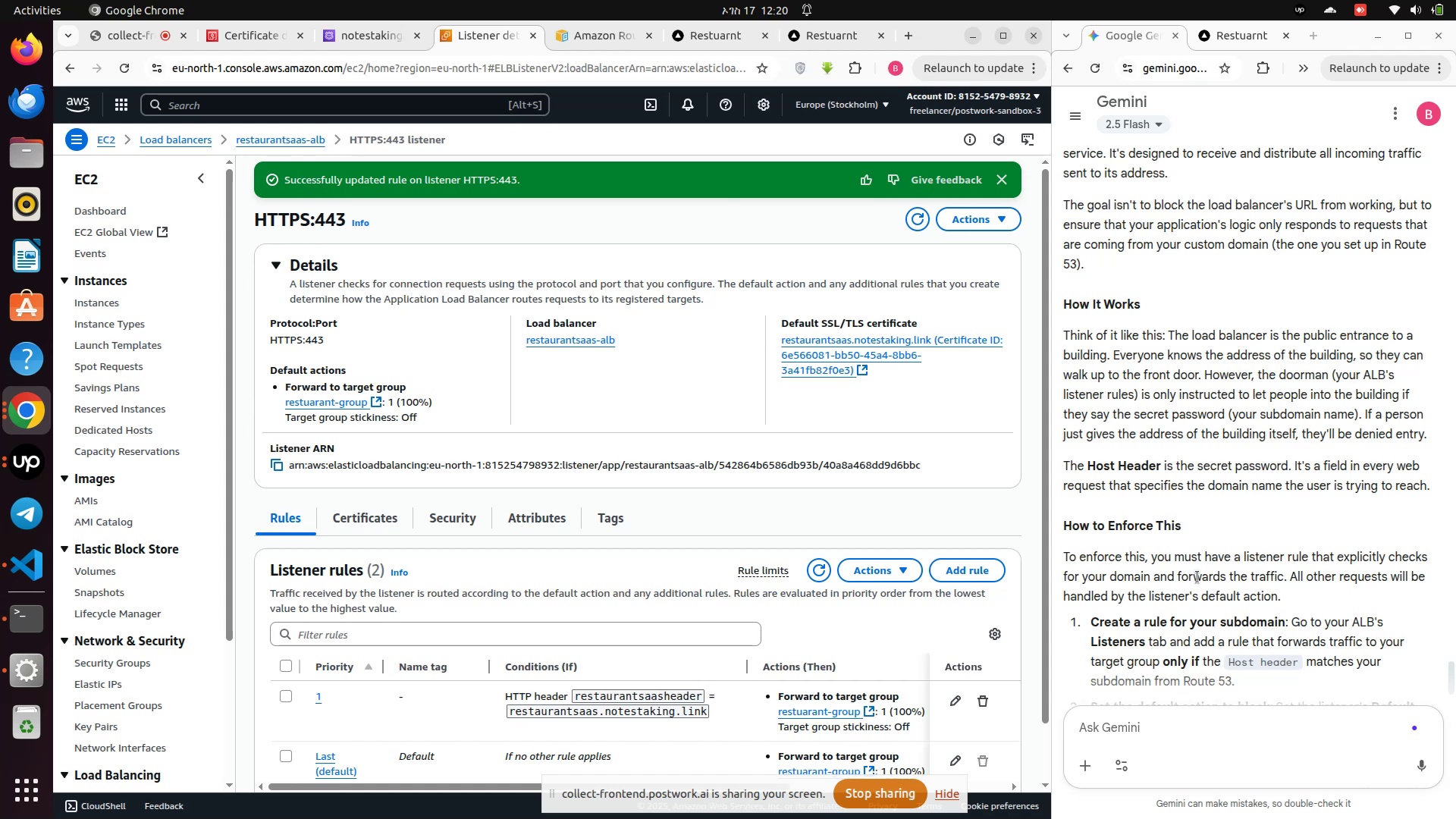 
wait(42.9)
 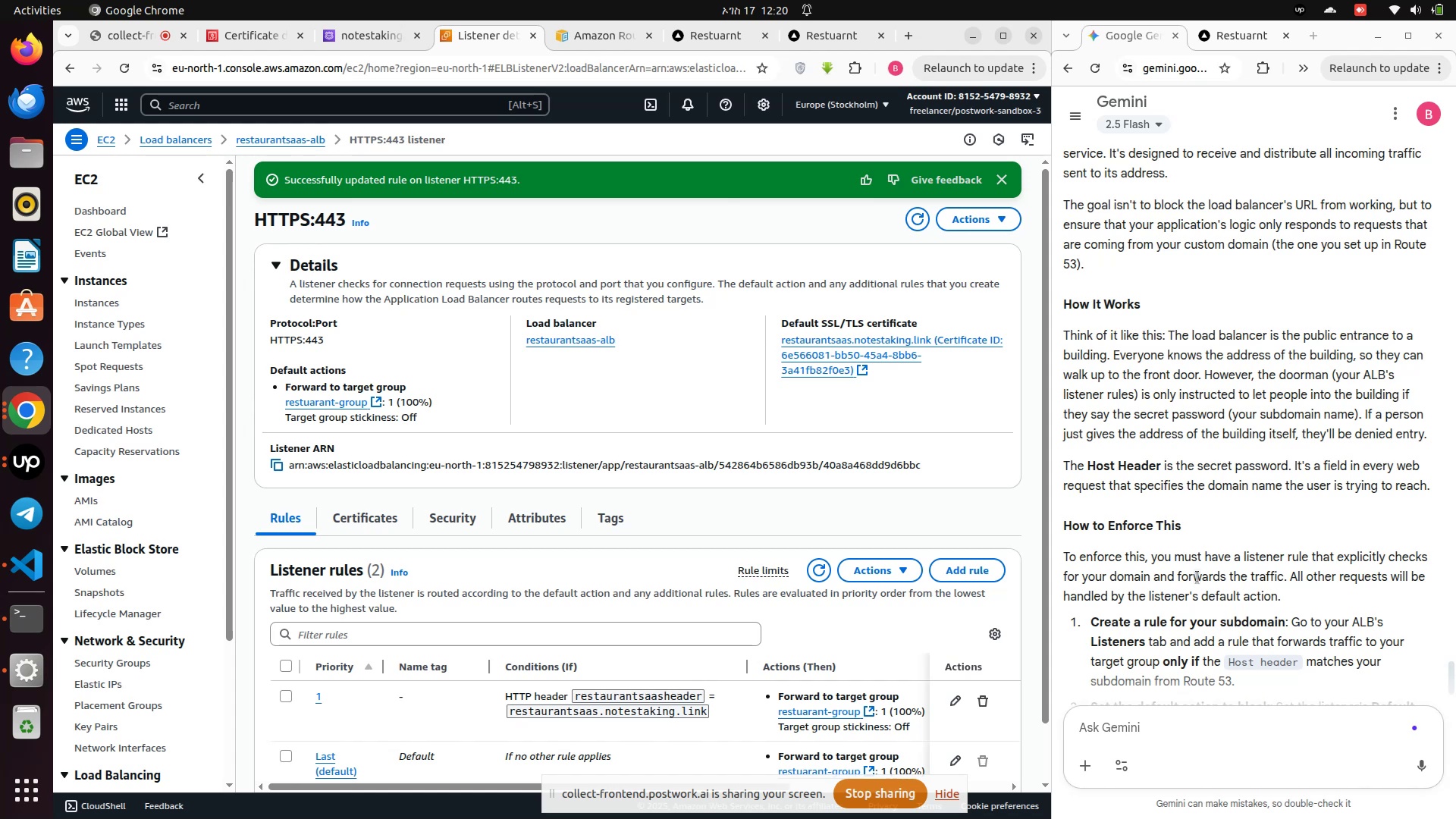 
scroll: coordinate [1197, 577], scroll_direction: down, amount: 2.0
 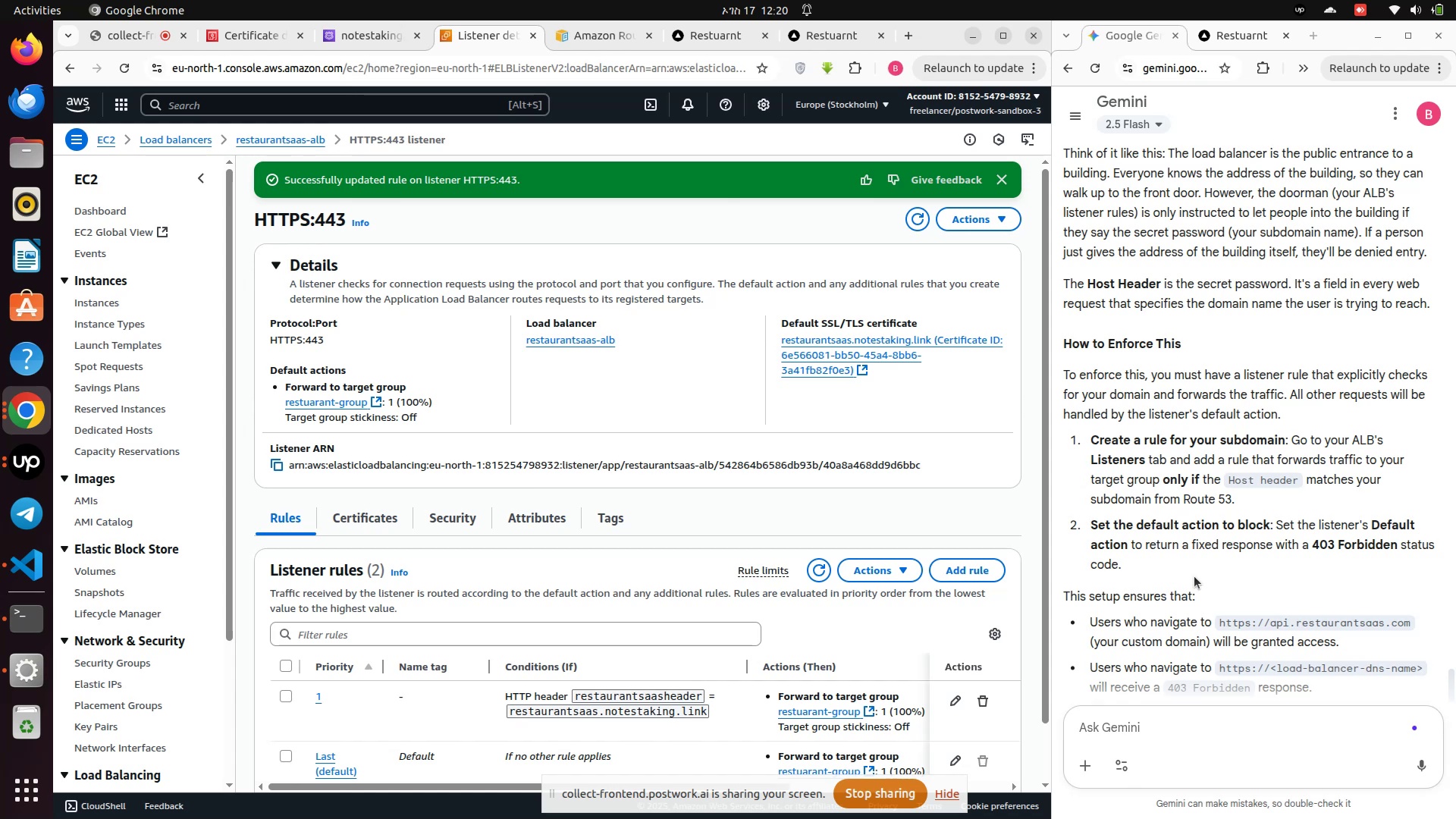 
wait(34.69)
 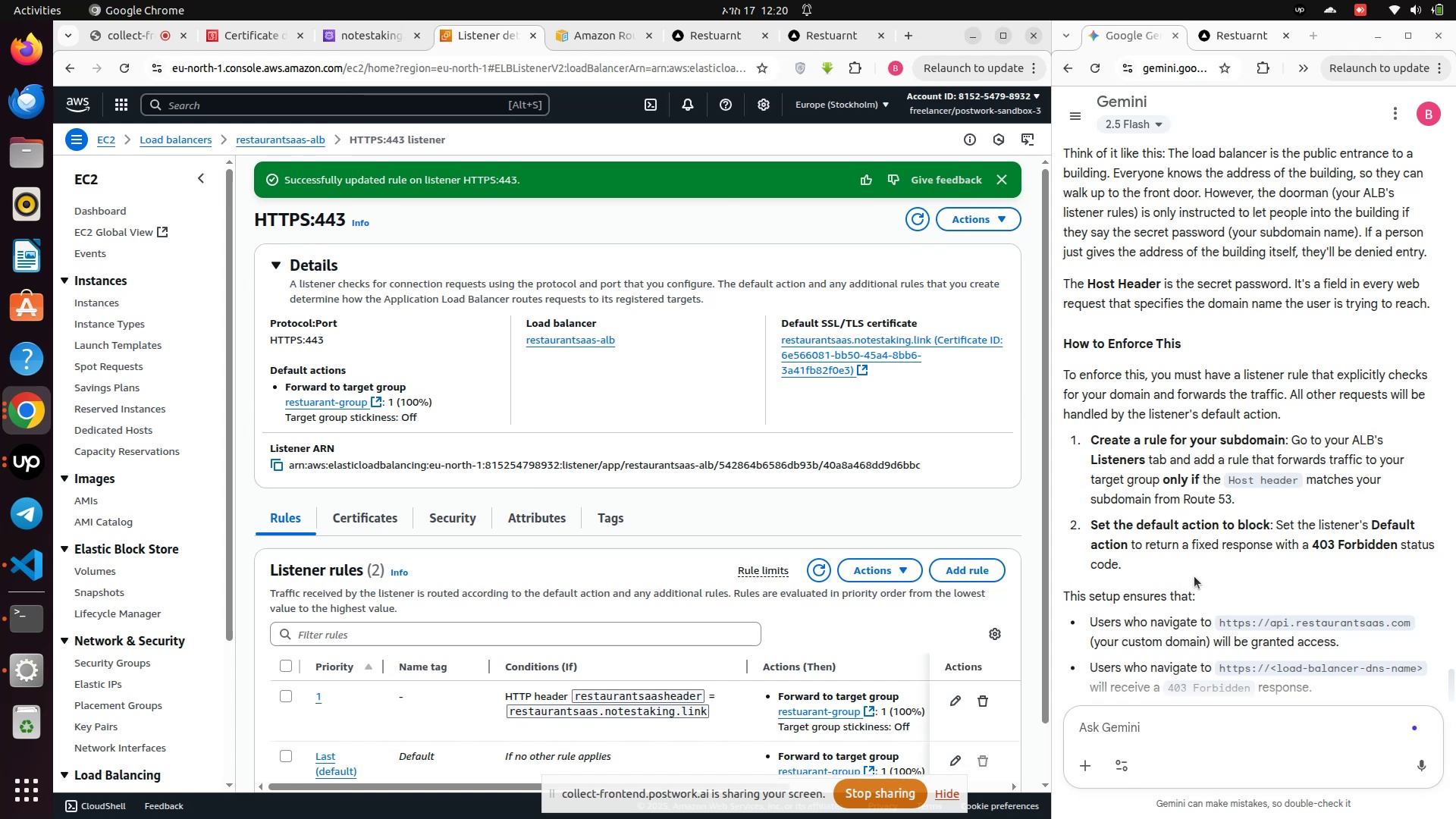 
scroll: coordinate [1188, 589], scroll_direction: down, amount: 3.0
 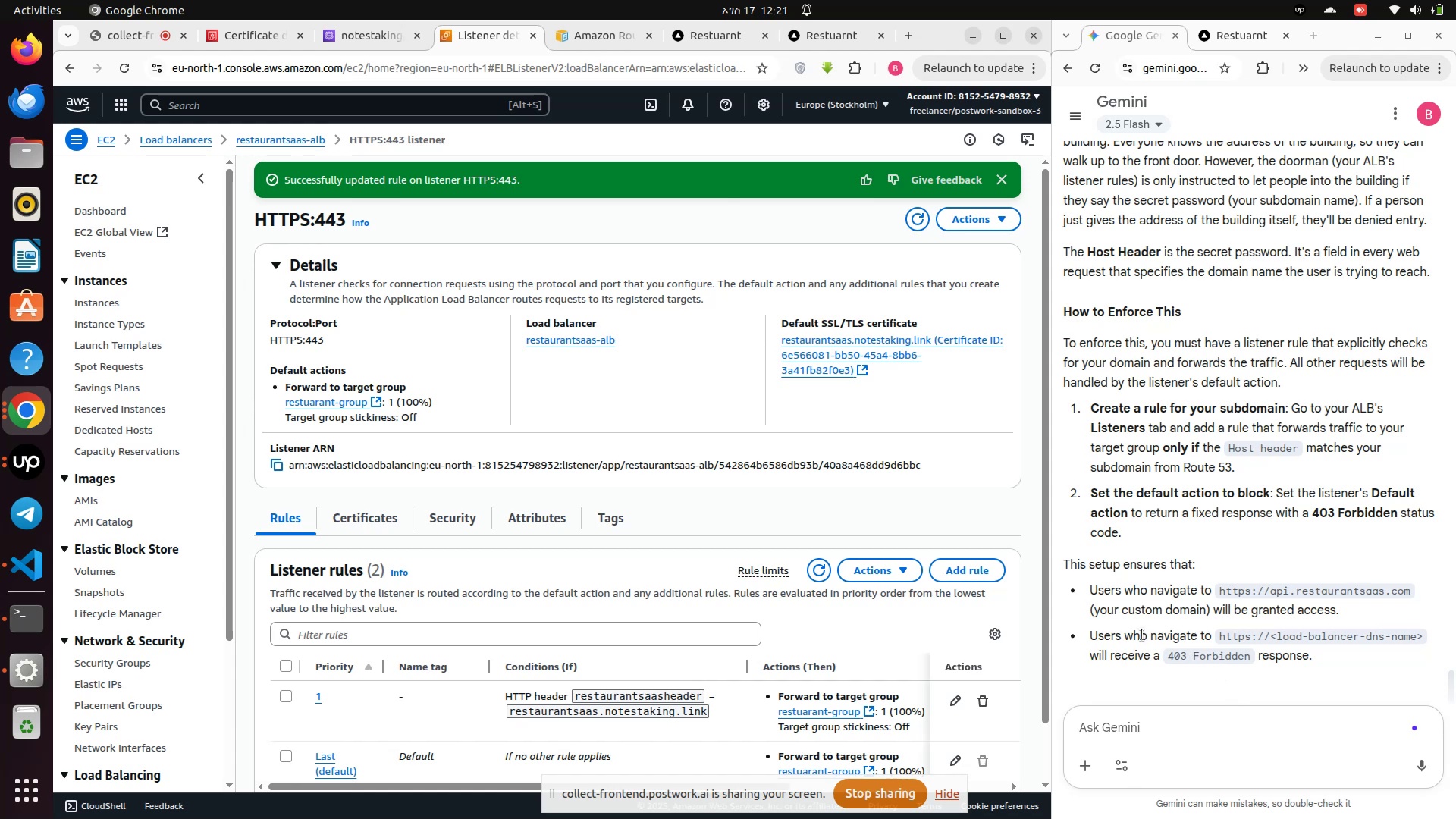 
wait(34.77)
 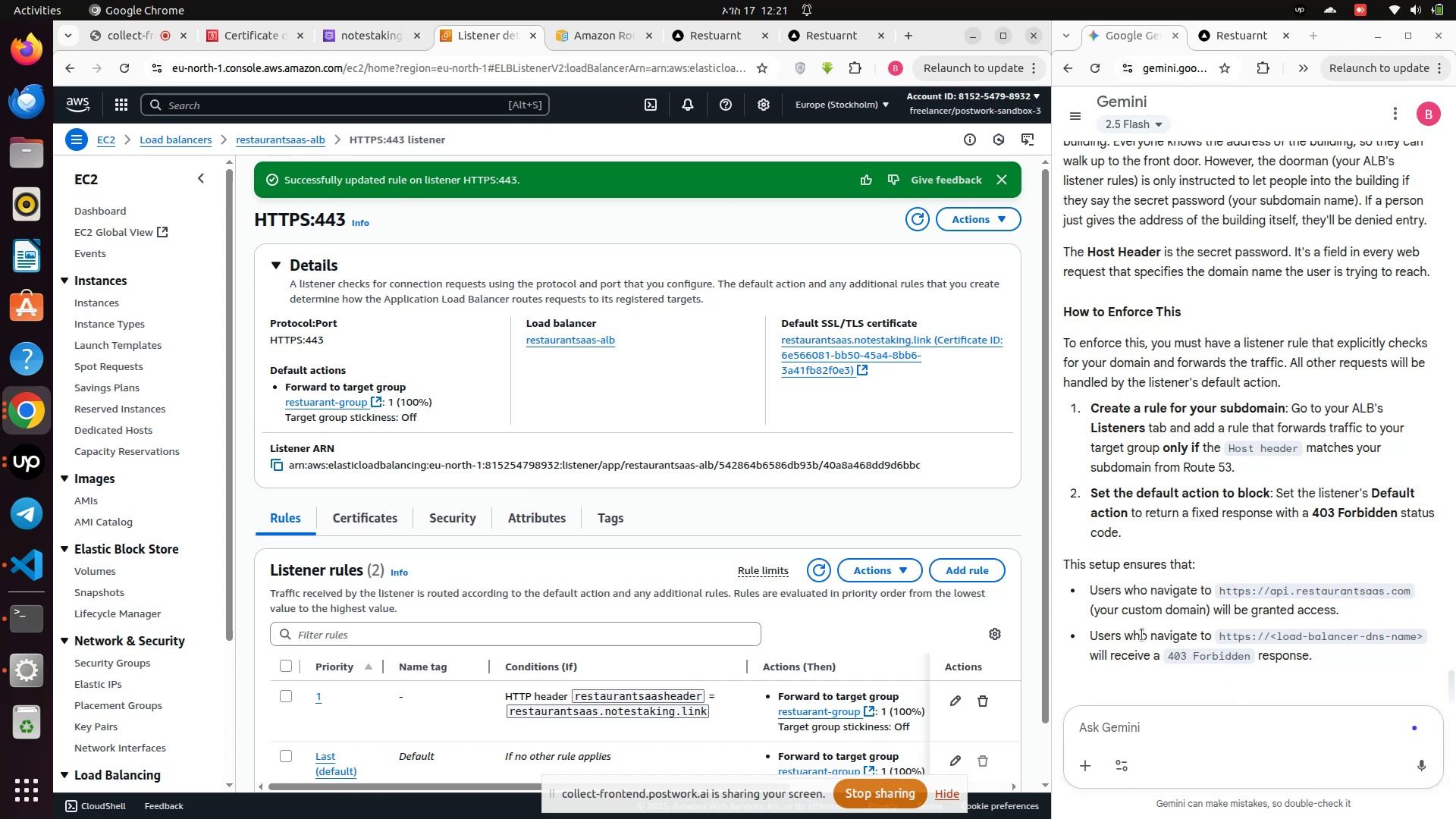 
scroll: coordinate [602, 532], scroll_direction: down, amount: 4.0
 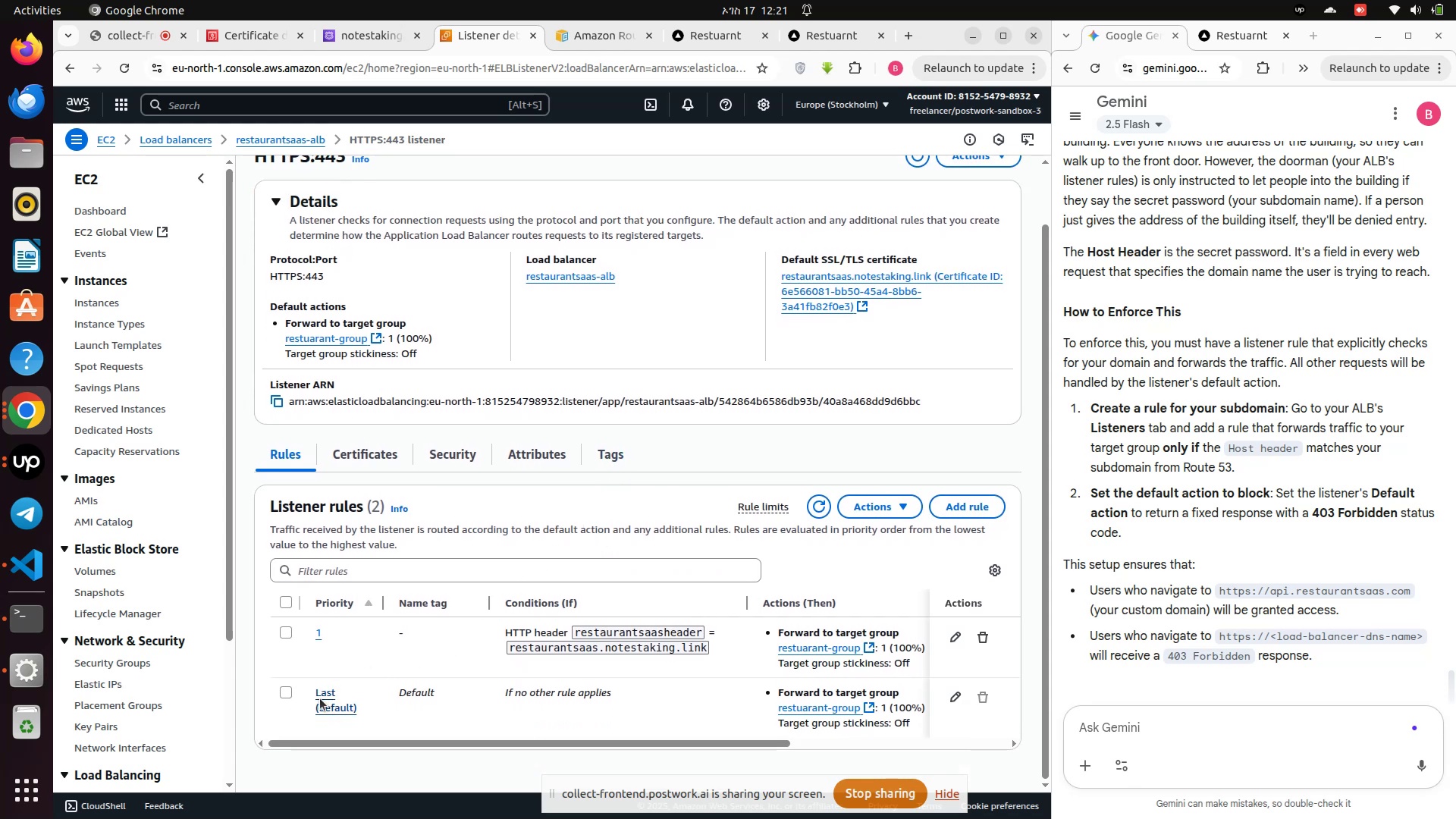 
left_click([320, 698])
 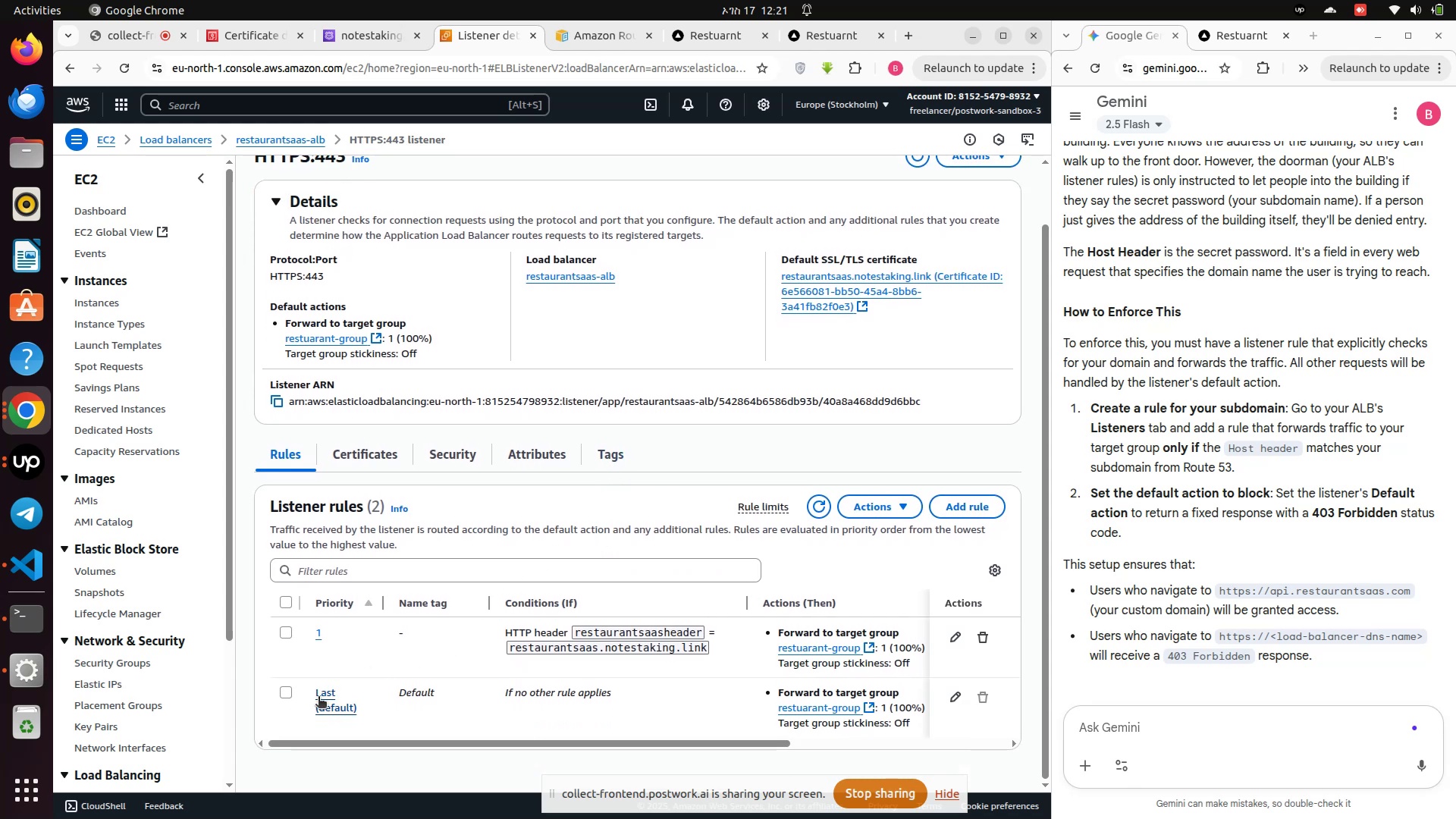 
left_click([318, 696])
 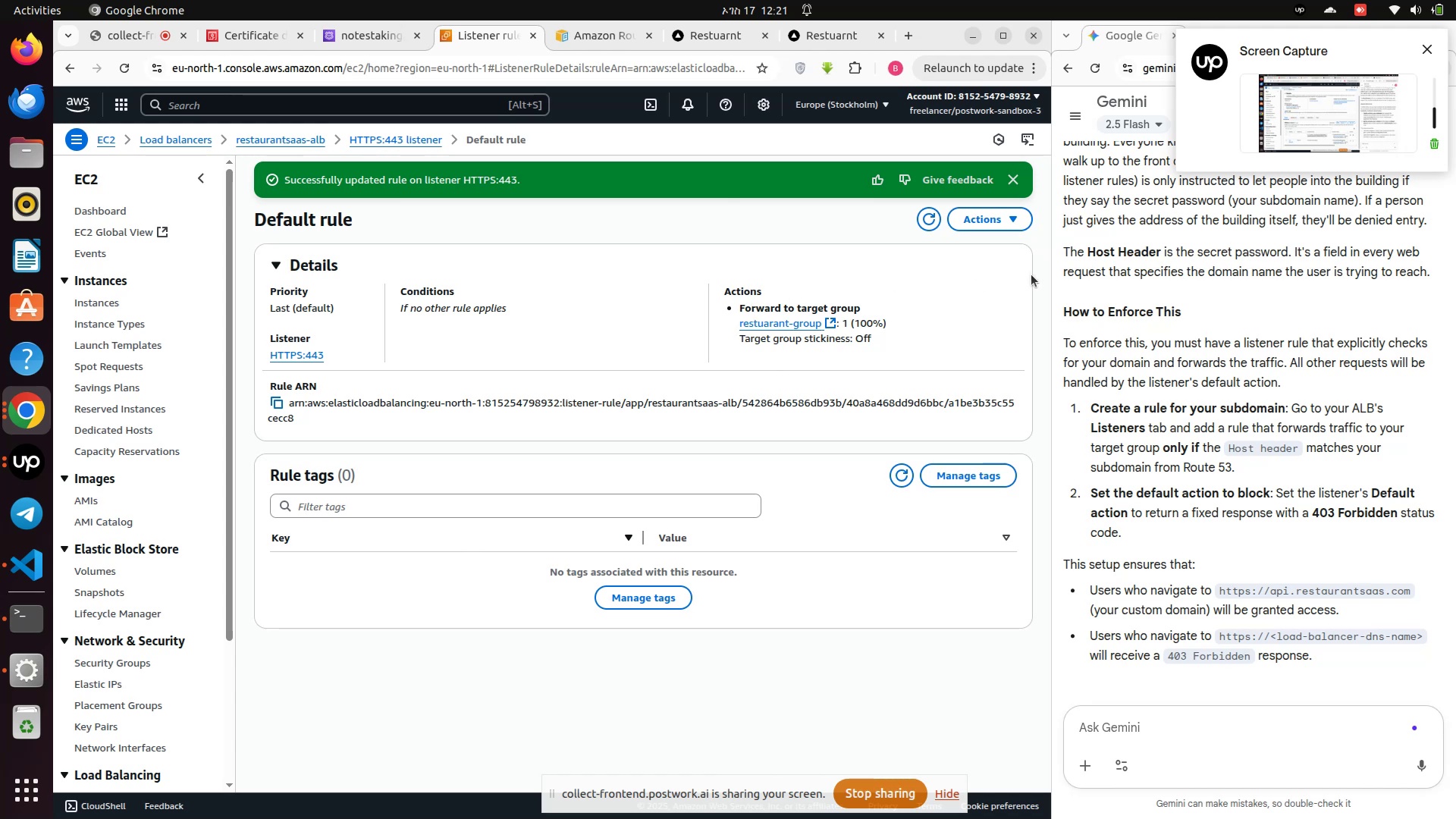 
wait(5.02)
 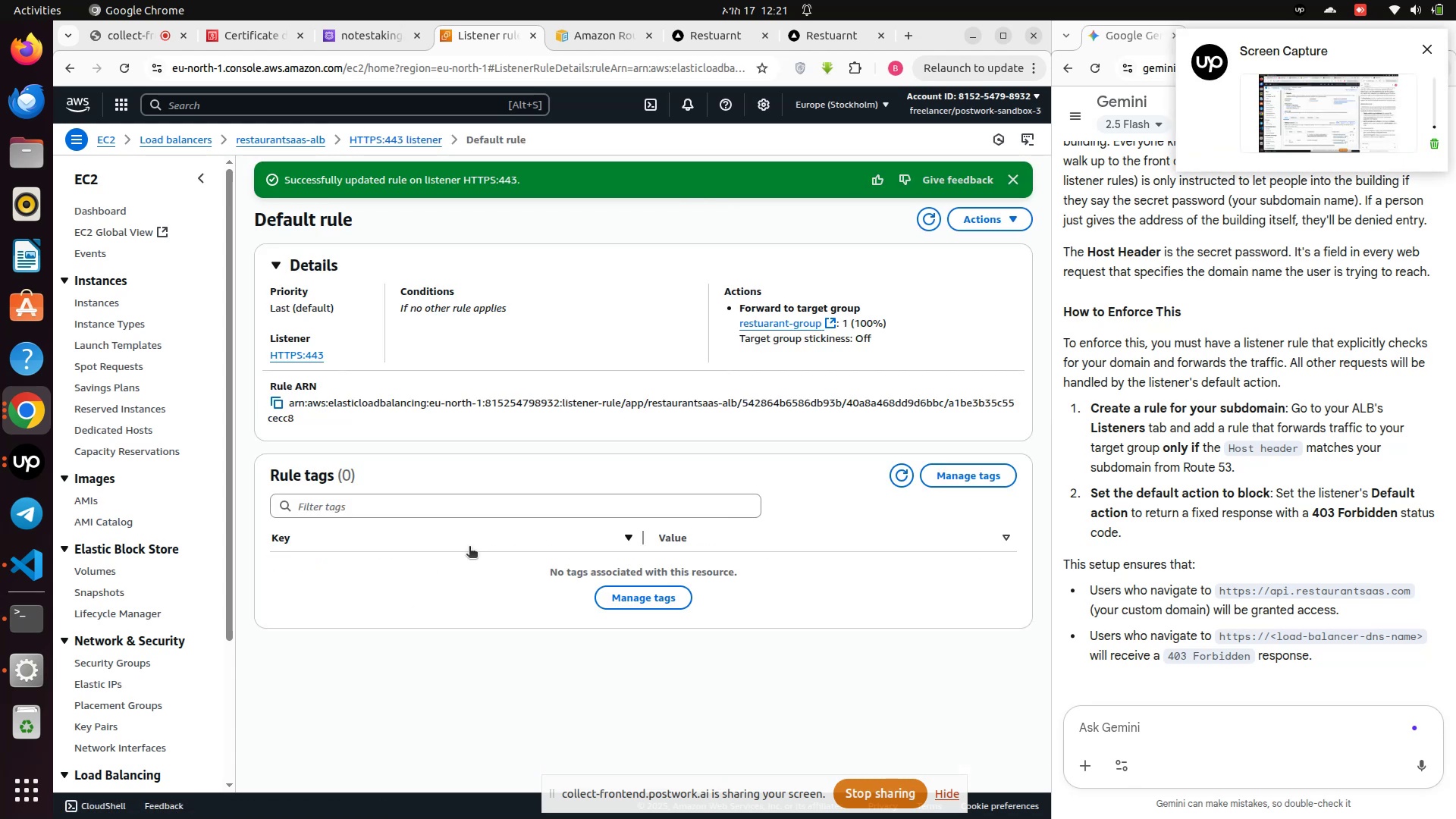 
left_click([1010, 220])
 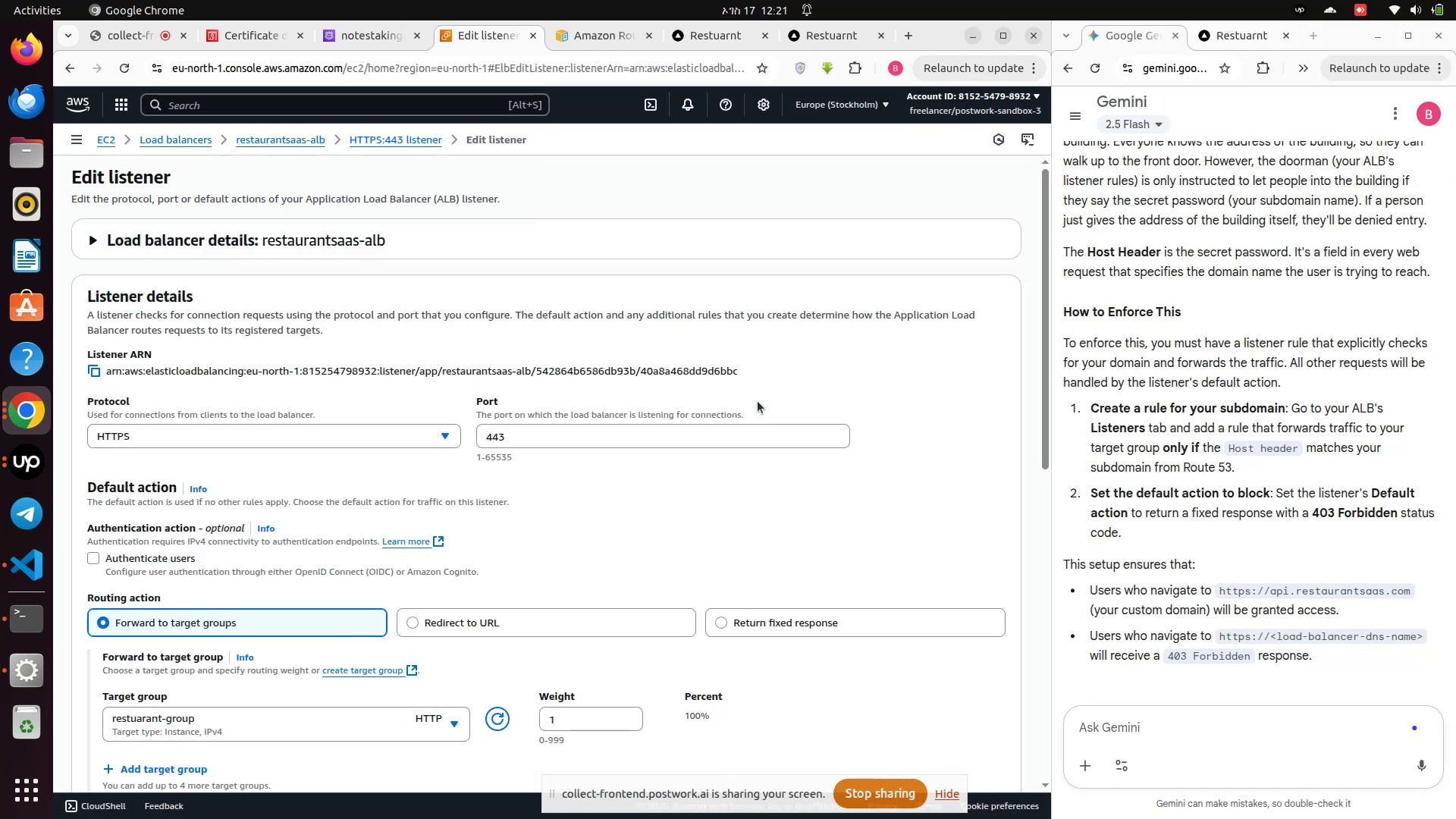 
wait(5.41)
 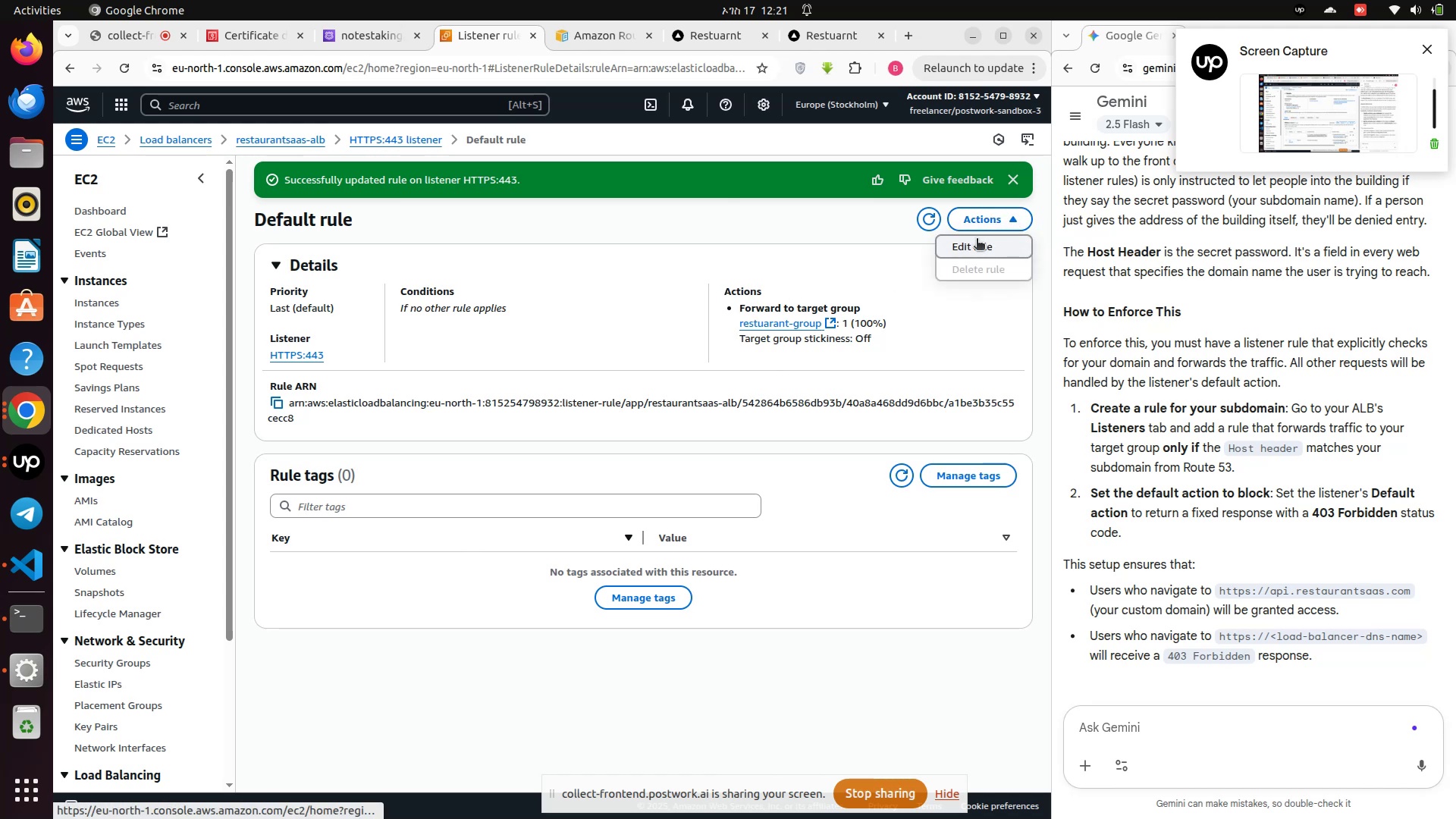 
scroll: coordinate [701, 603], scroll_direction: down, amount: 3.0
 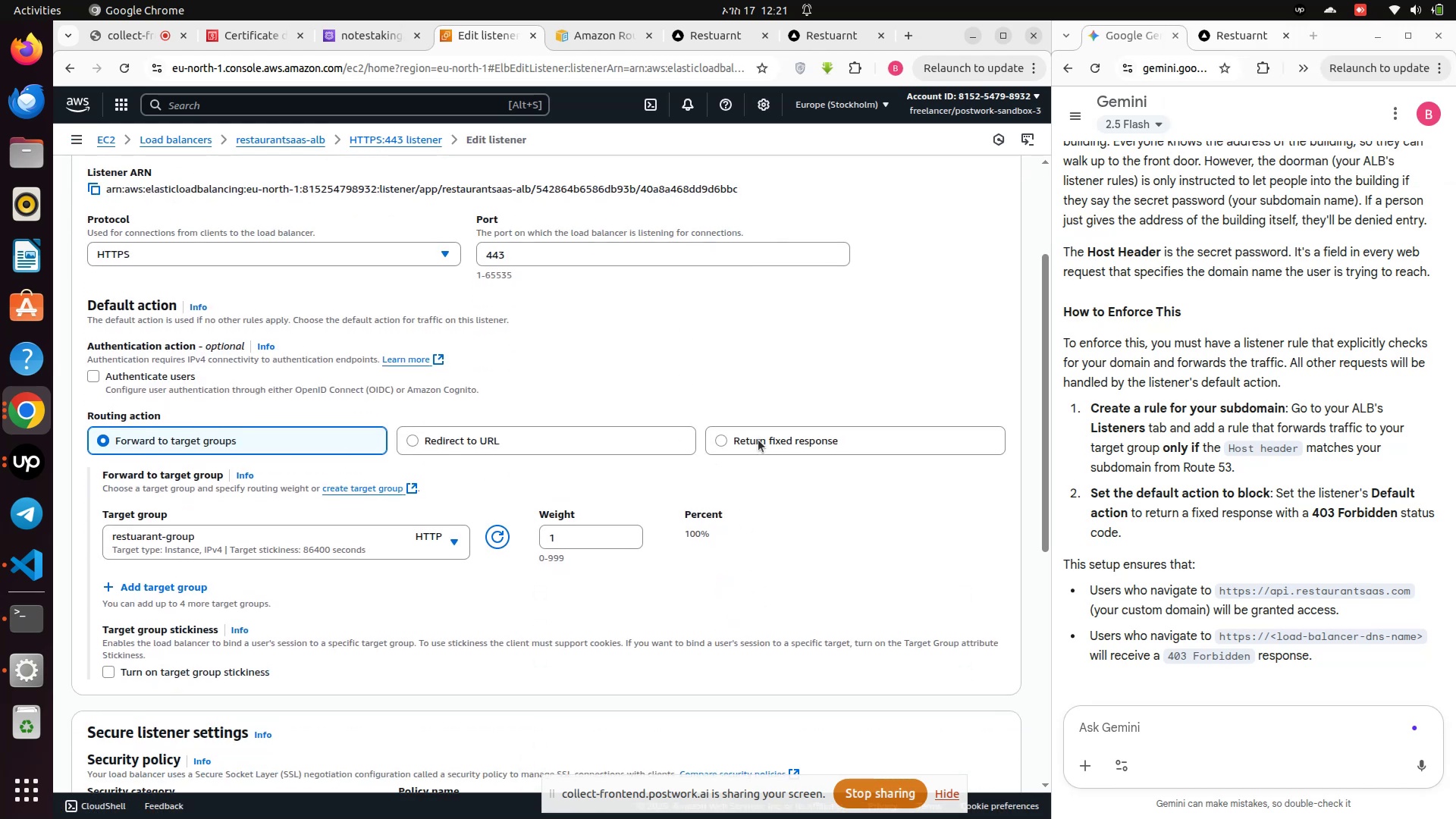 
left_click([758, 440])
 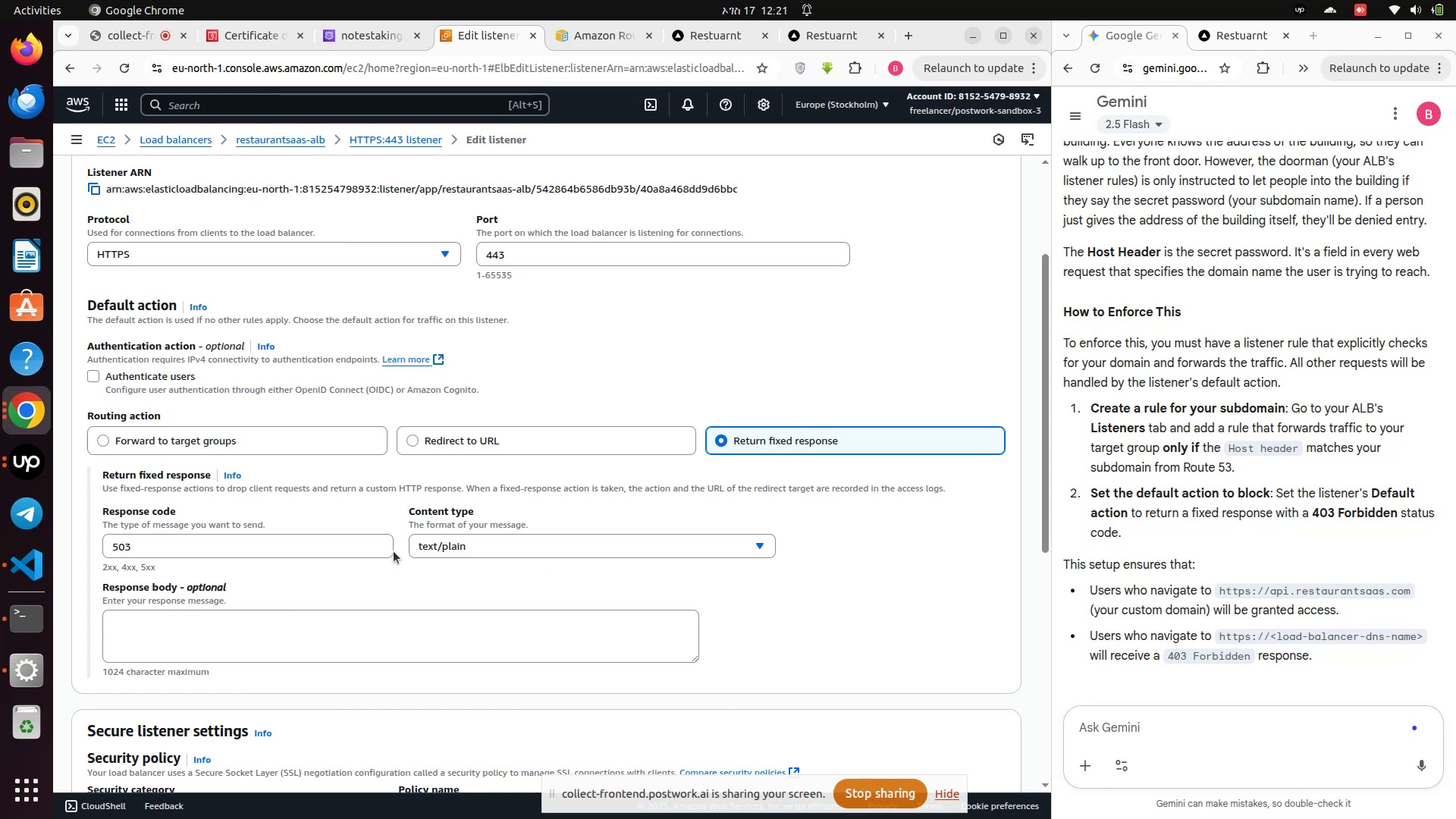 
left_click([334, 551])
 